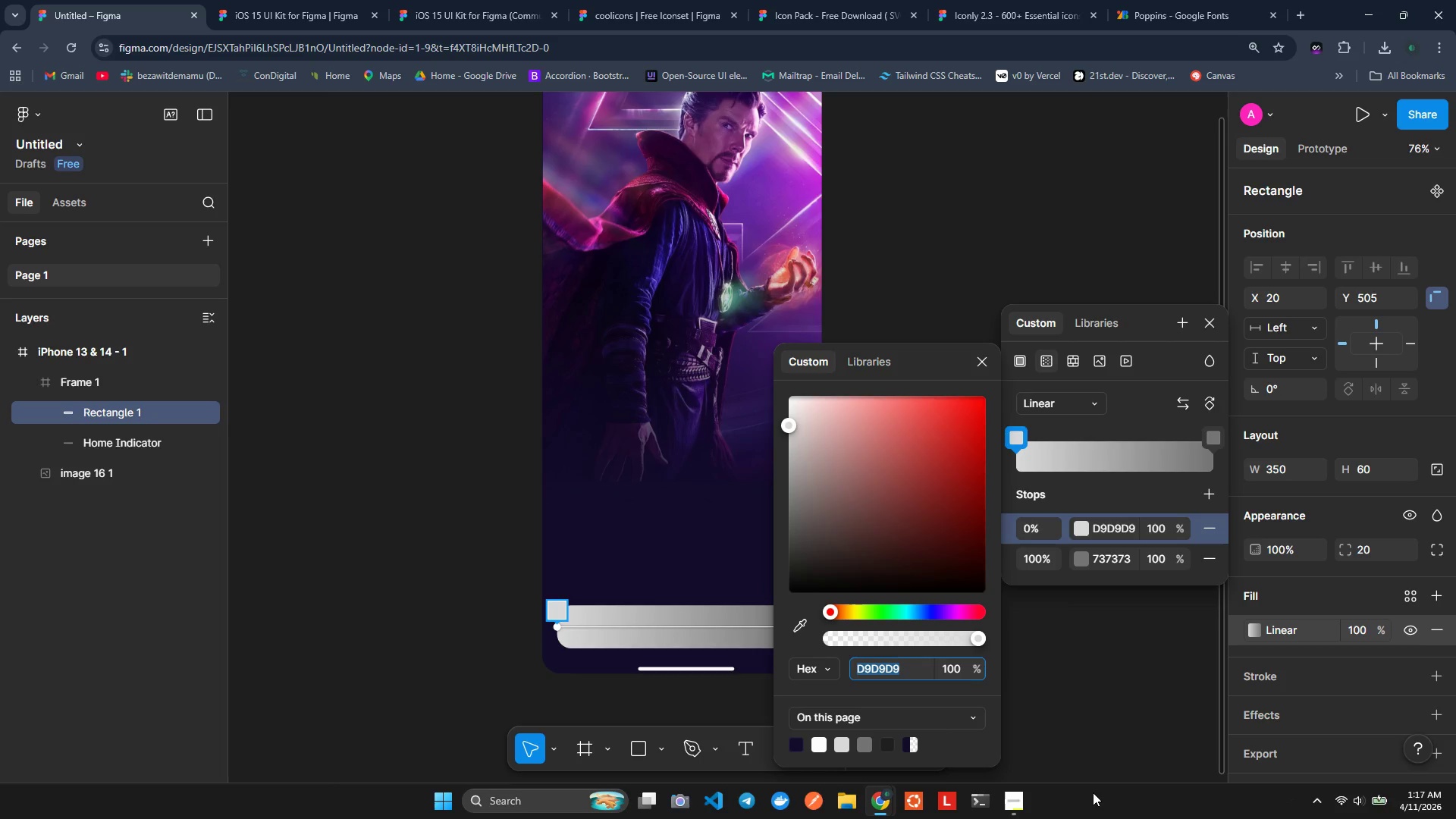 
type(FE53BBAX)
 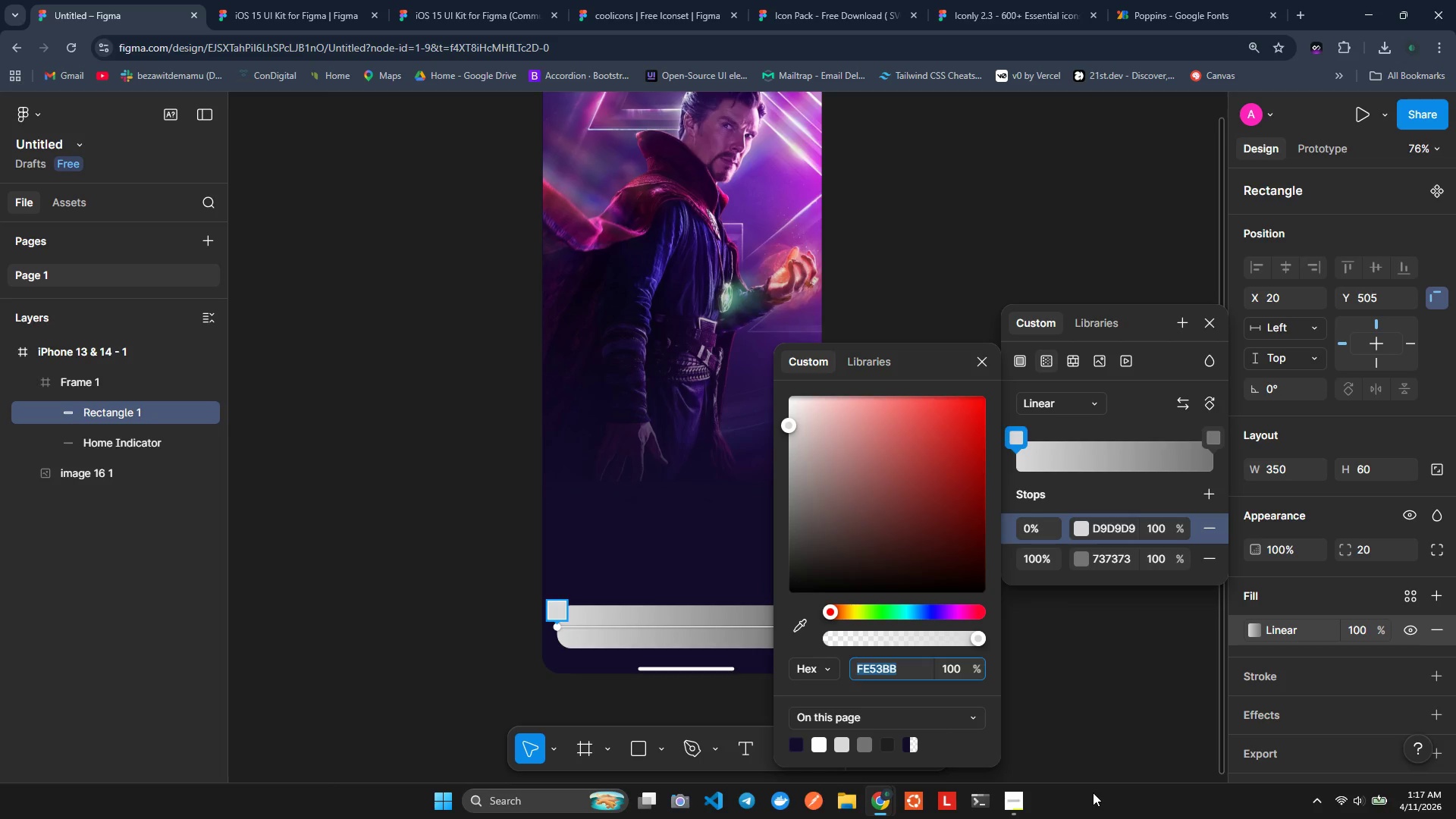 
key(Control+Z)
 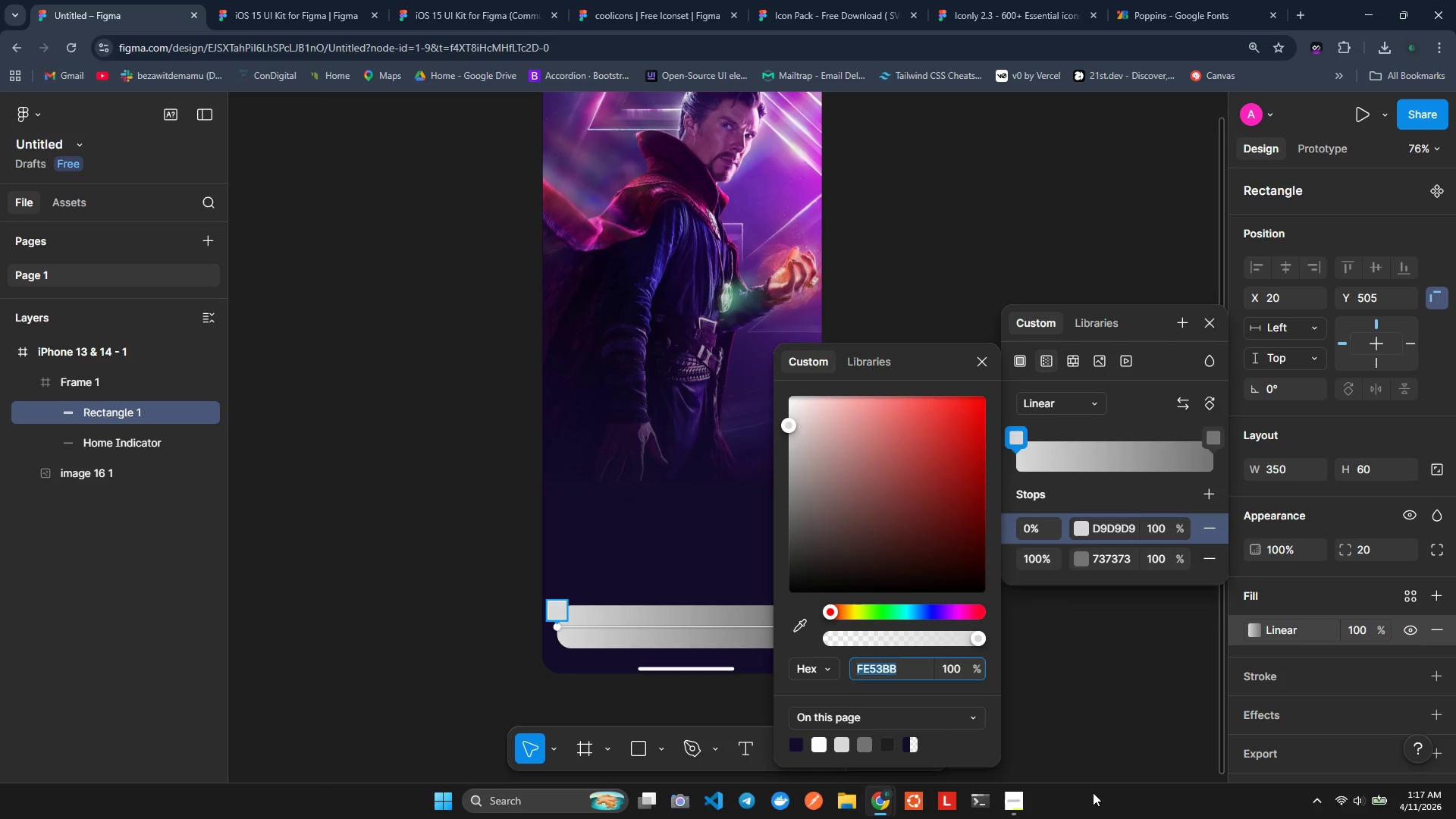 
key(Enter)
 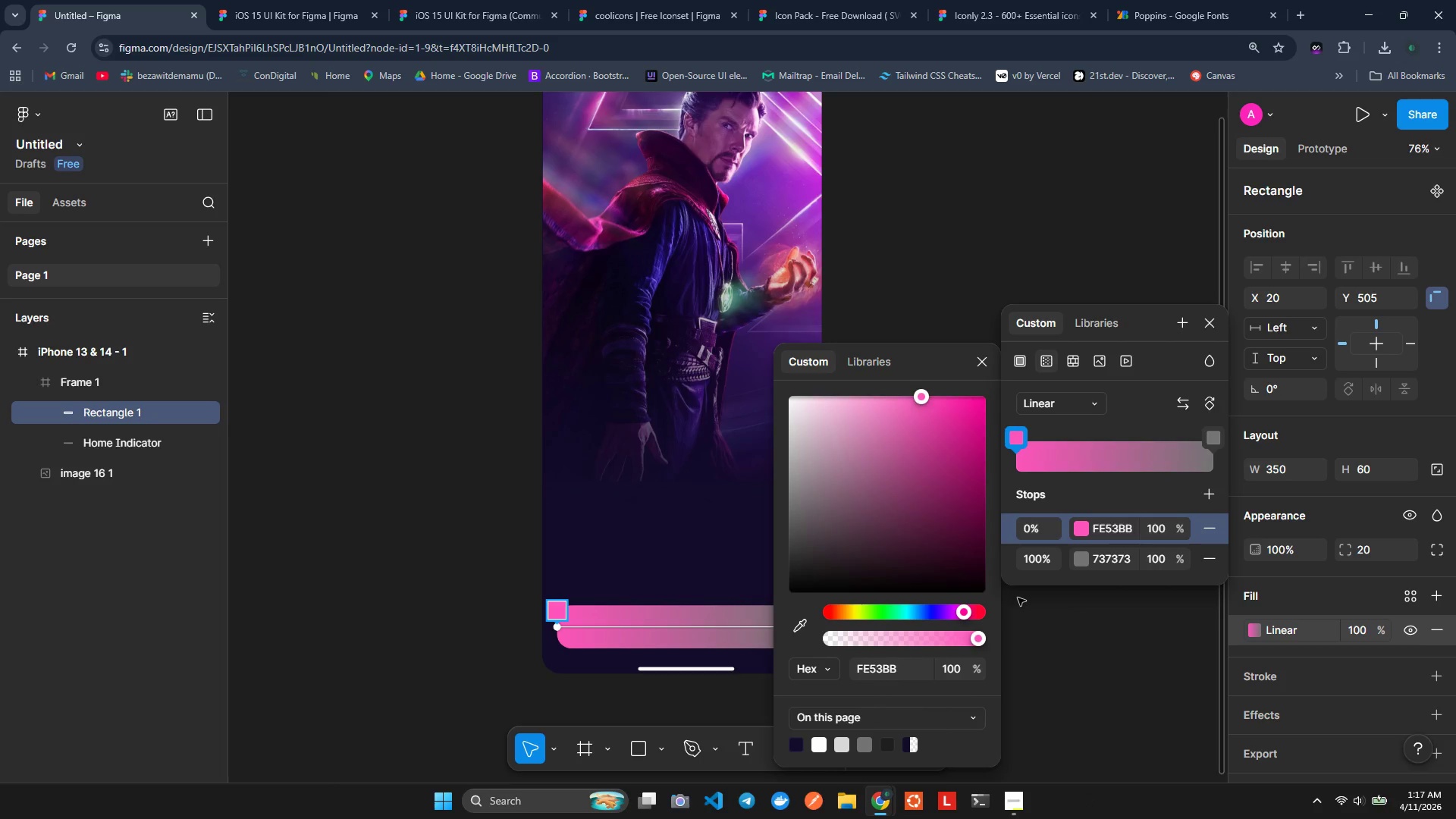 
left_click([1081, 554])
 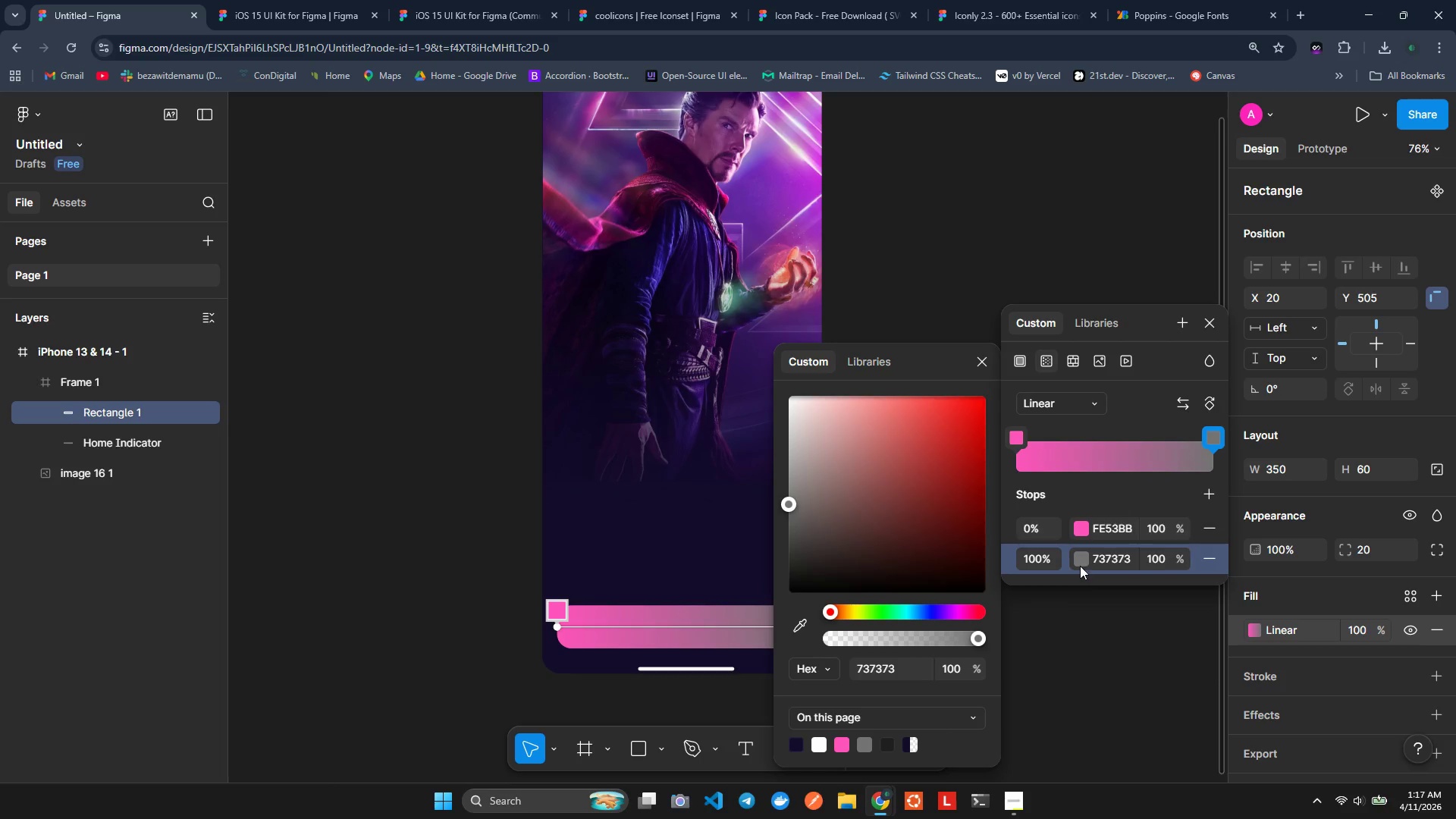 
left_click([1081, 565])
 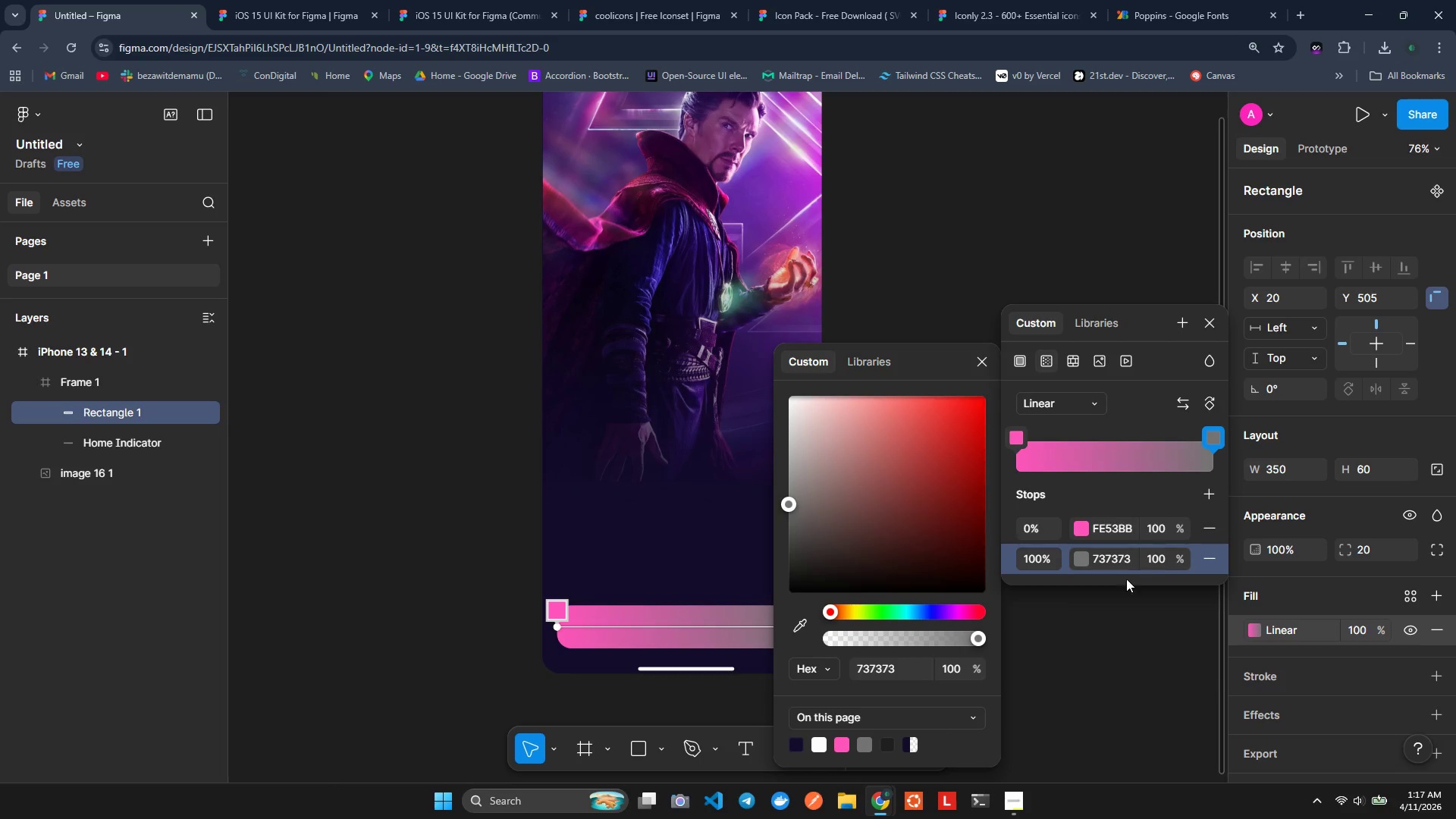 
left_click([1100, 562])
 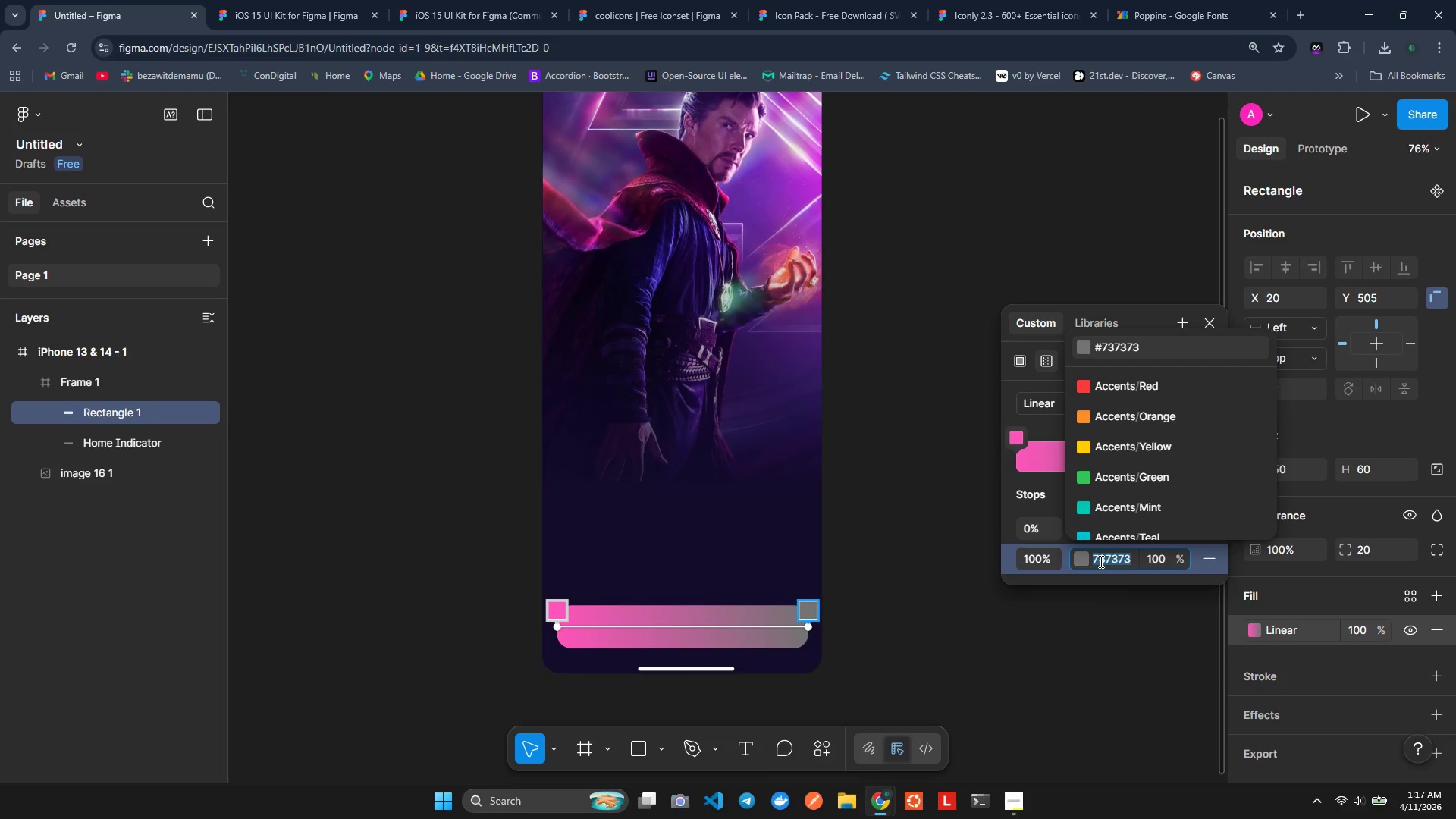 
key(Control+V)
 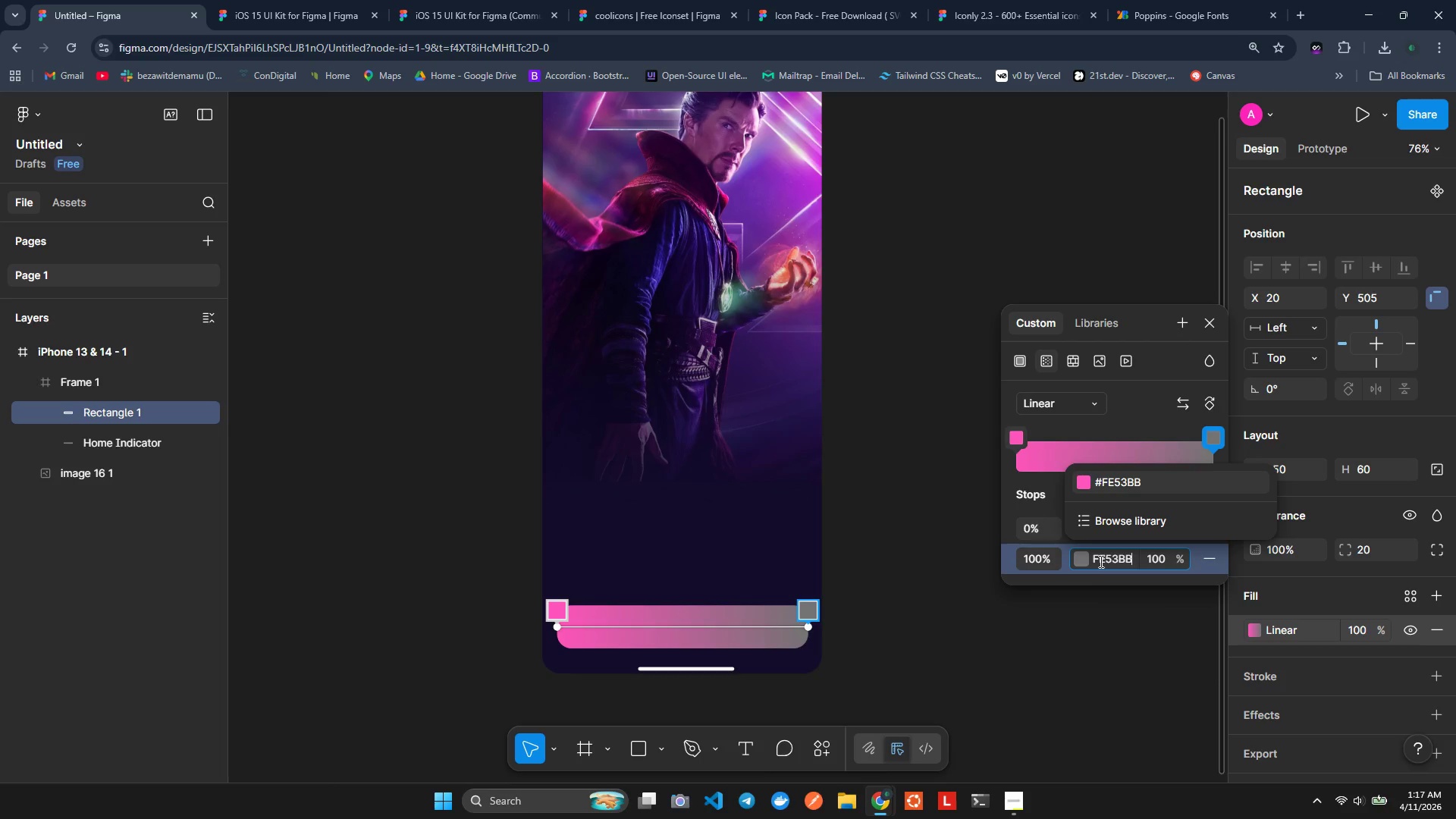 
key(Enter)
 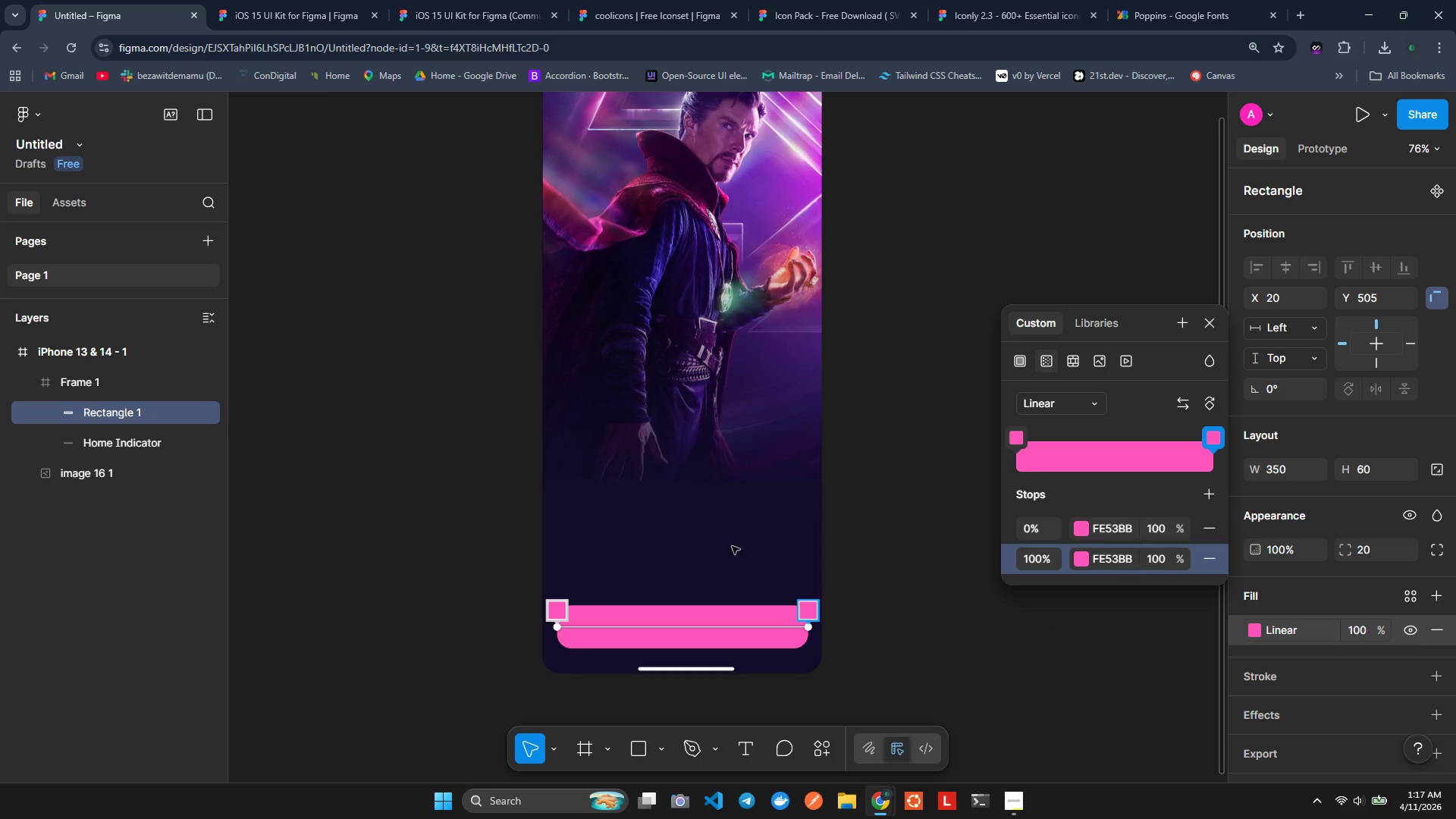 
wait(6.3)
 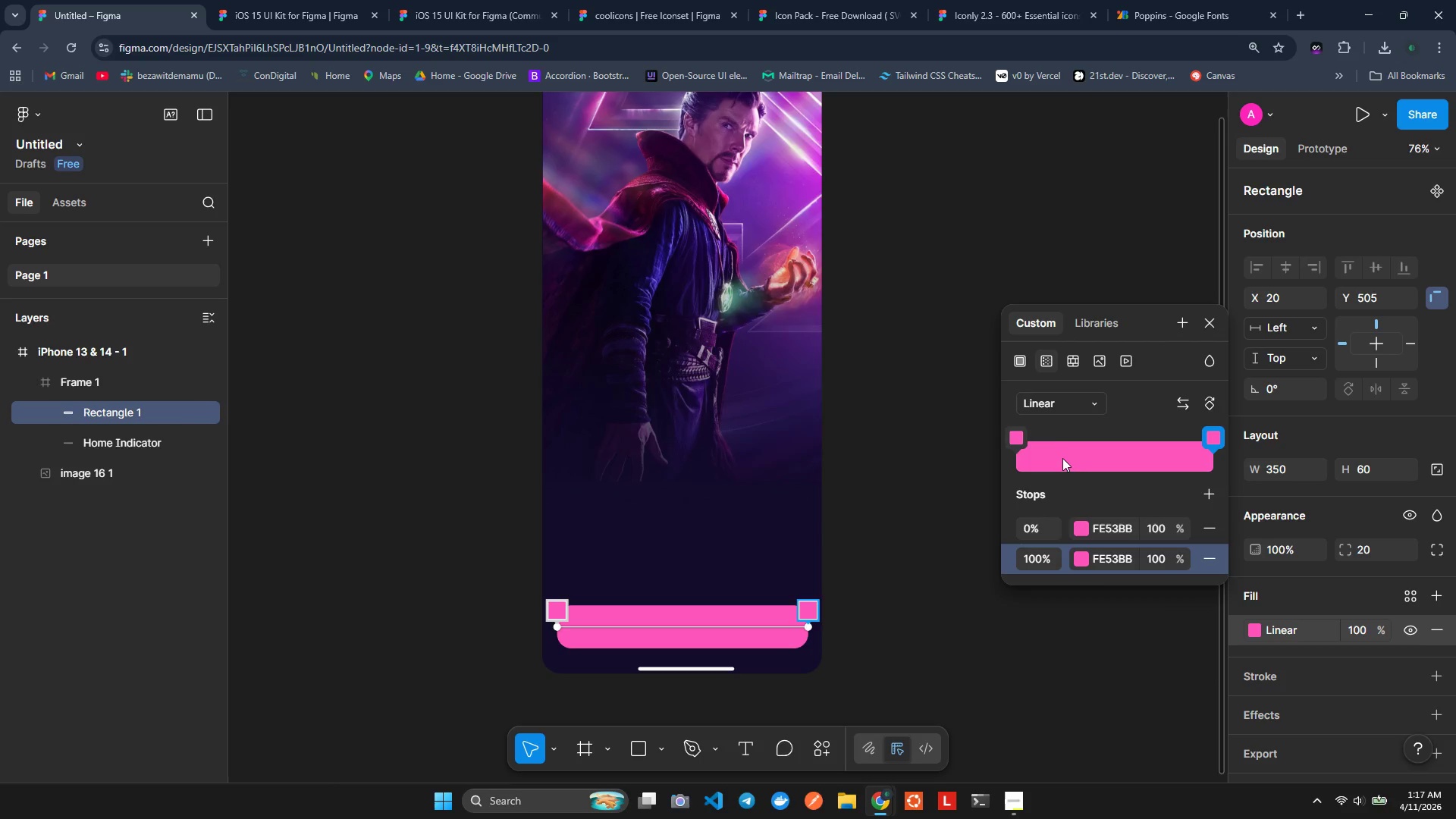 
left_click_drag(start_coordinate=[555, 627], to_coordinate=[677, 609])
 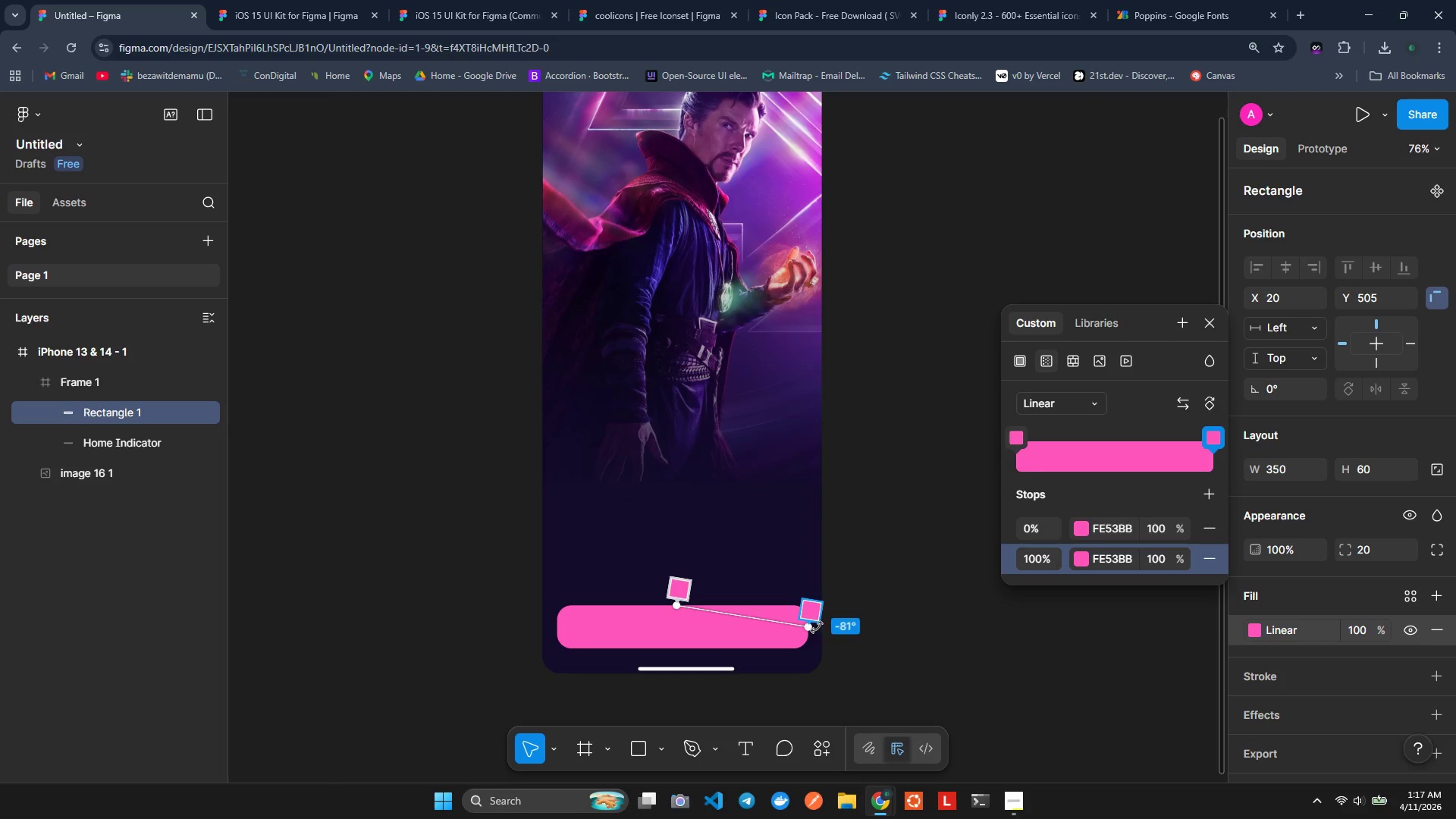 
left_click_drag(start_coordinate=[814, 626], to_coordinate=[676, 646])
 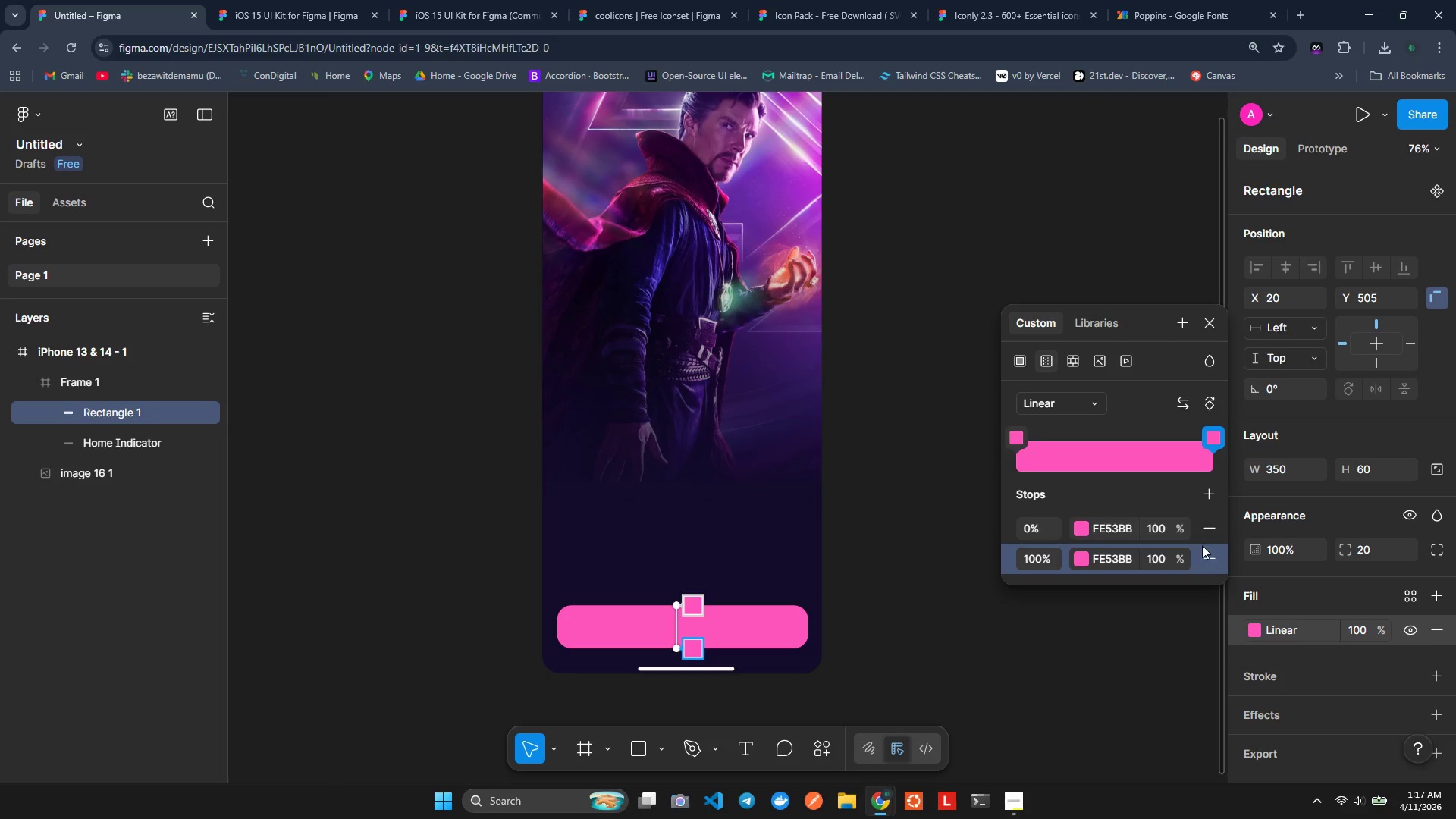 
left_click([1087, 529])
 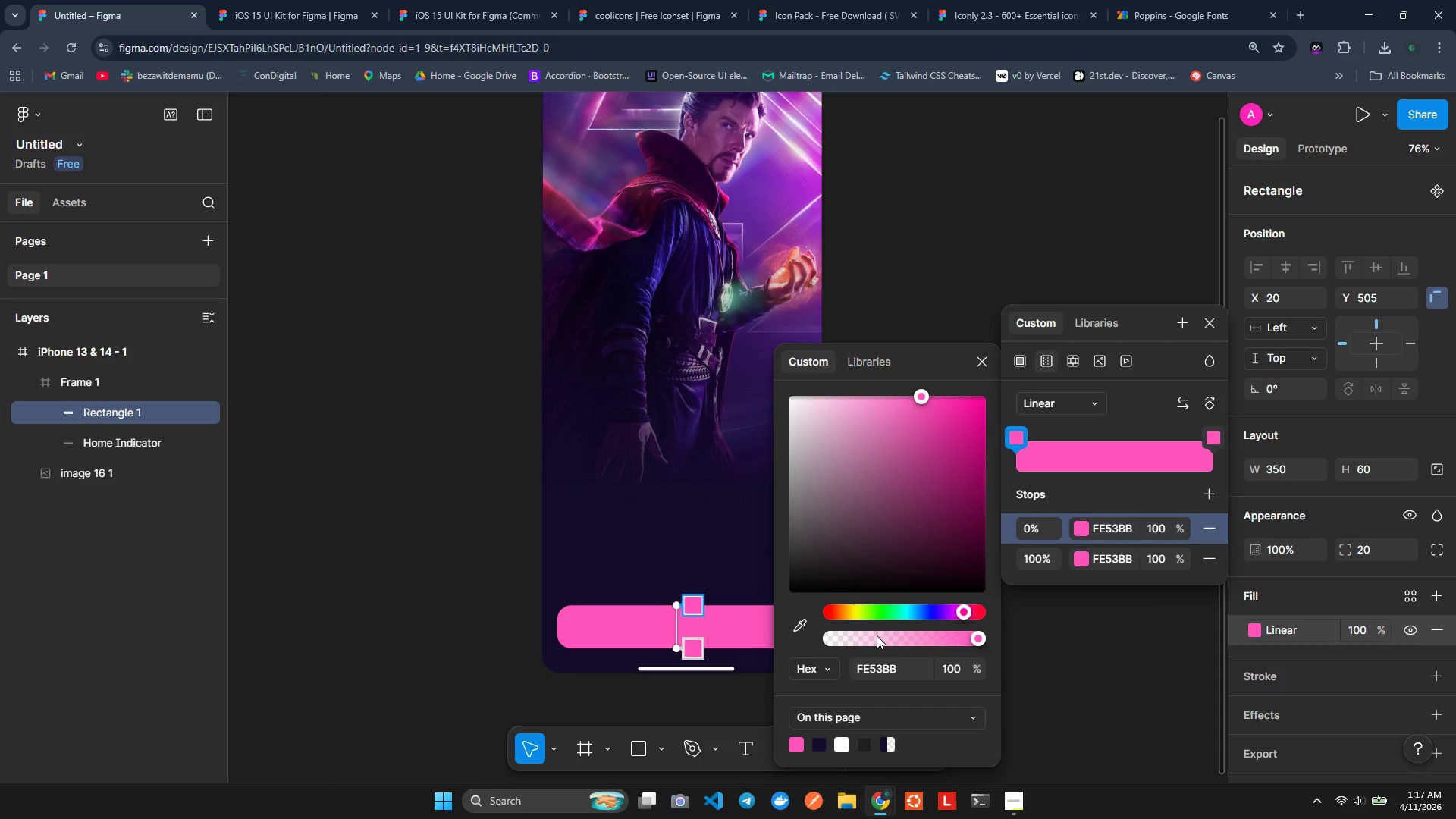 
left_click_drag(start_coordinate=[880, 635], to_coordinate=[799, 629])
 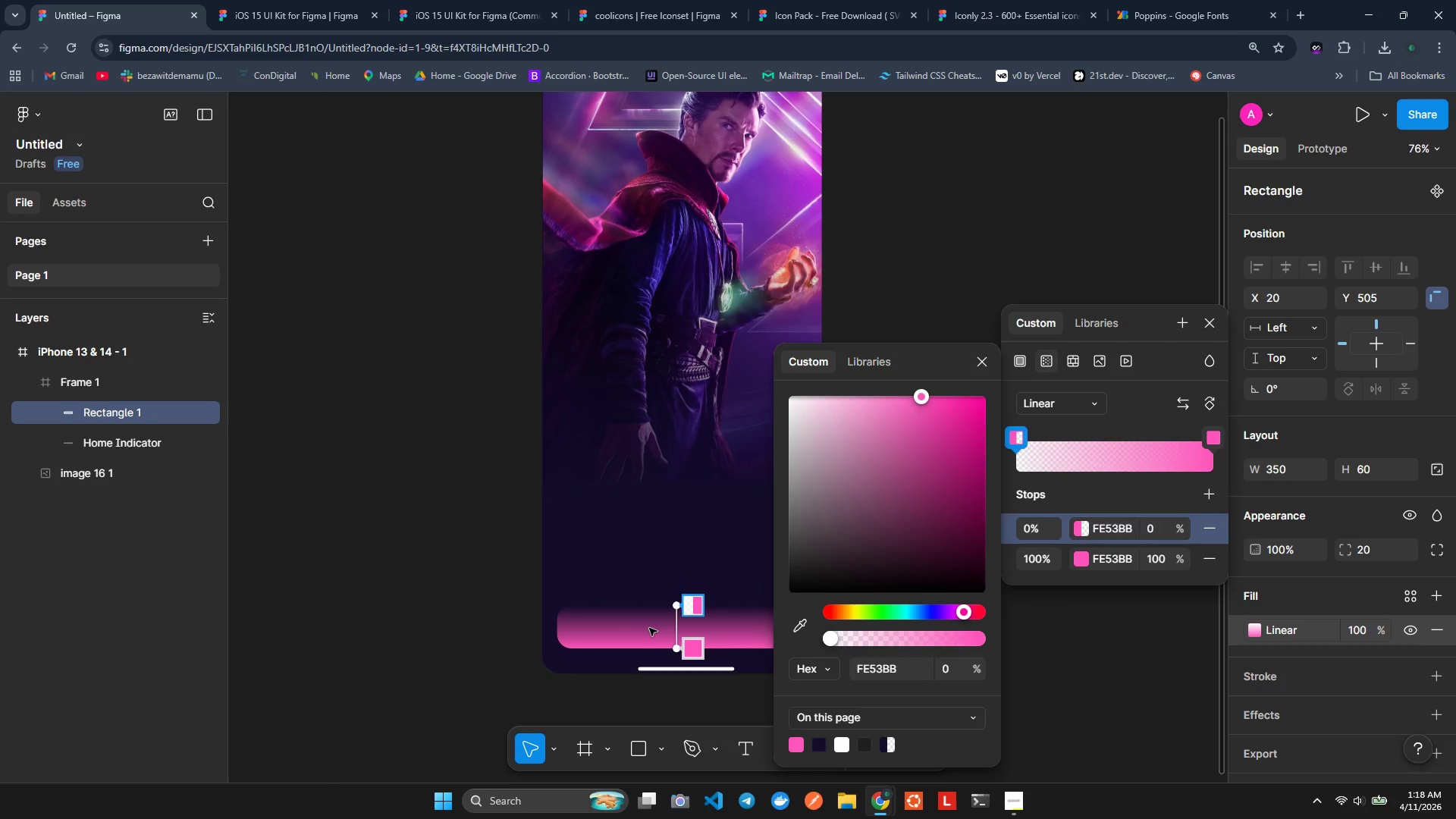 
wait(8.55)
 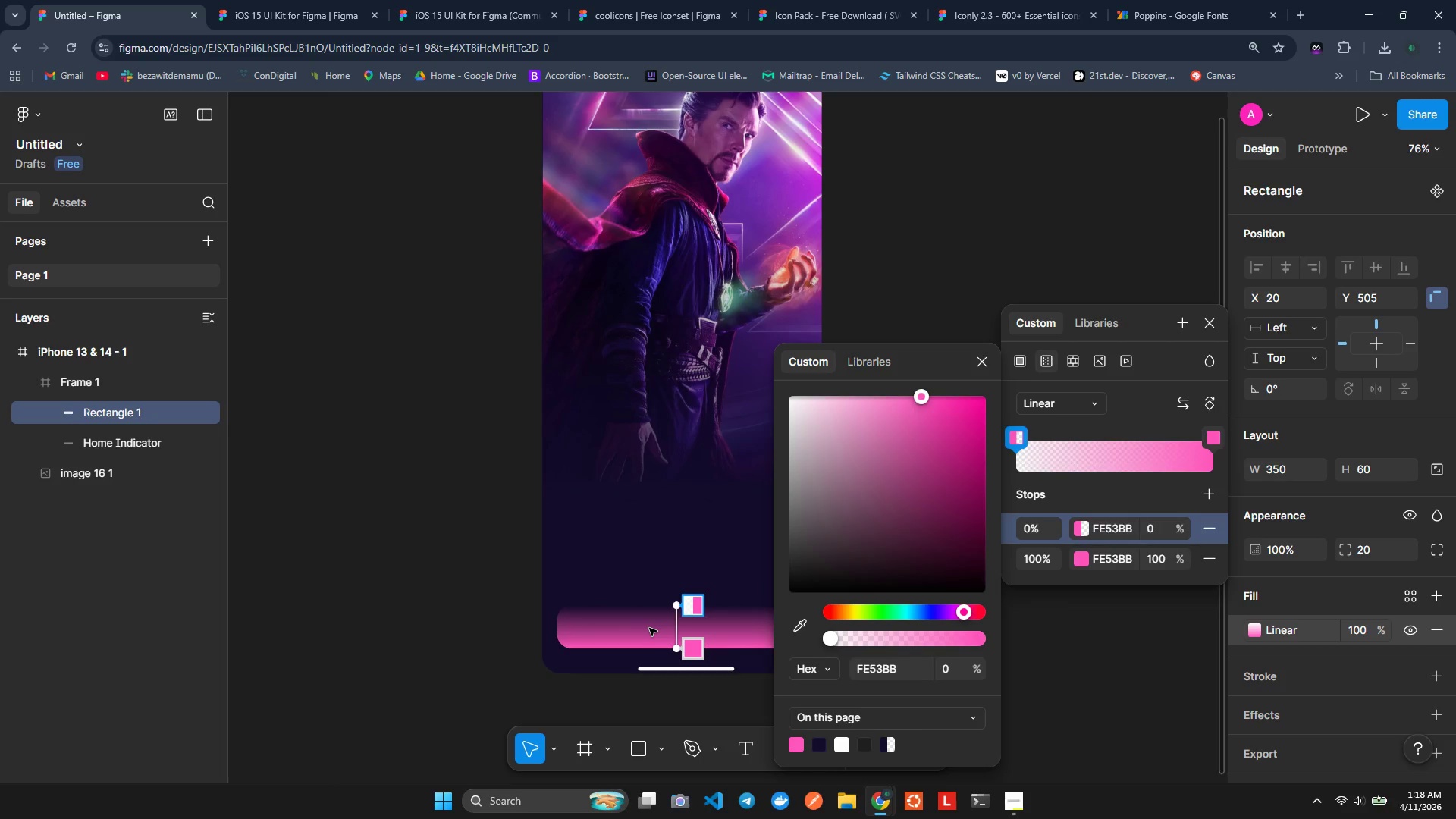 
left_click_drag(start_coordinate=[827, 645], to_coordinate=[936, 645])
 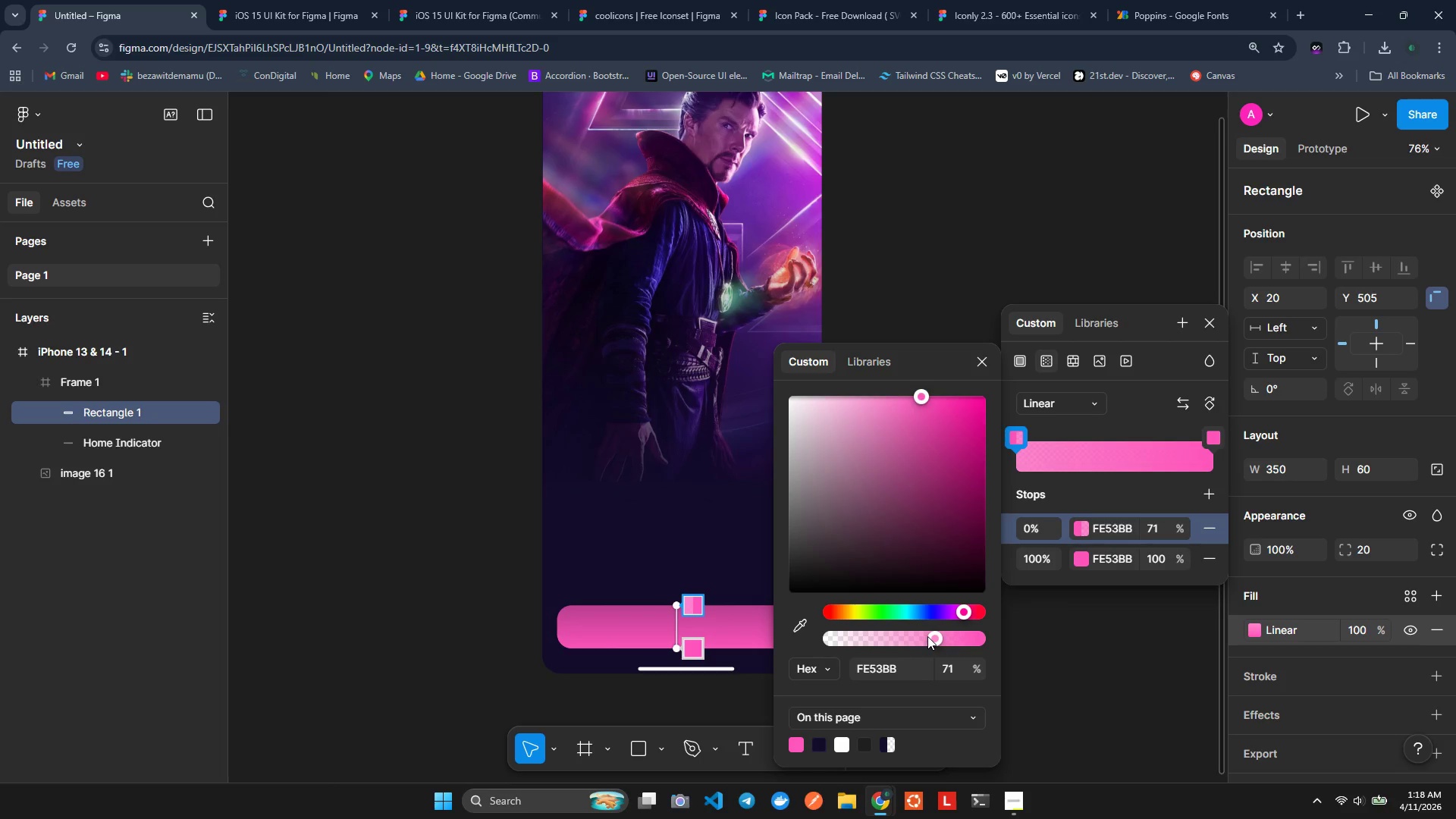 
left_click_drag(start_coordinate=[934, 636], to_coordinate=[1015, 638])
 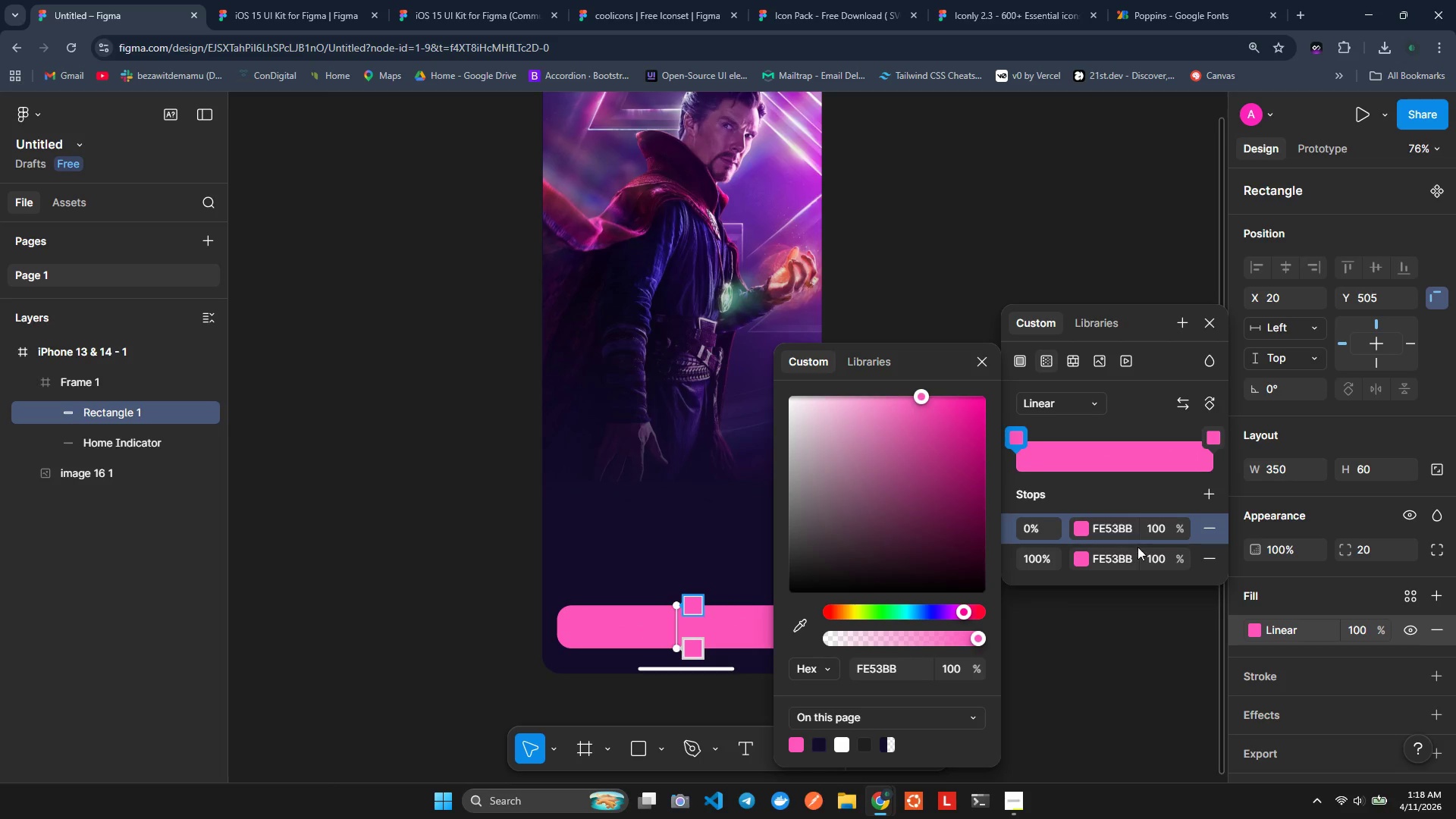 
left_click([1138, 554])
 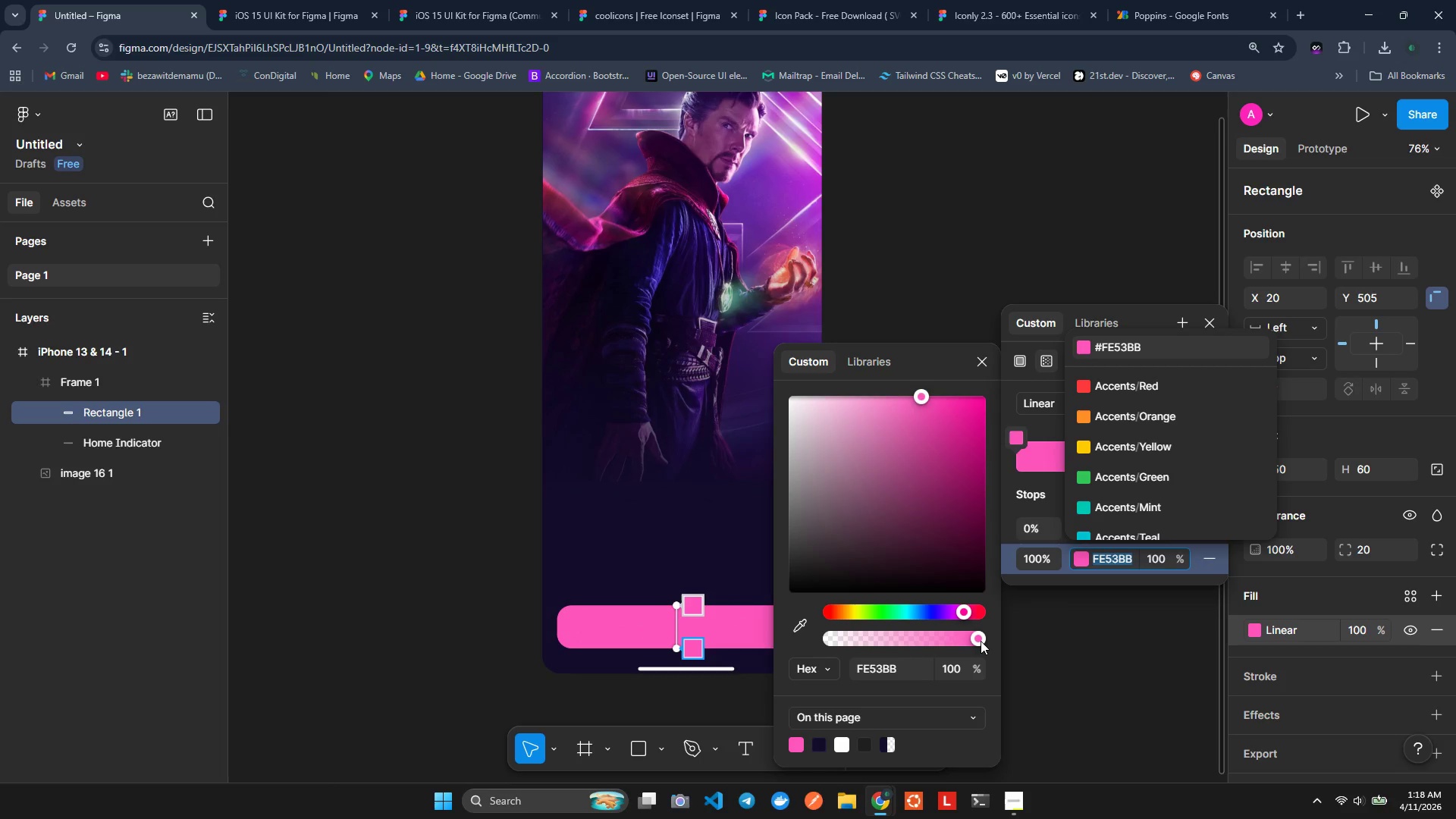 
left_click_drag(start_coordinate=[981, 640], to_coordinate=[835, 639])
 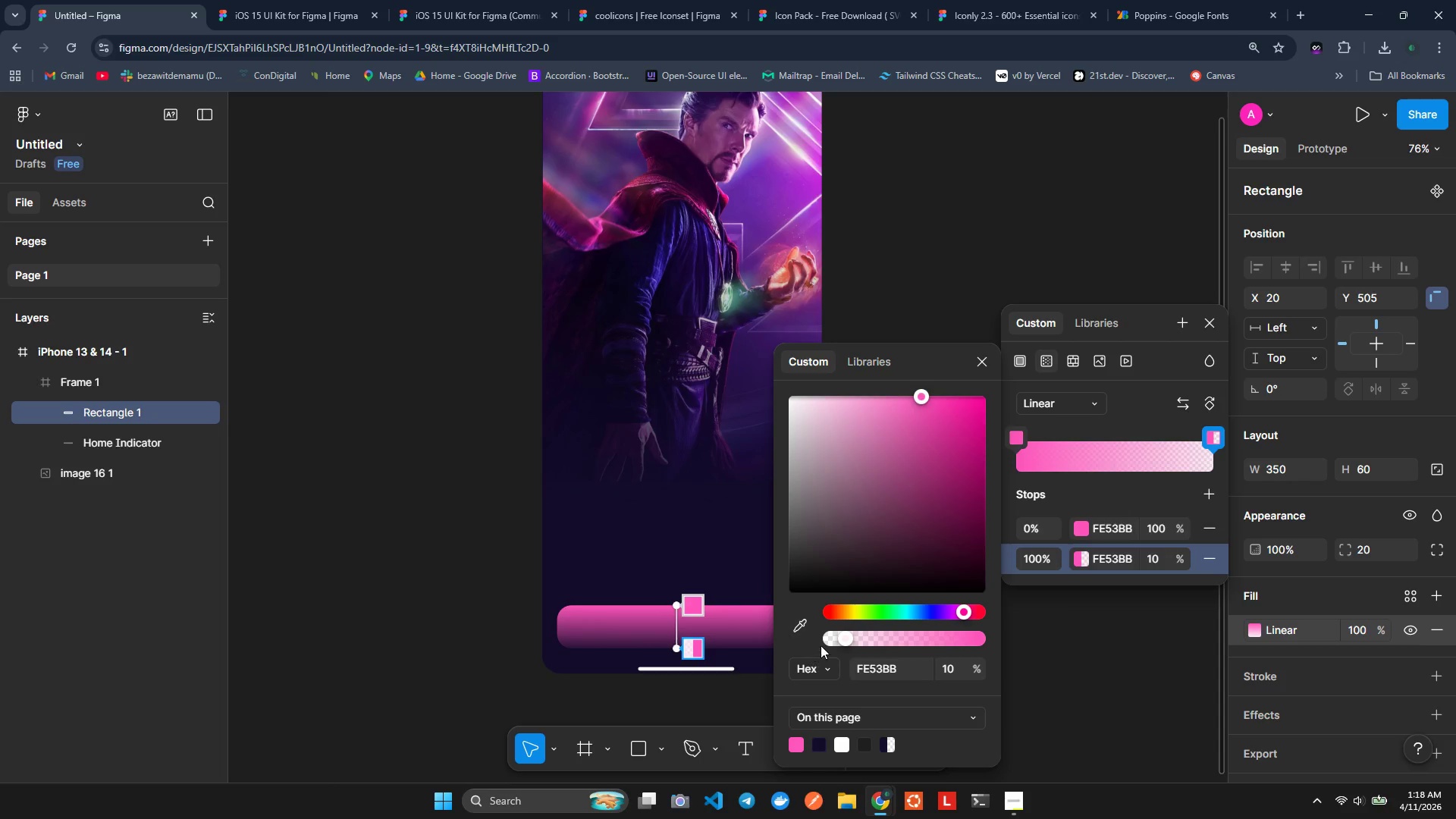 
left_click_drag(start_coordinate=[851, 648], to_coordinate=[808, 649])
 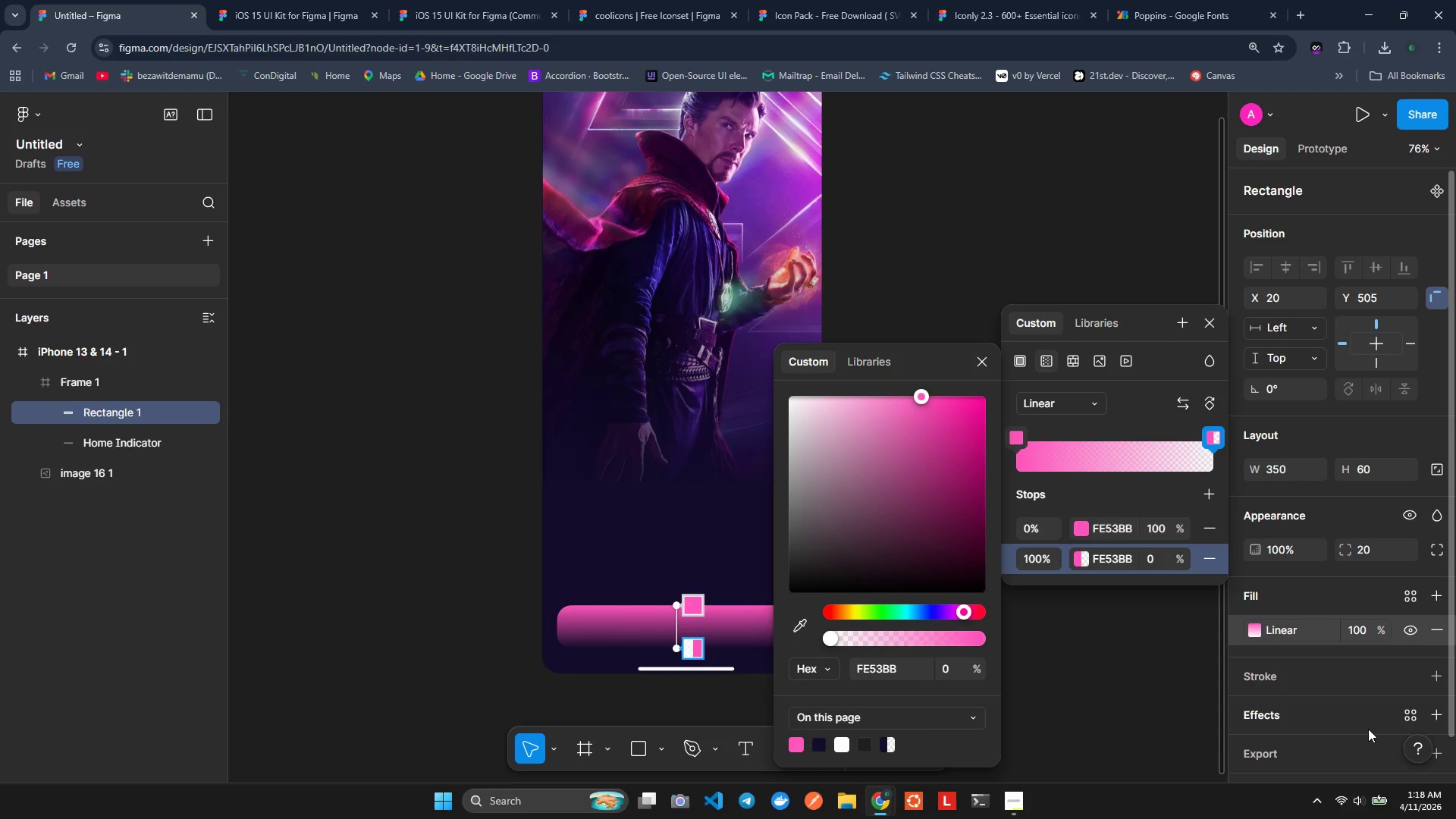 
wait(12.72)
 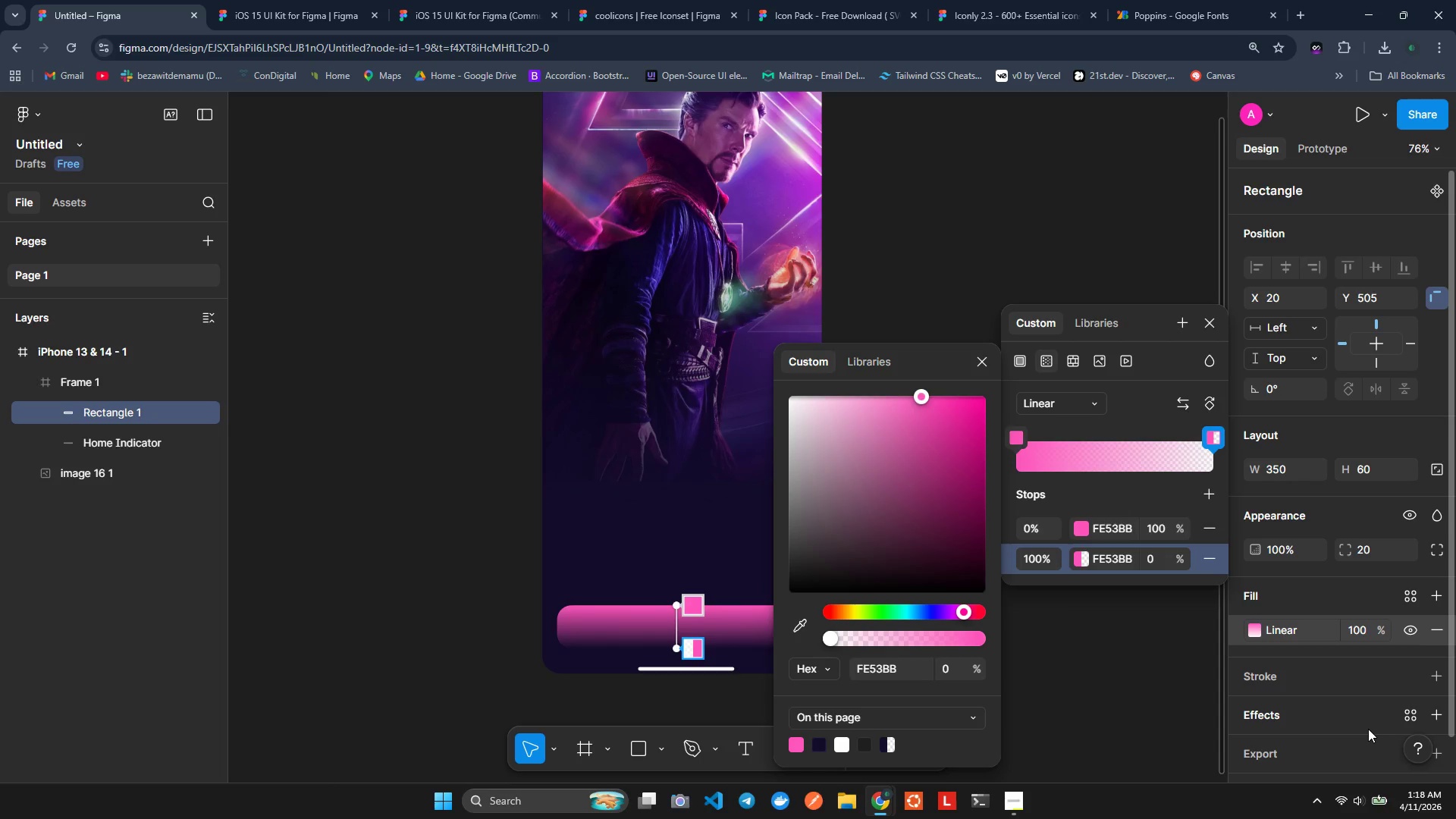 
left_click([1109, 556])
 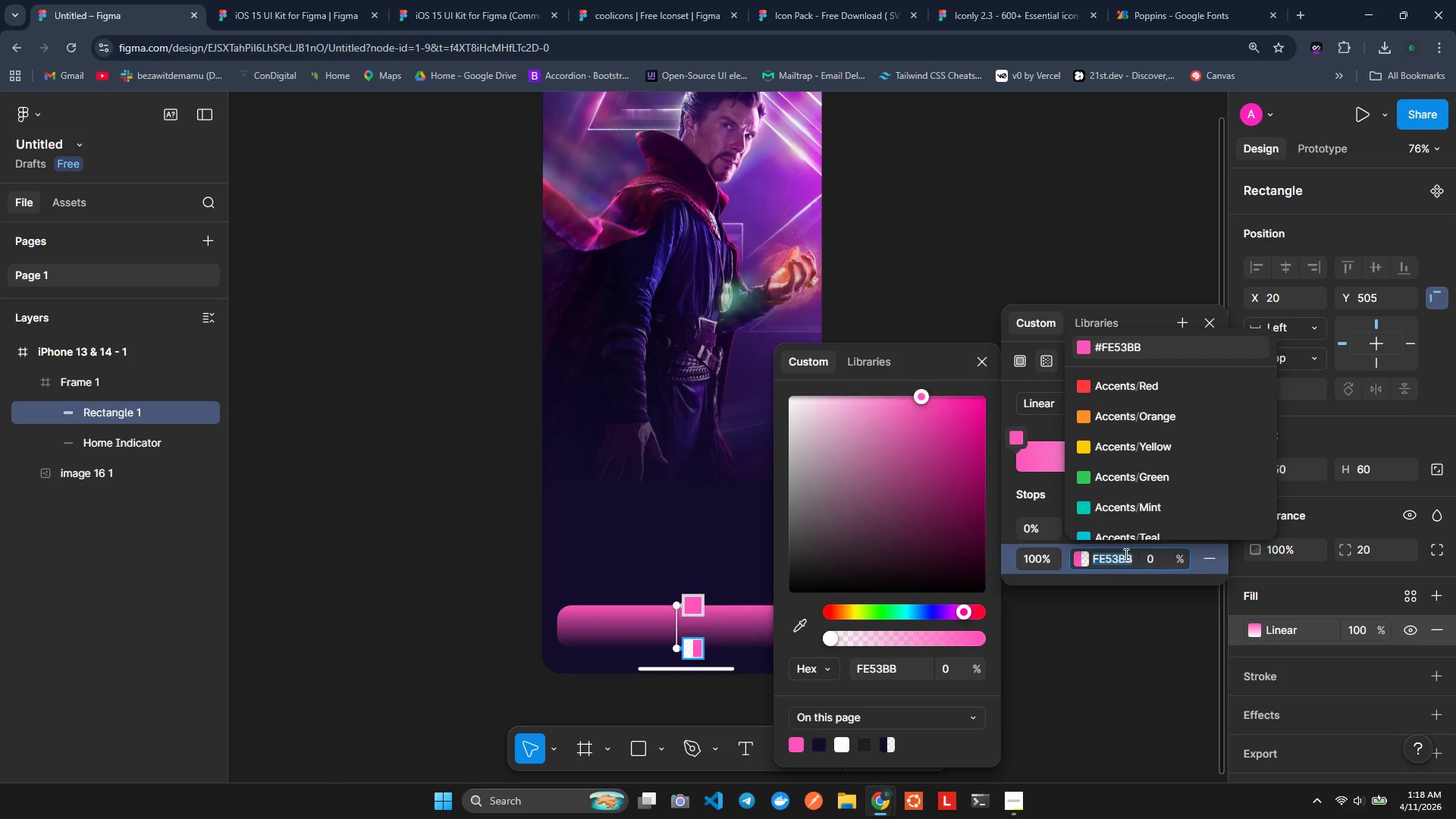 
scroll: coordinate [1125, 529], scroll_direction: down, amount: 1.0
 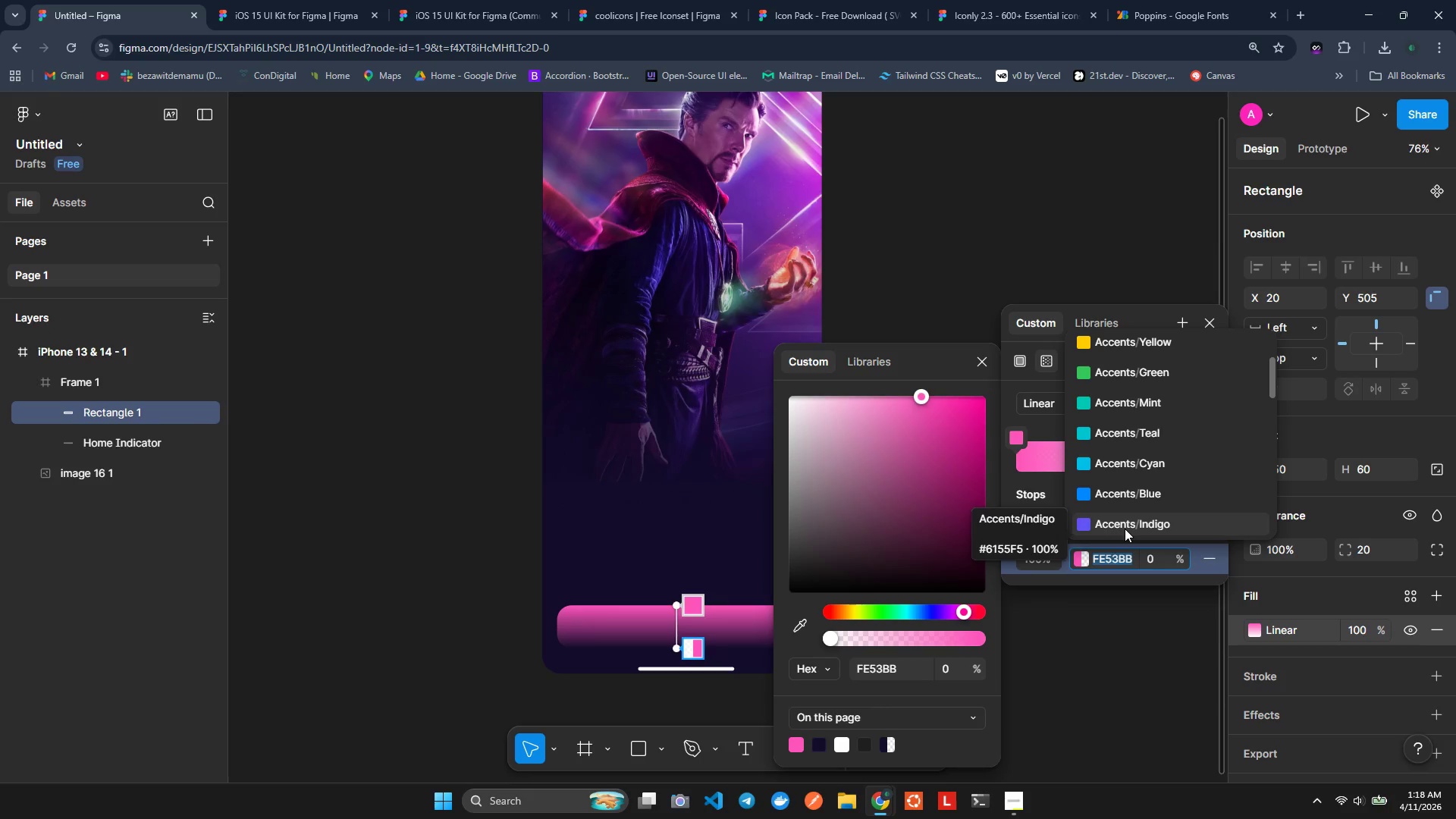 
left_click([1125, 529])
 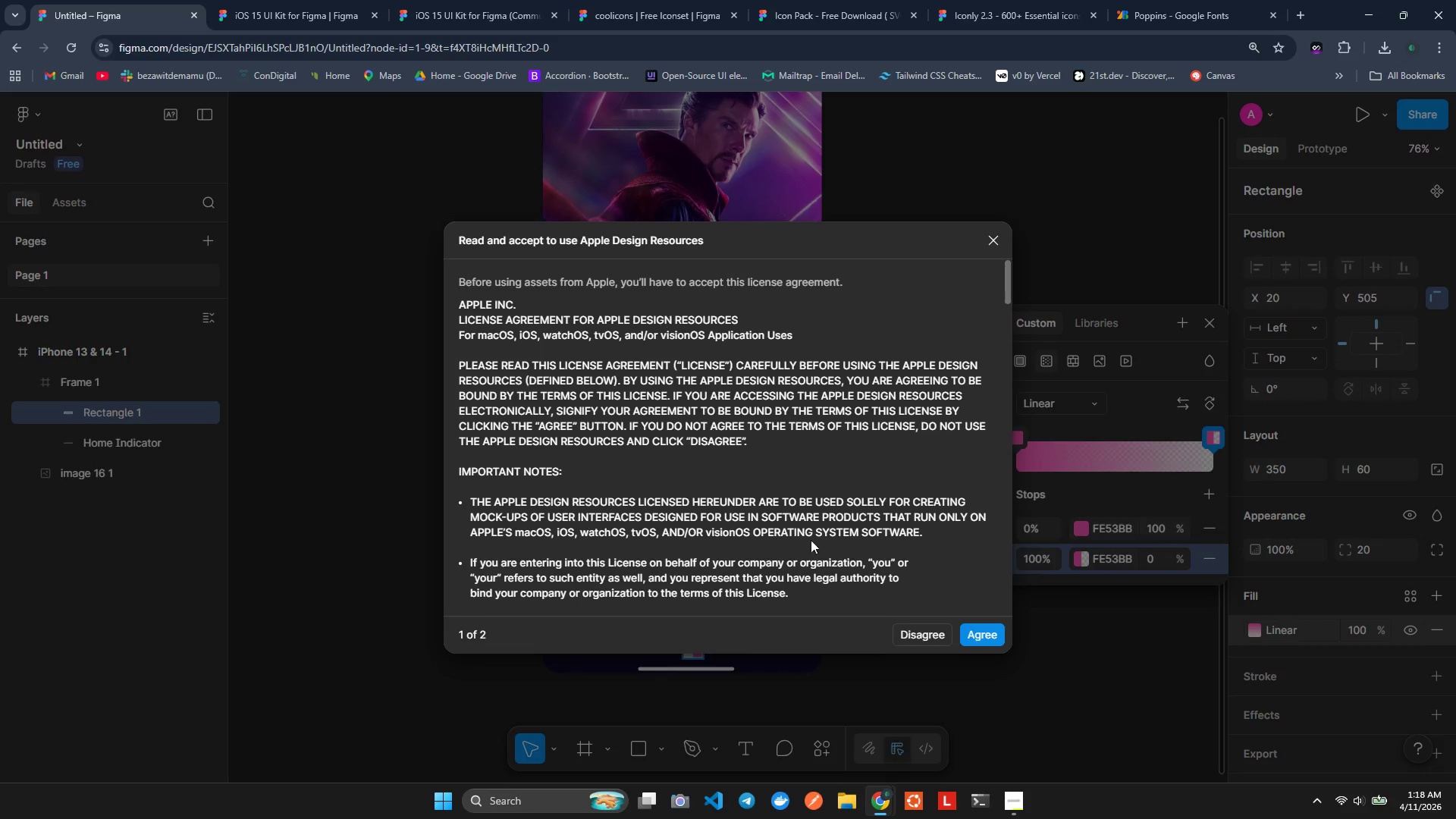 
left_click([965, 634])
 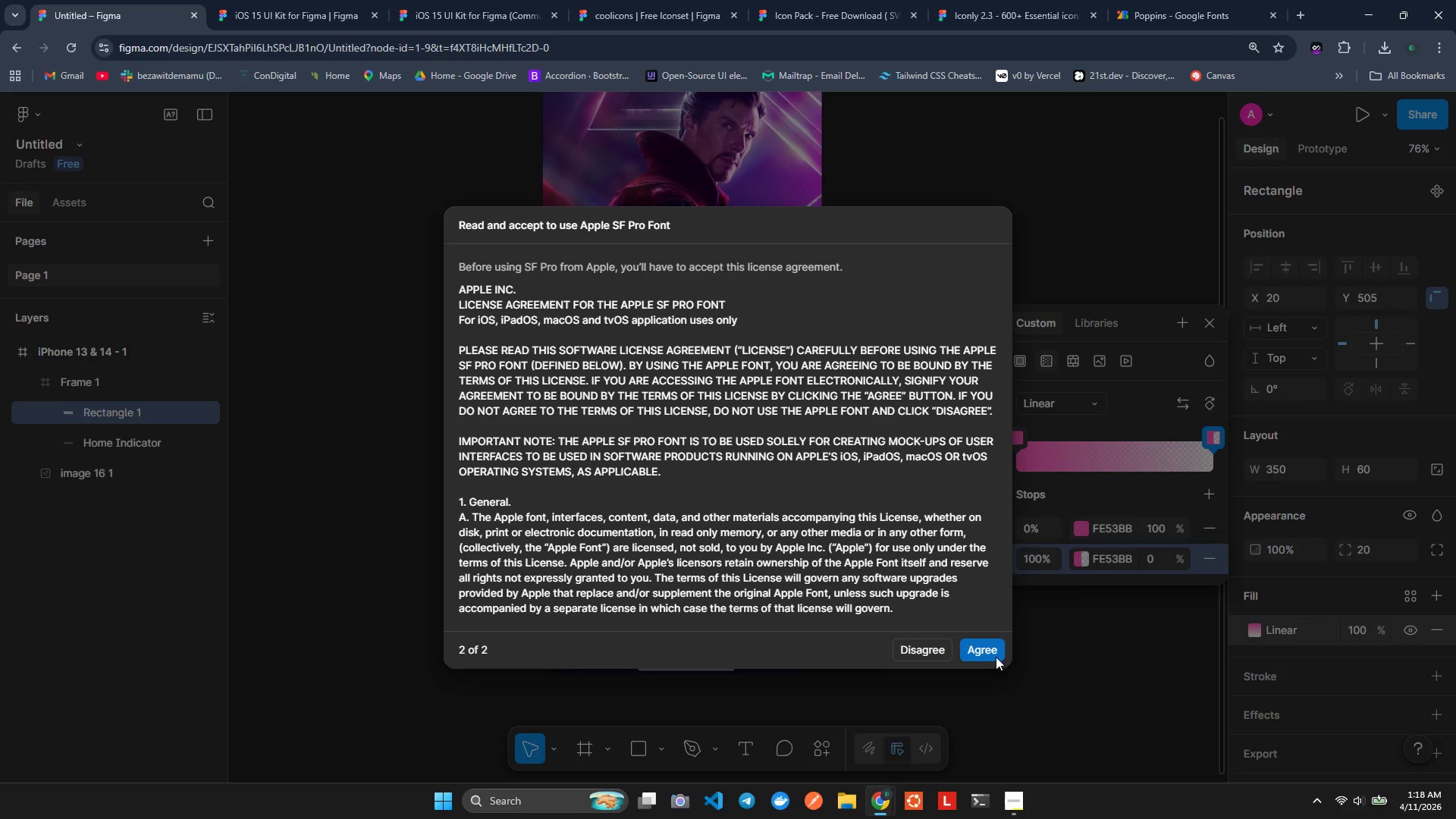 
left_click([991, 652])
 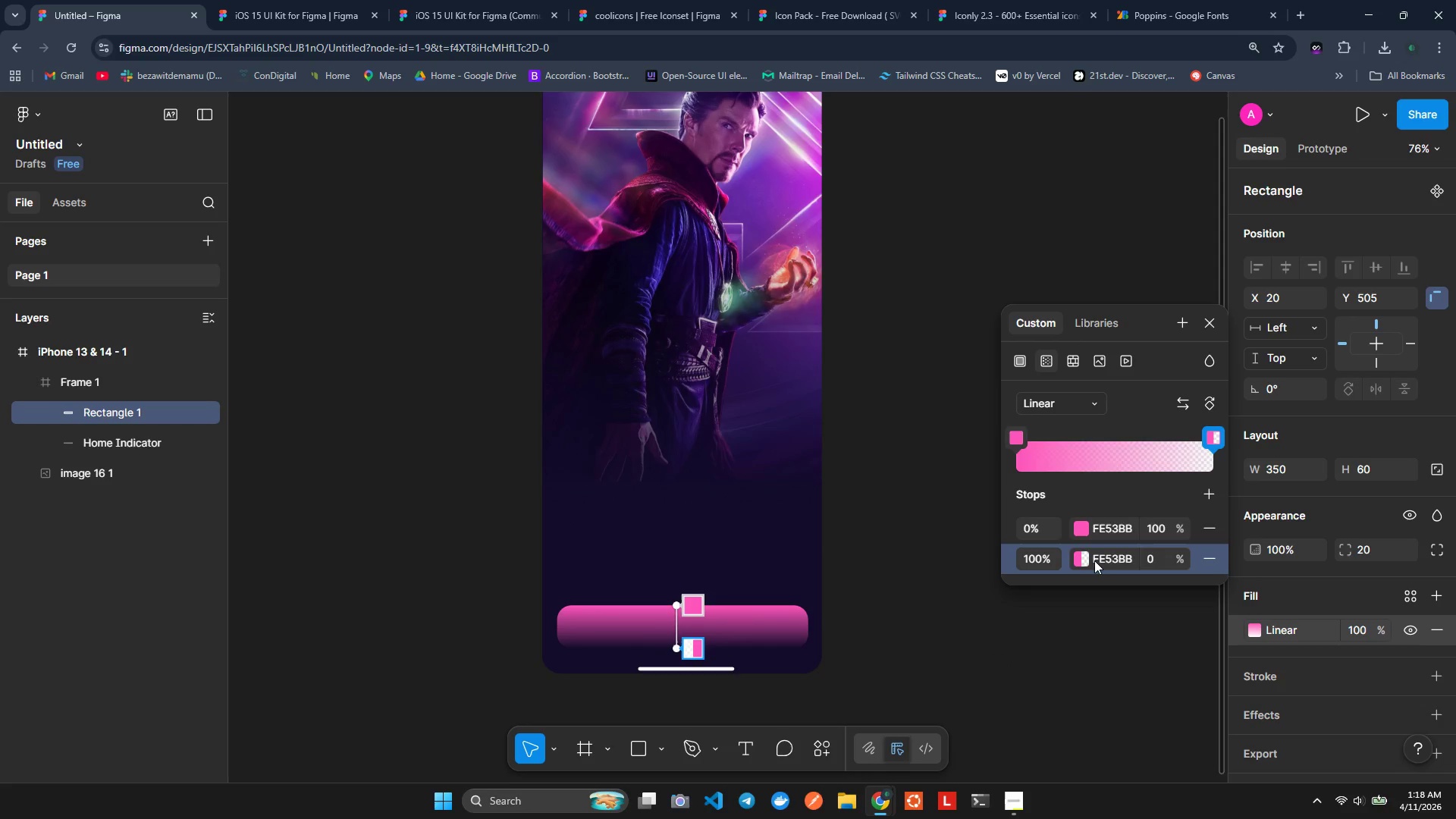 
left_click([1096, 557])
 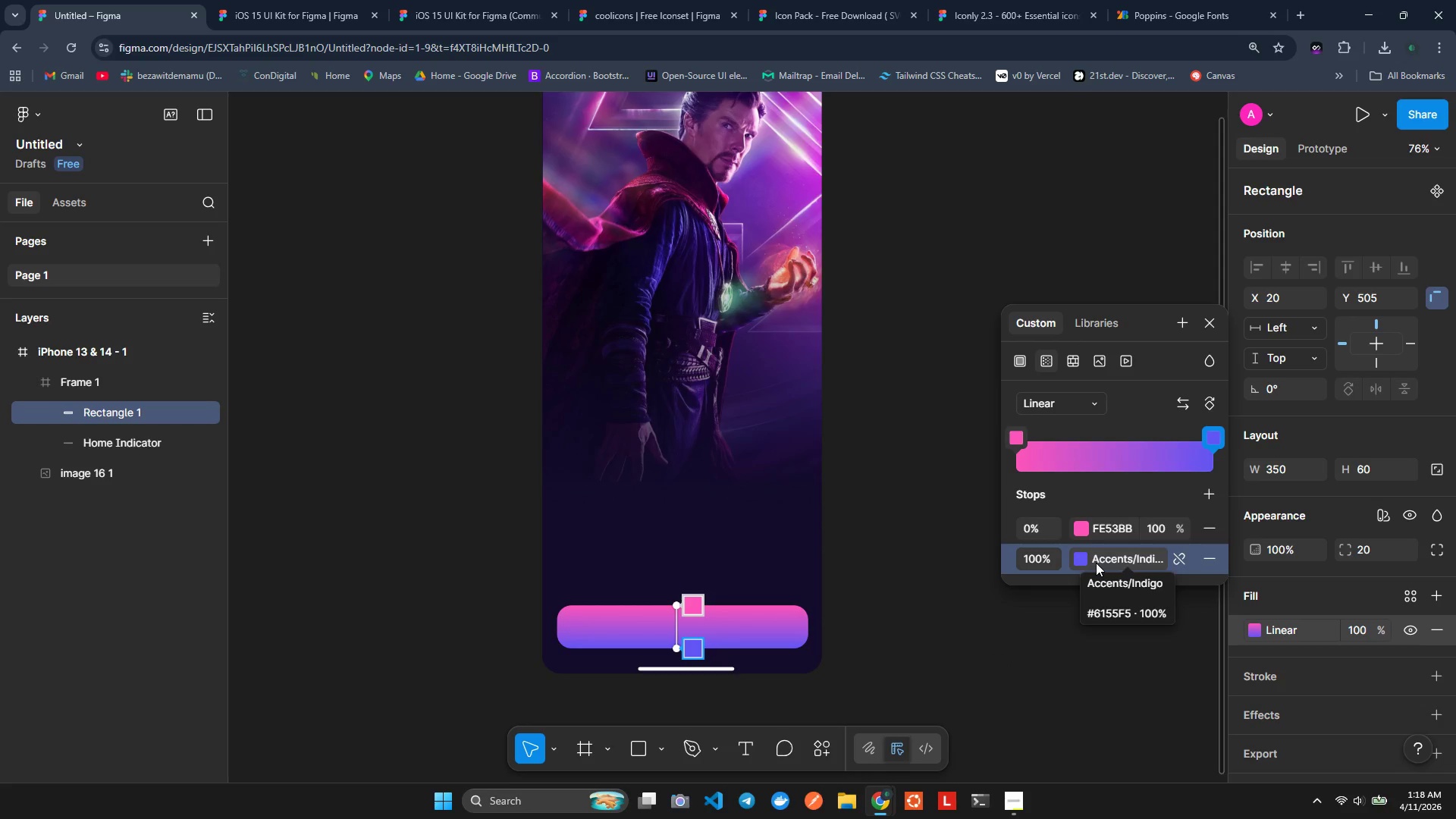 
left_click([1096, 563])
 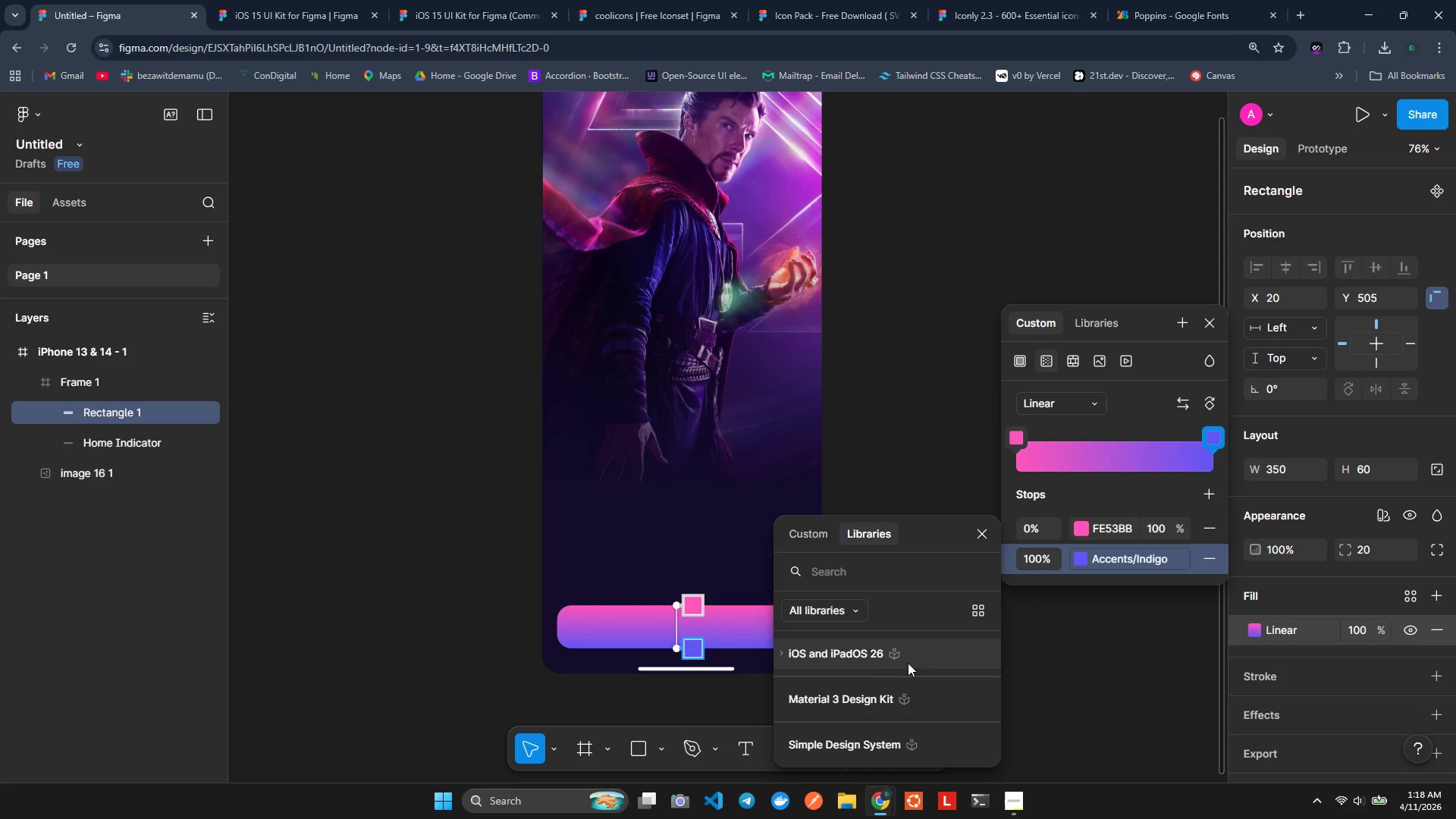 
scroll: coordinate [883, 680], scroll_direction: down, amount: 1.0
 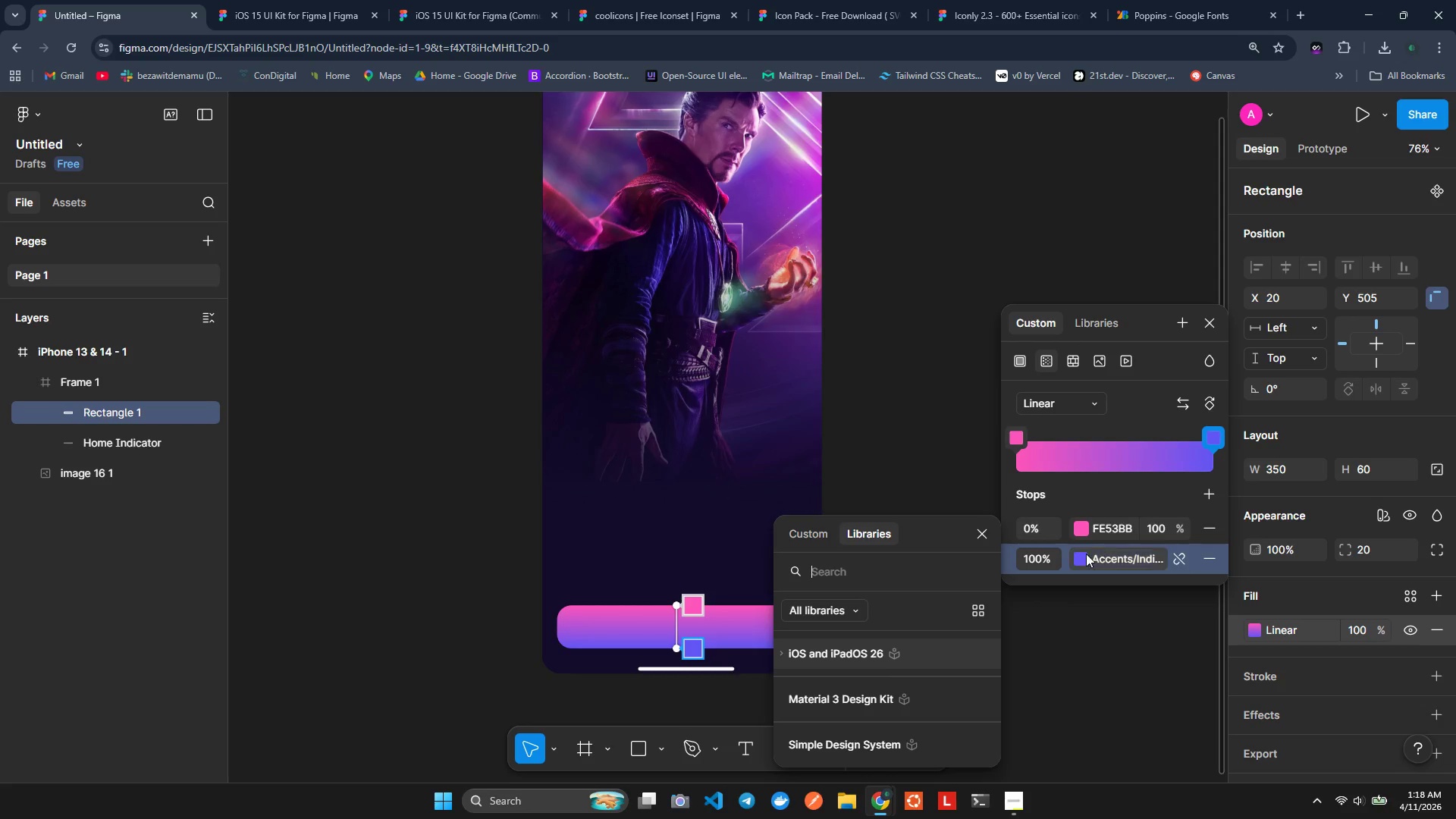 
left_click([1078, 559])
 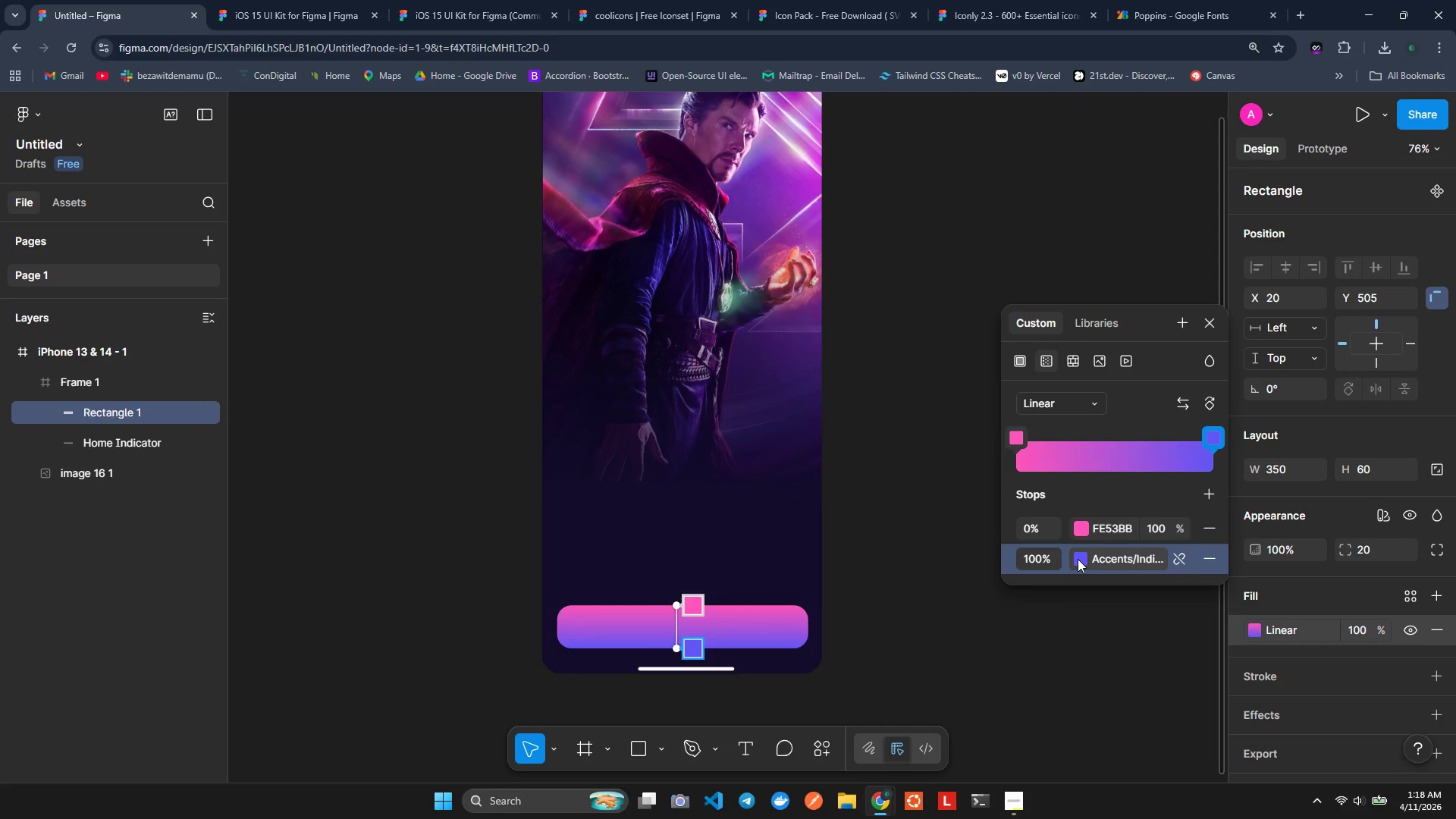 
left_click([1078, 559])
 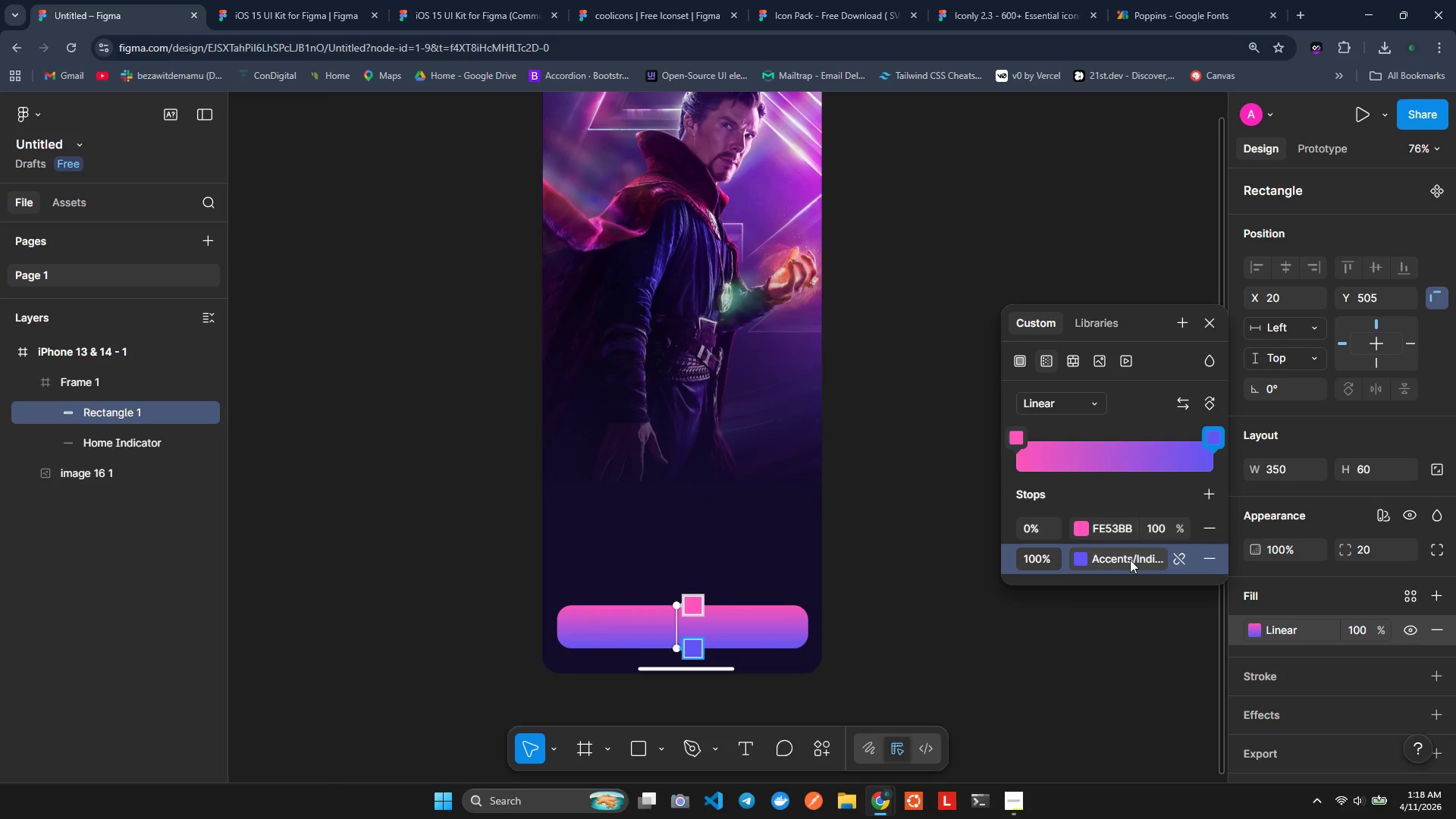 
double_click([1130, 560])
 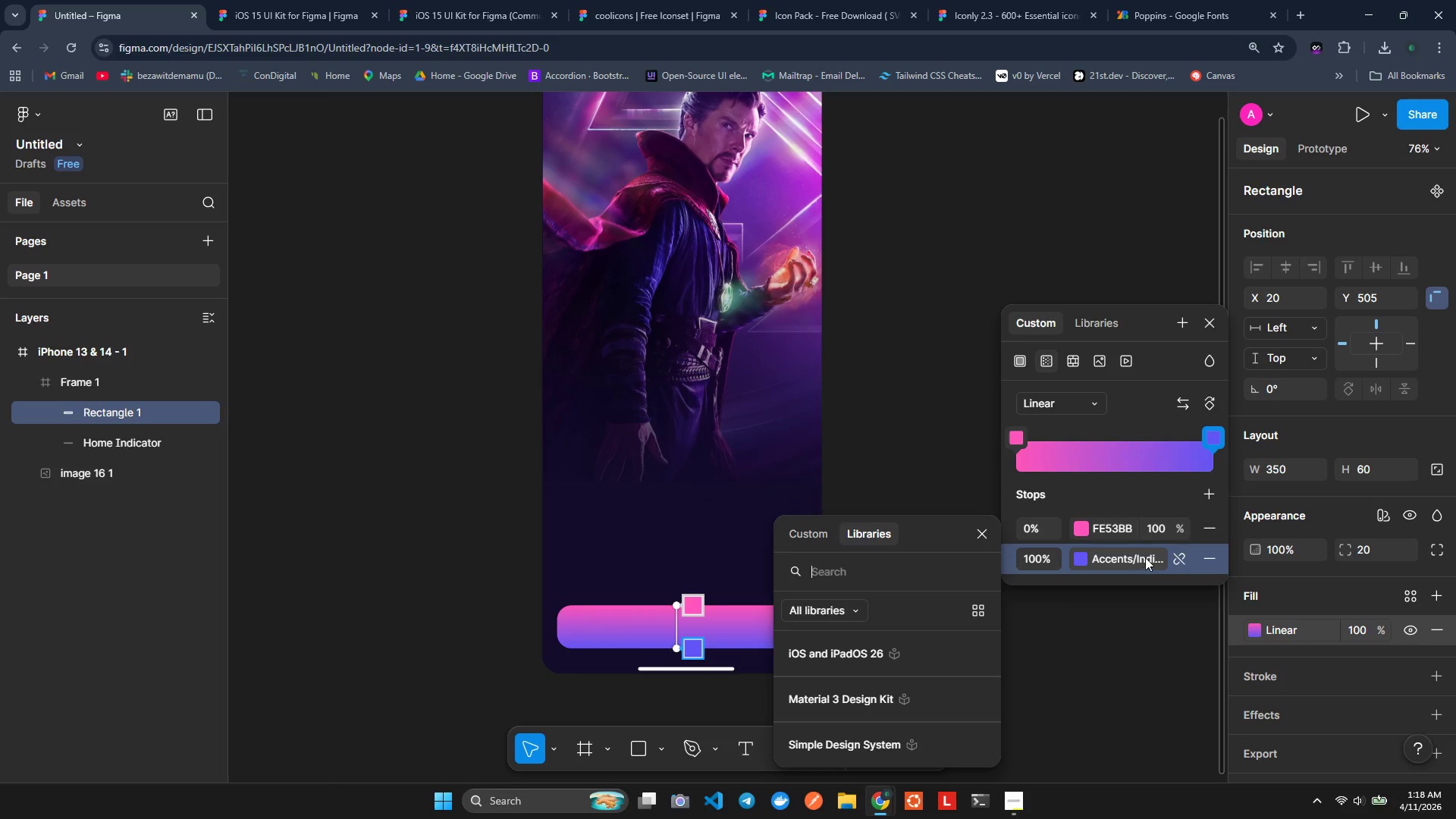 
triple_click([1146, 557])
 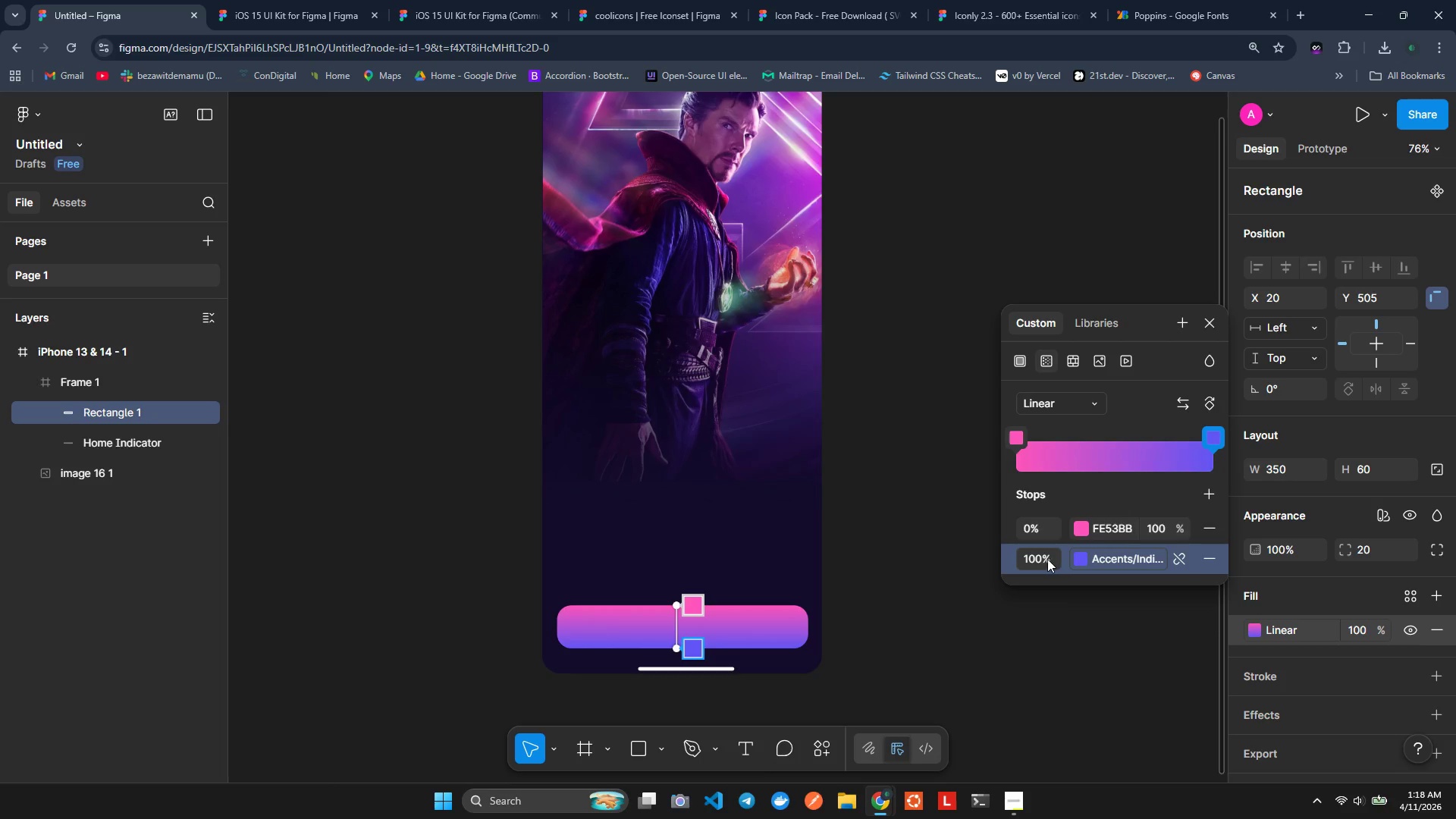 
left_click([1038, 558])
 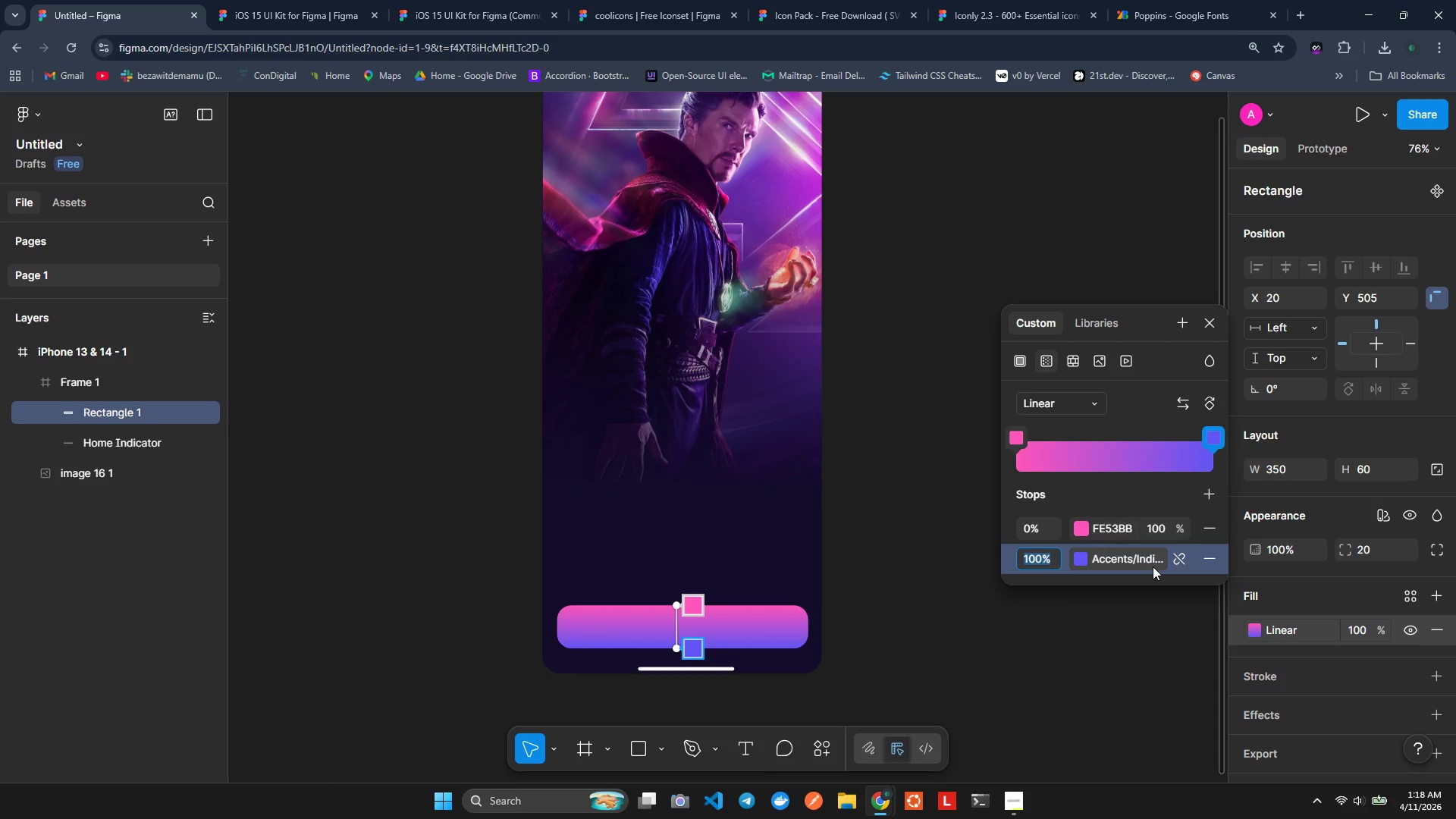 
left_click([1149, 560])
 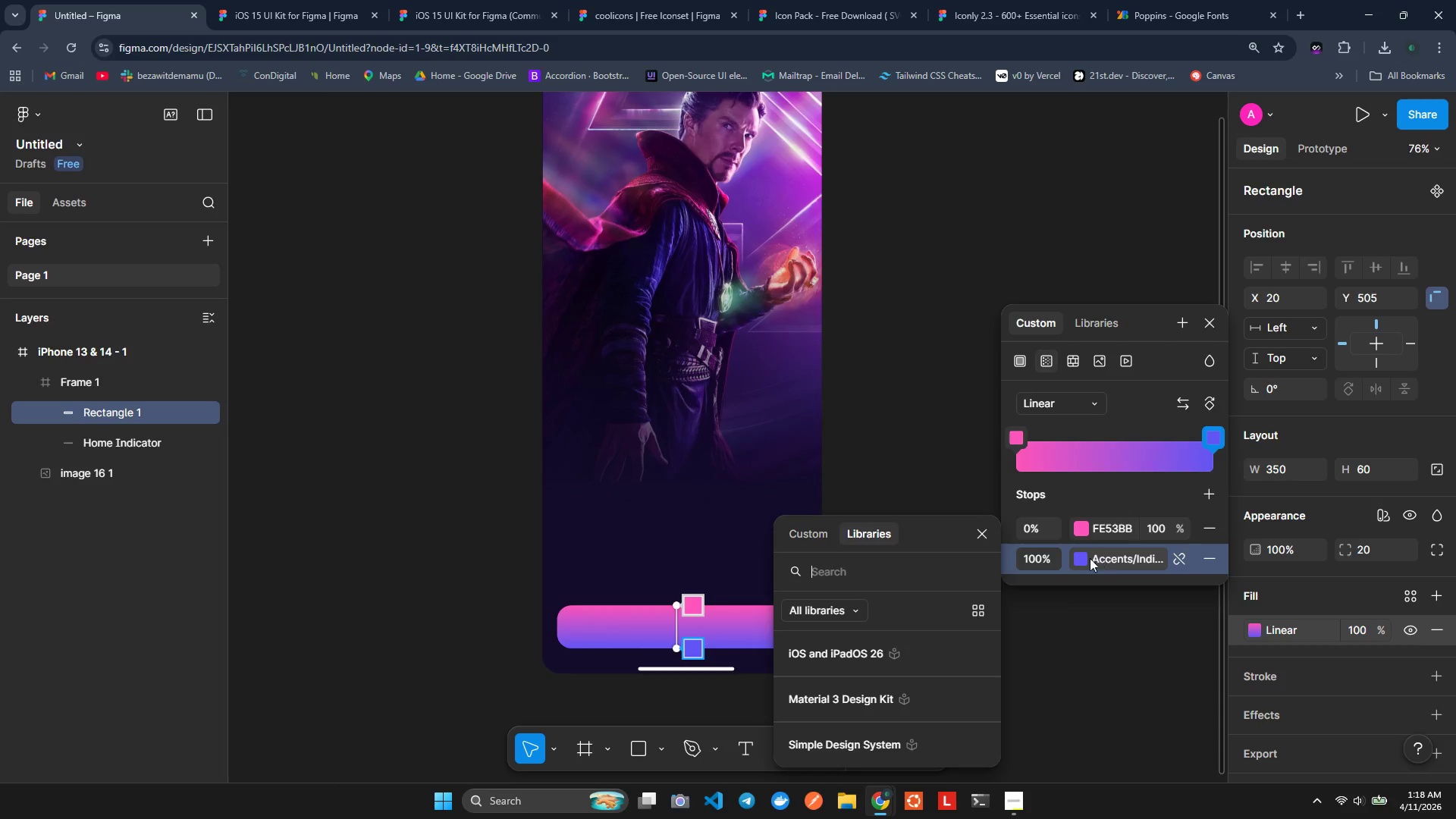 
left_click([1088, 558])
 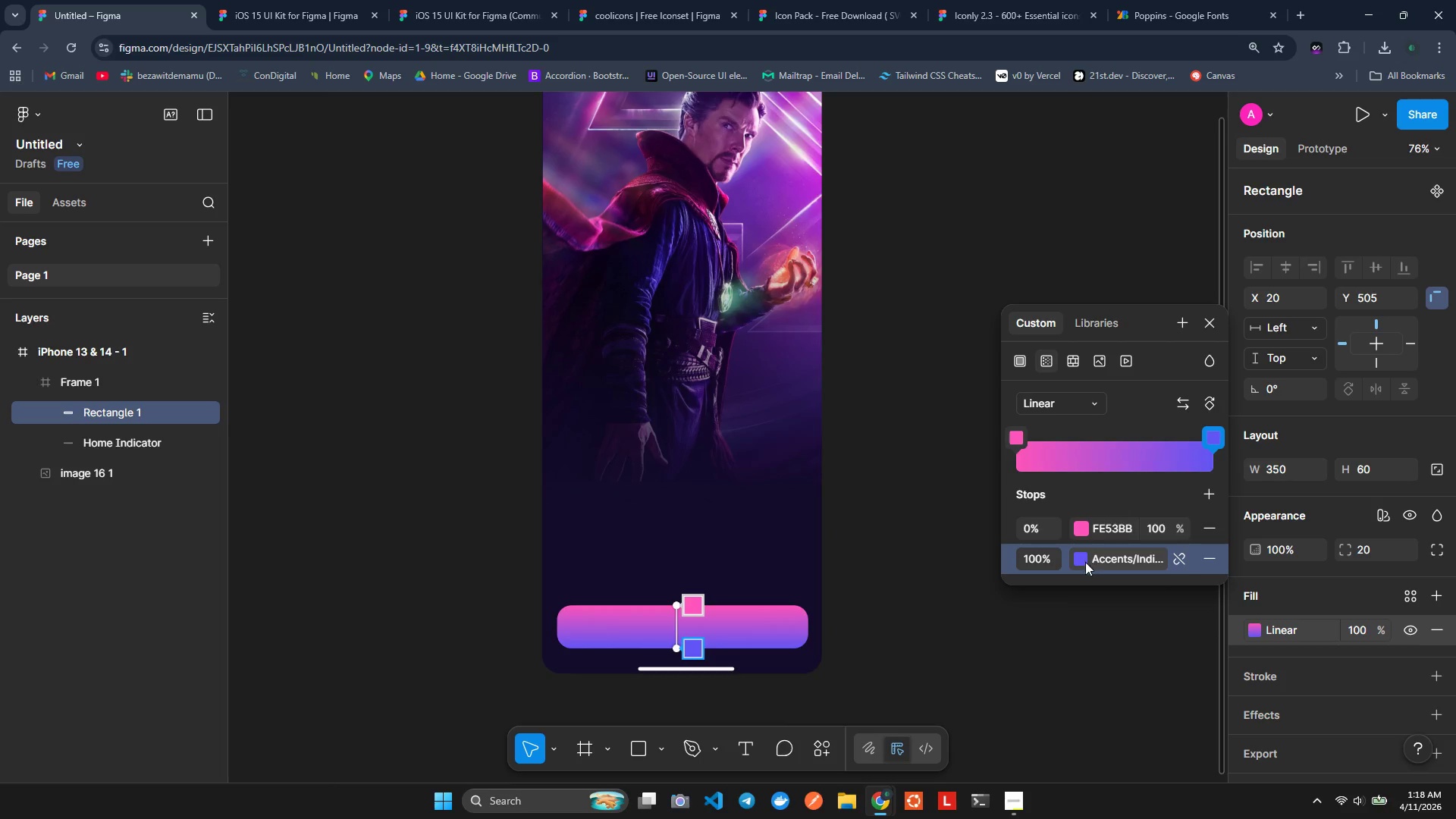 
left_click([1078, 562])
 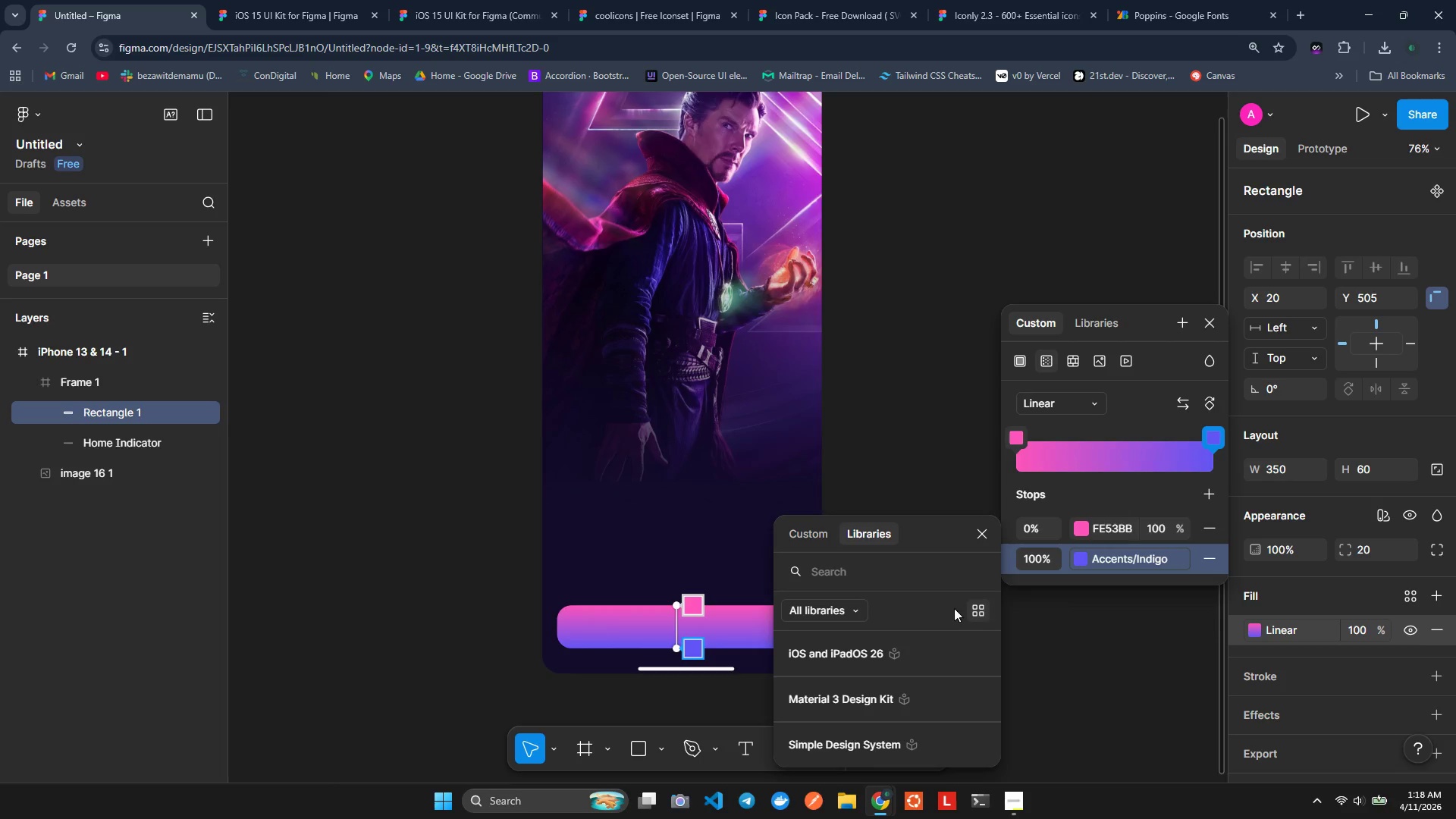 
scroll: coordinate [946, 611], scroll_direction: down, amount: 3.0
 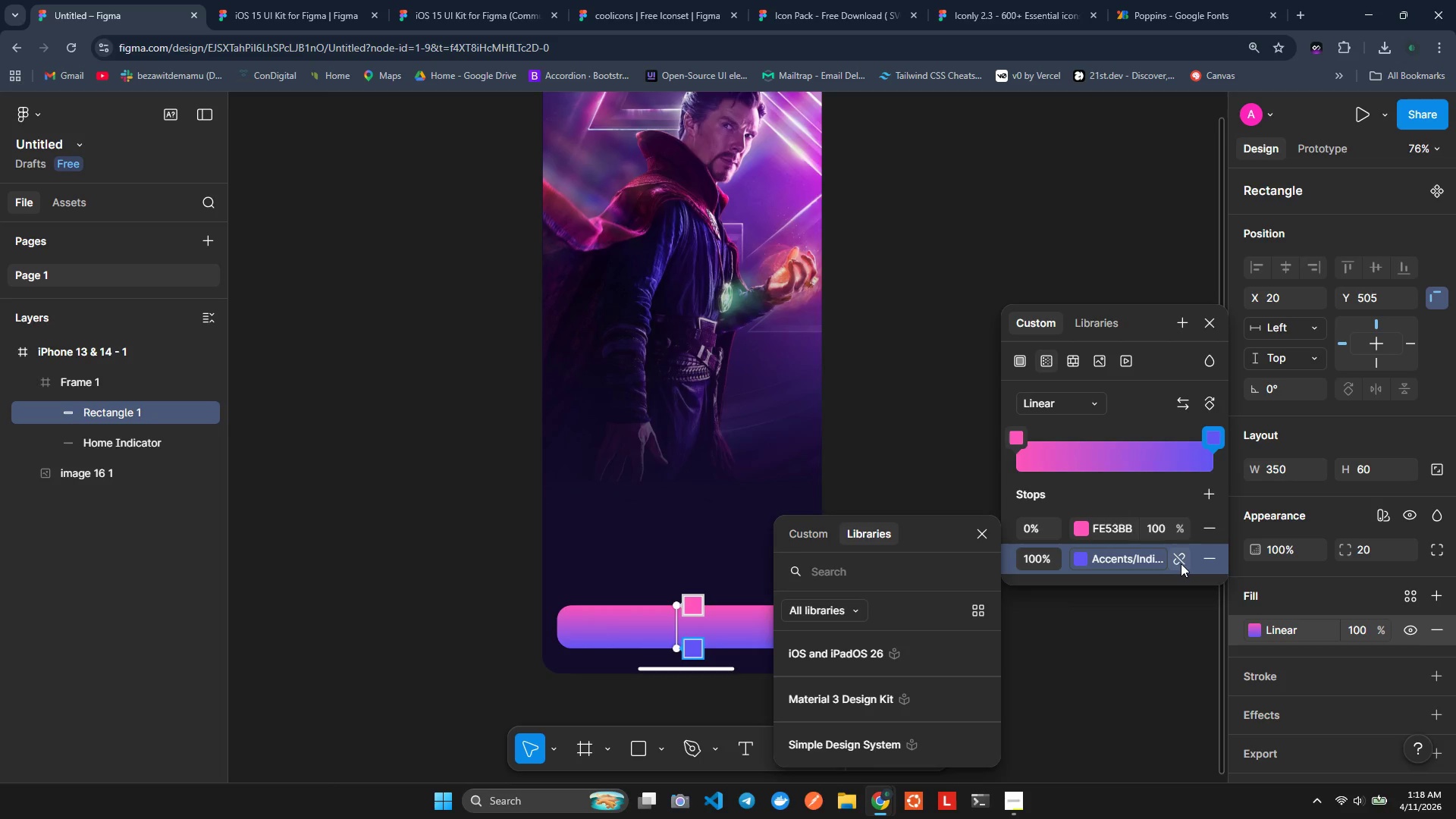 
mouse_move([1186, 566])
 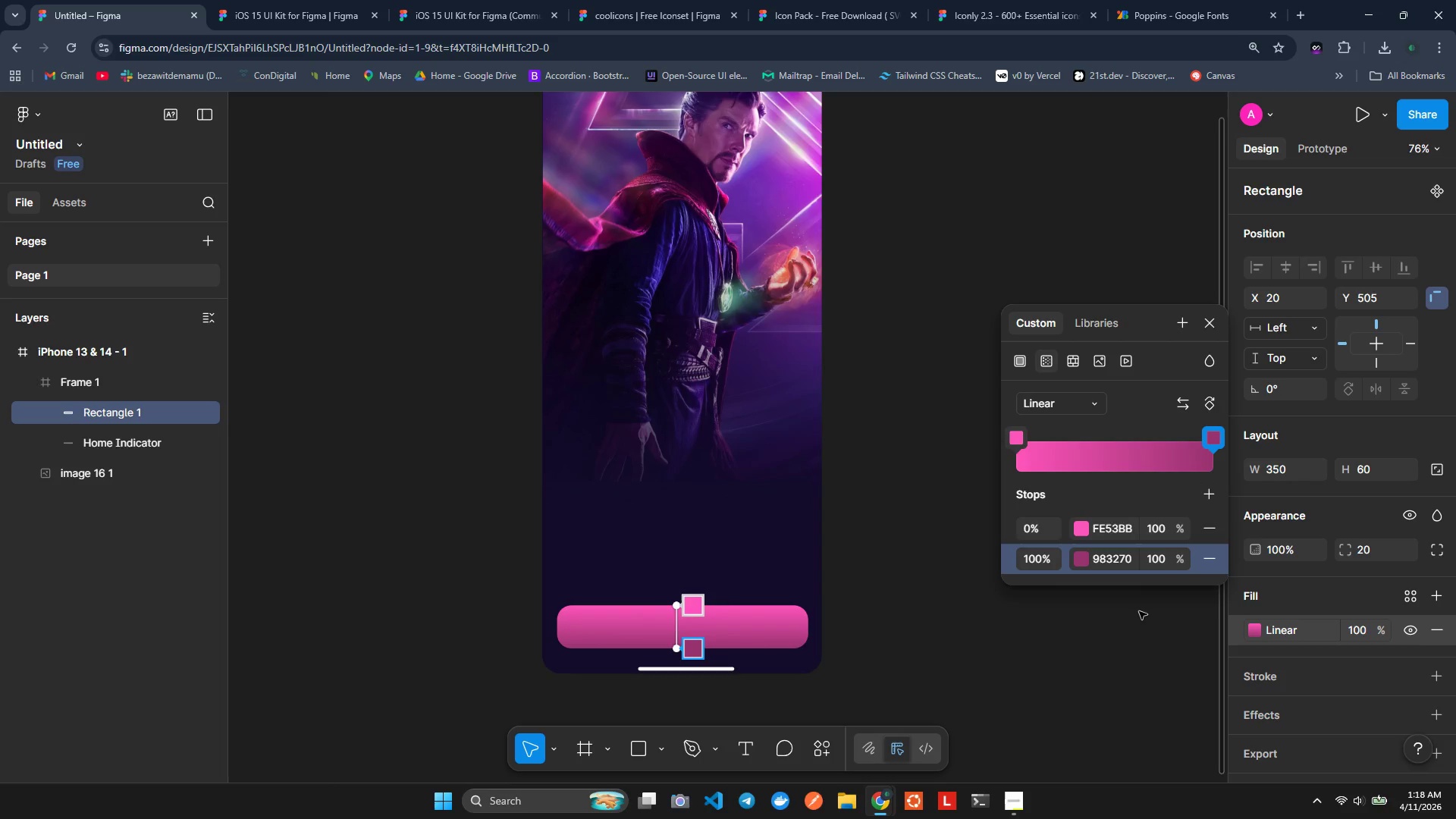 
left_click([1088, 563])
 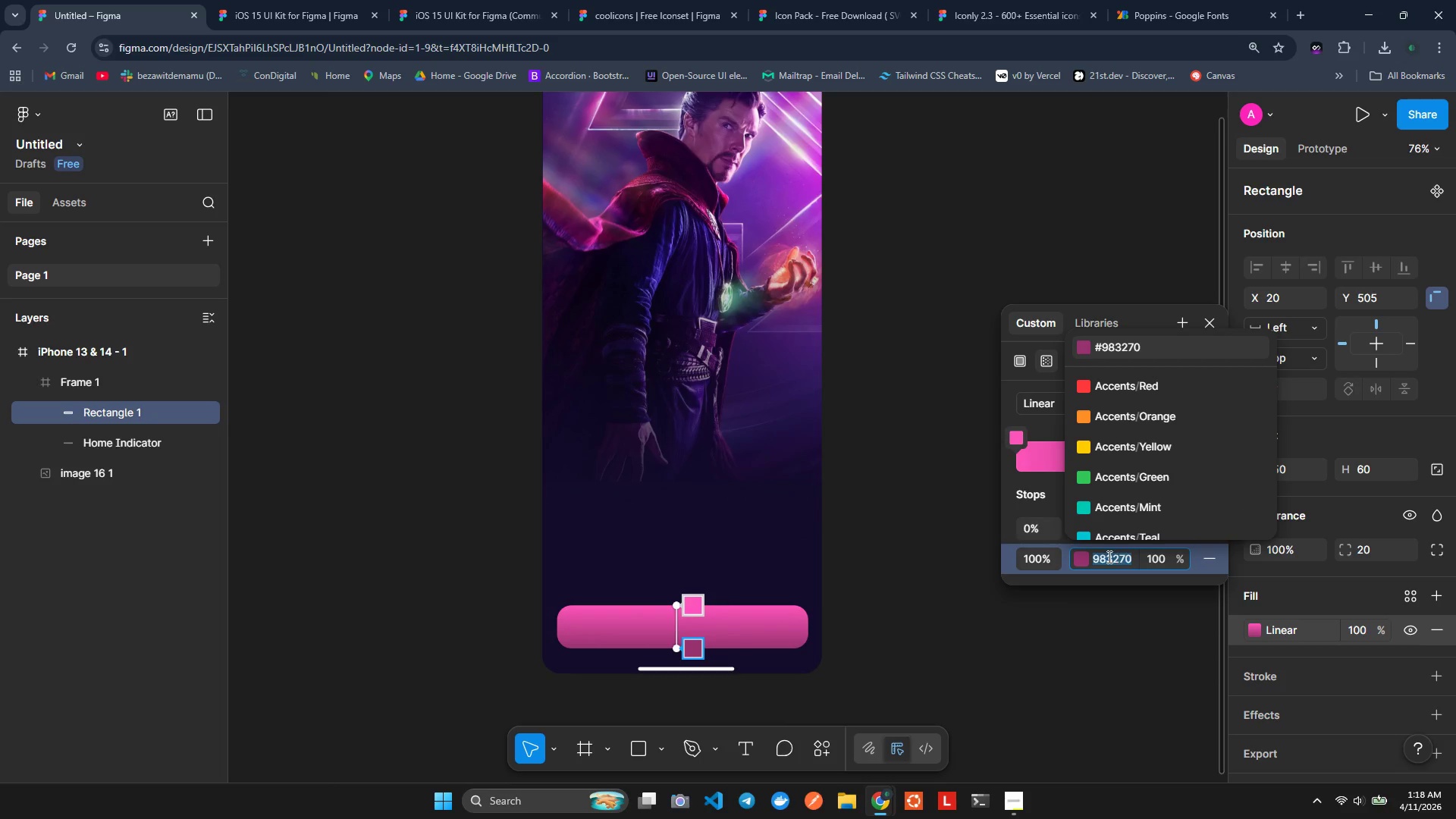 
scroll: coordinate [1134, 502], scroll_direction: down, amount: 3.0
 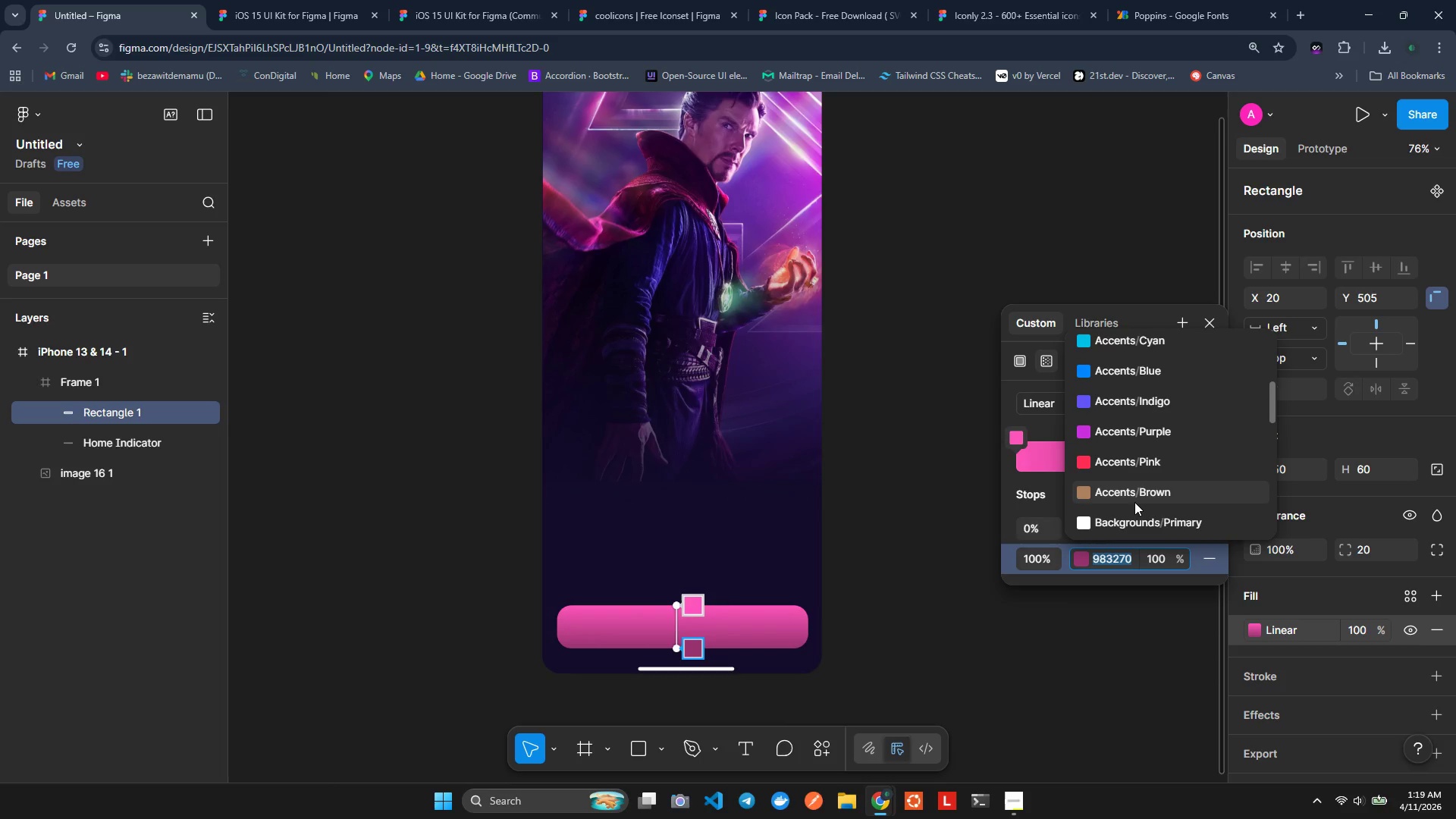 
scroll: coordinate [1134, 502], scroll_direction: up, amount: 5.0
 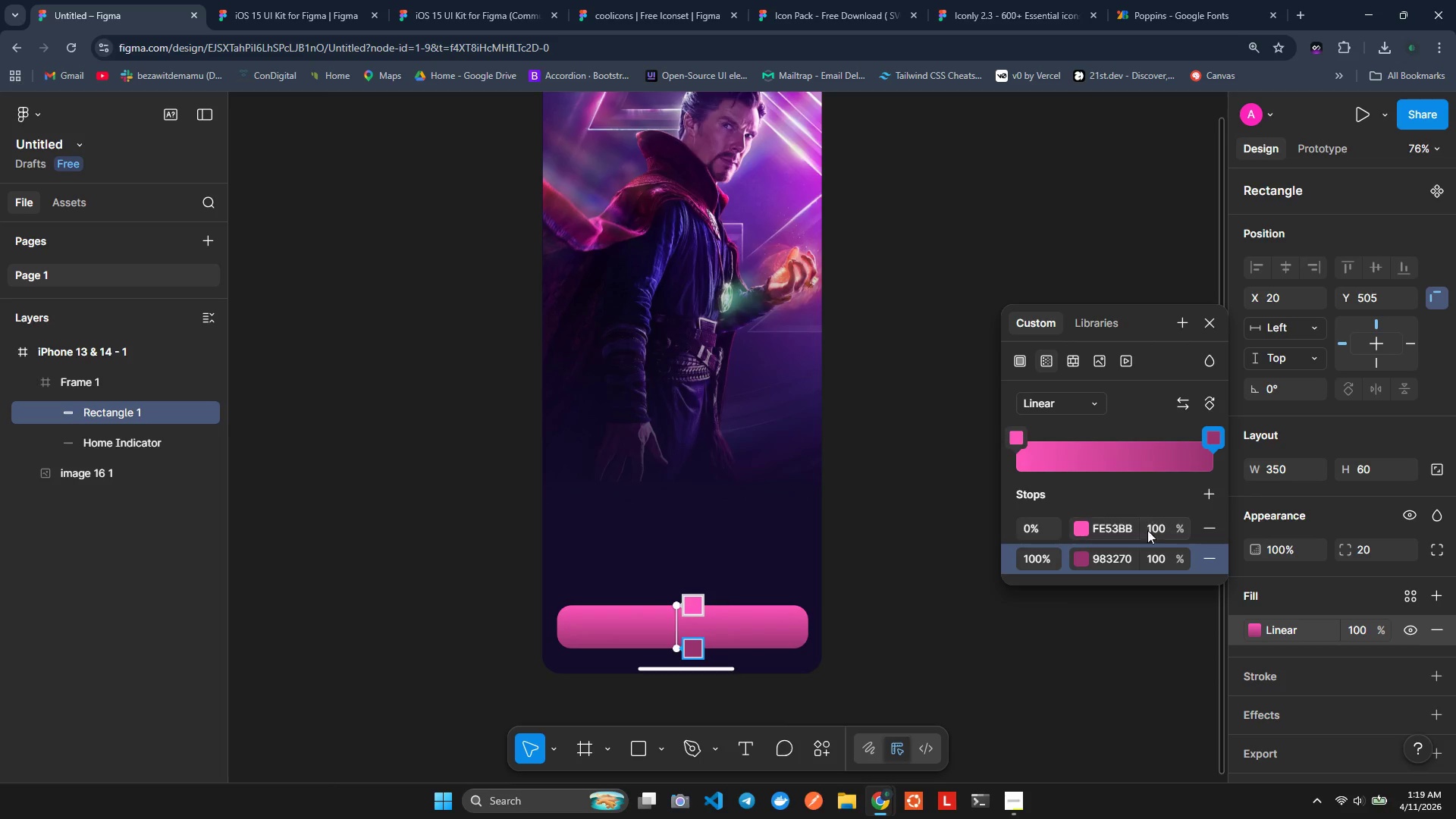 
left_click([1100, 567])
 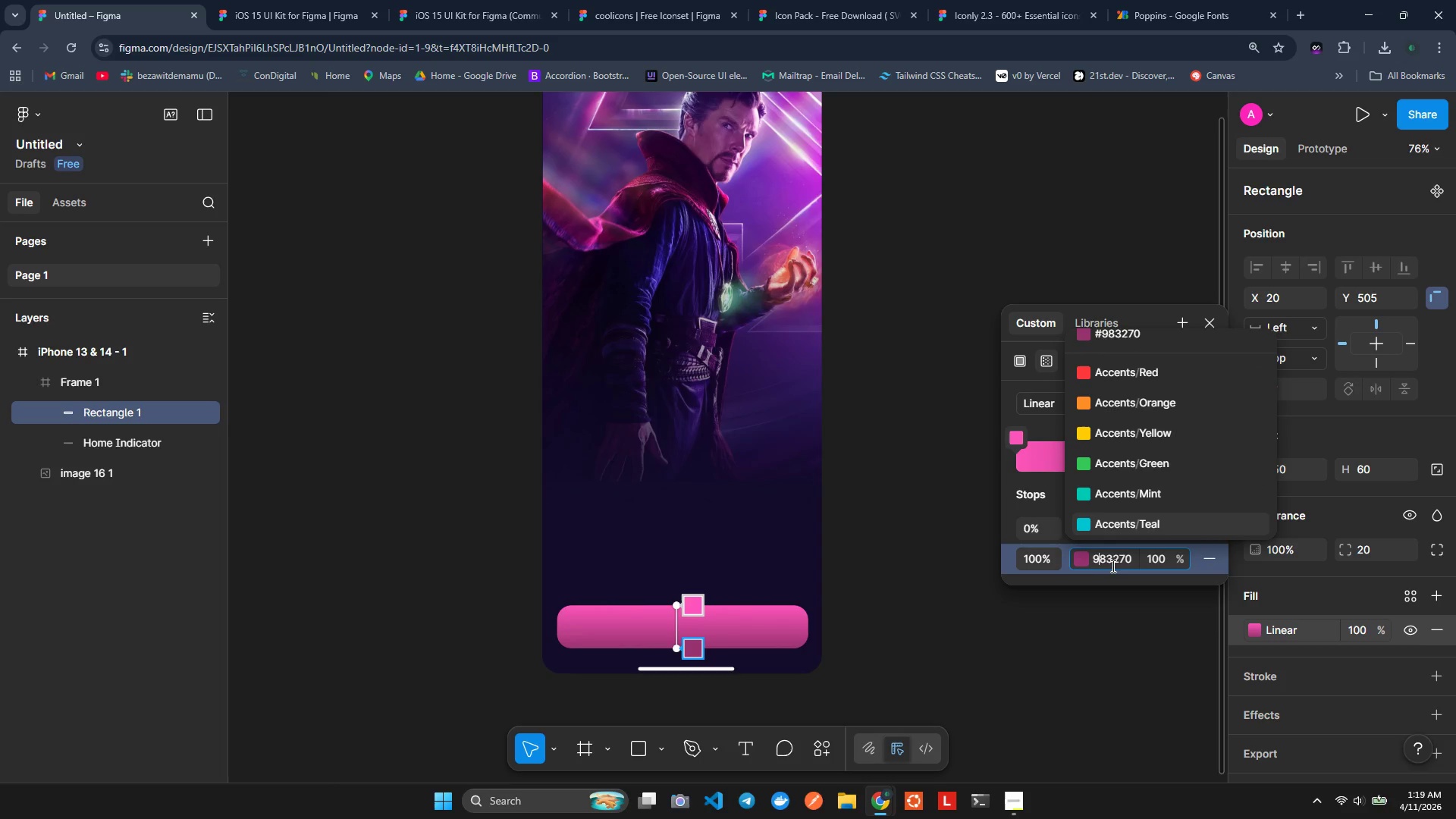 
double_click([1110, 562])
 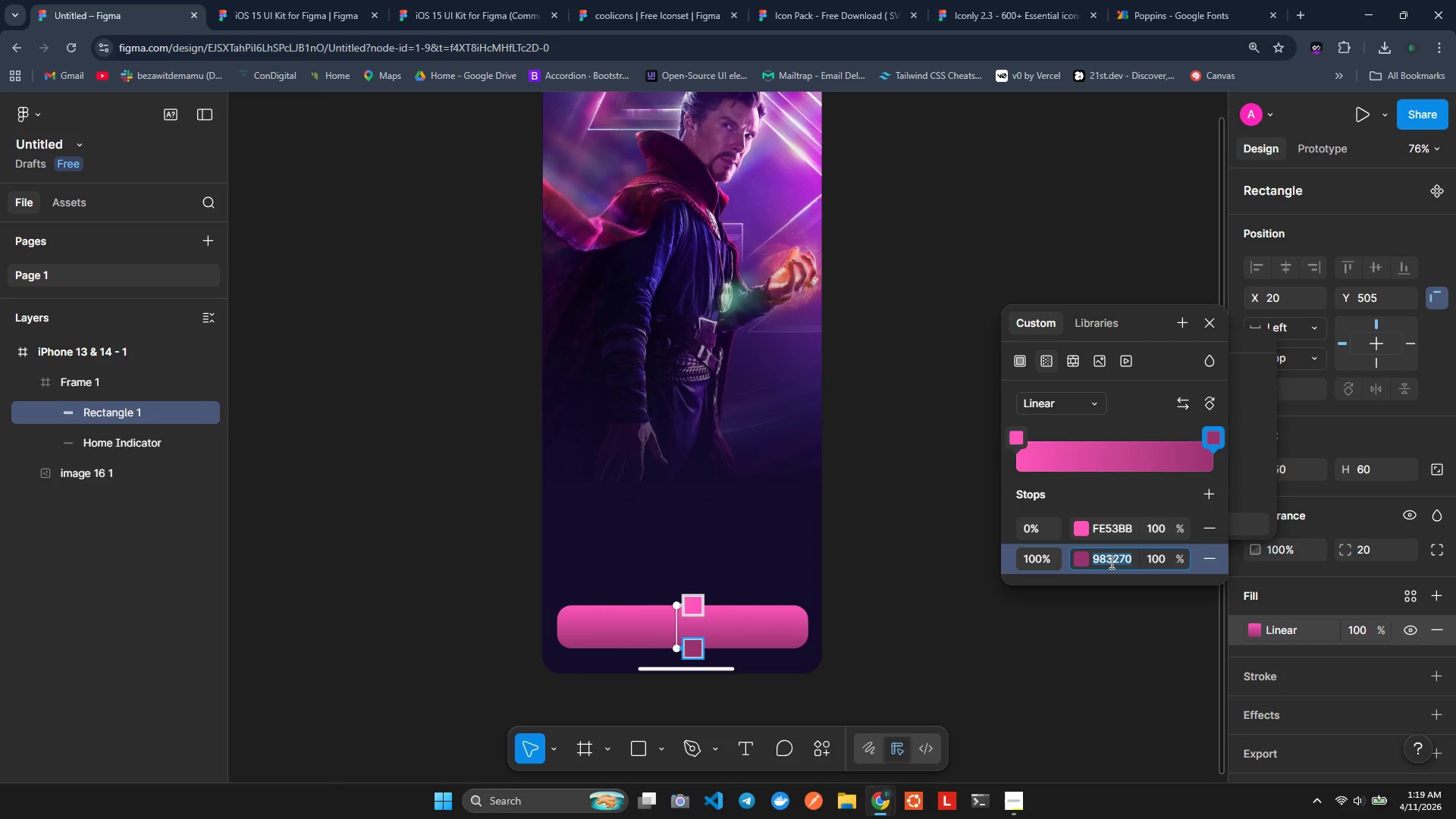 
triple_click([1110, 562])
 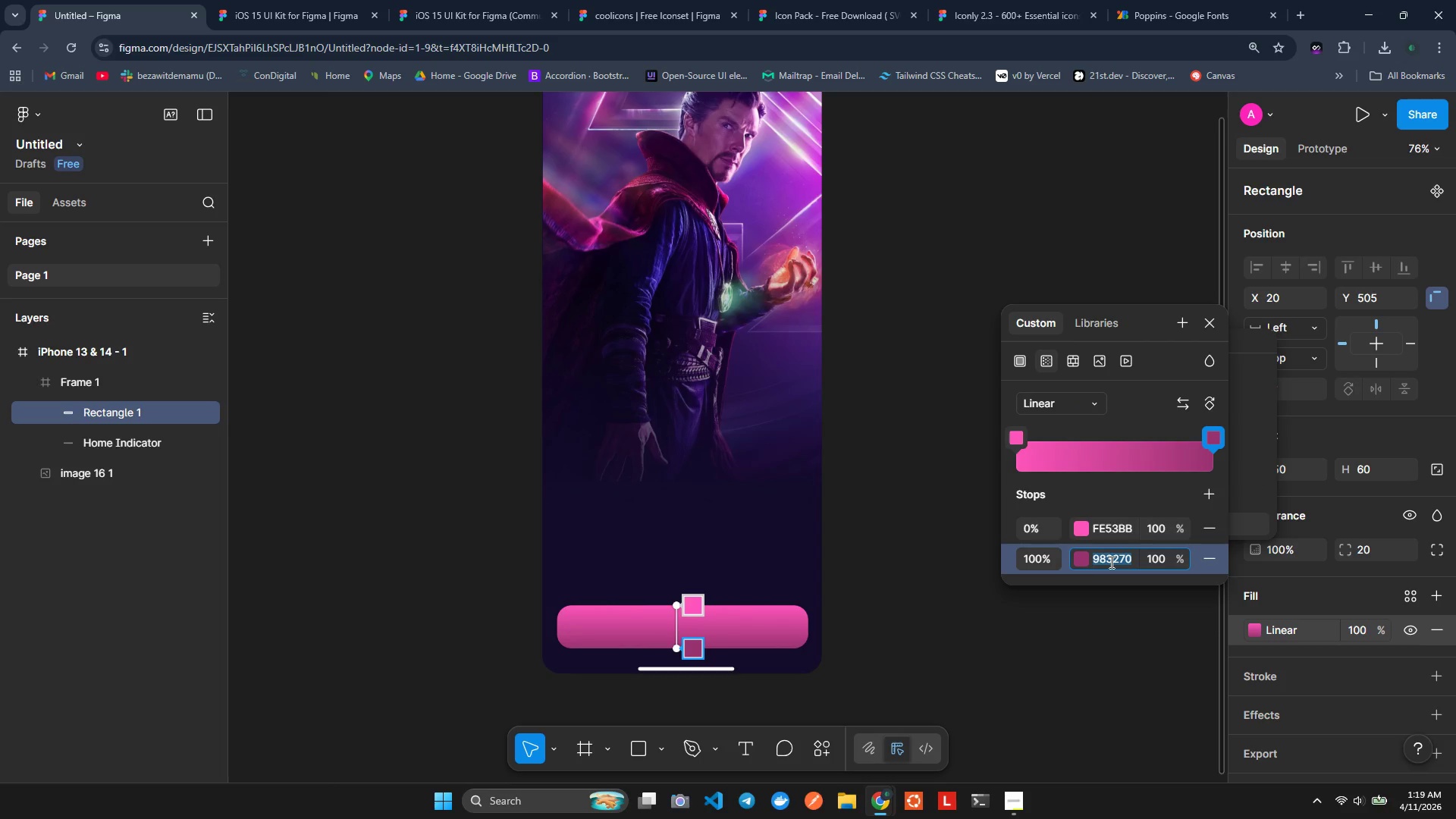 
type(2E1371)
 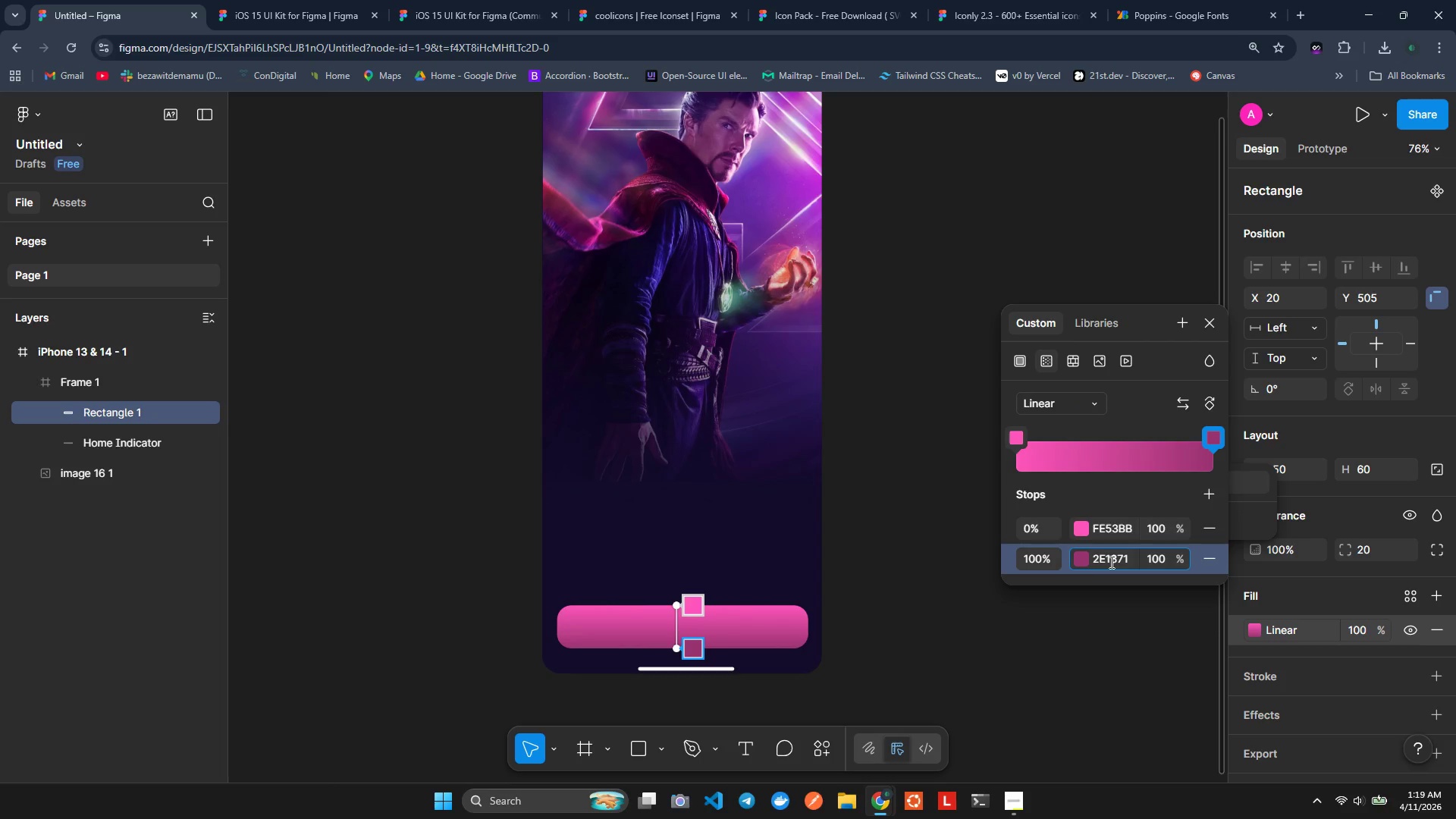 
key(Enter)
 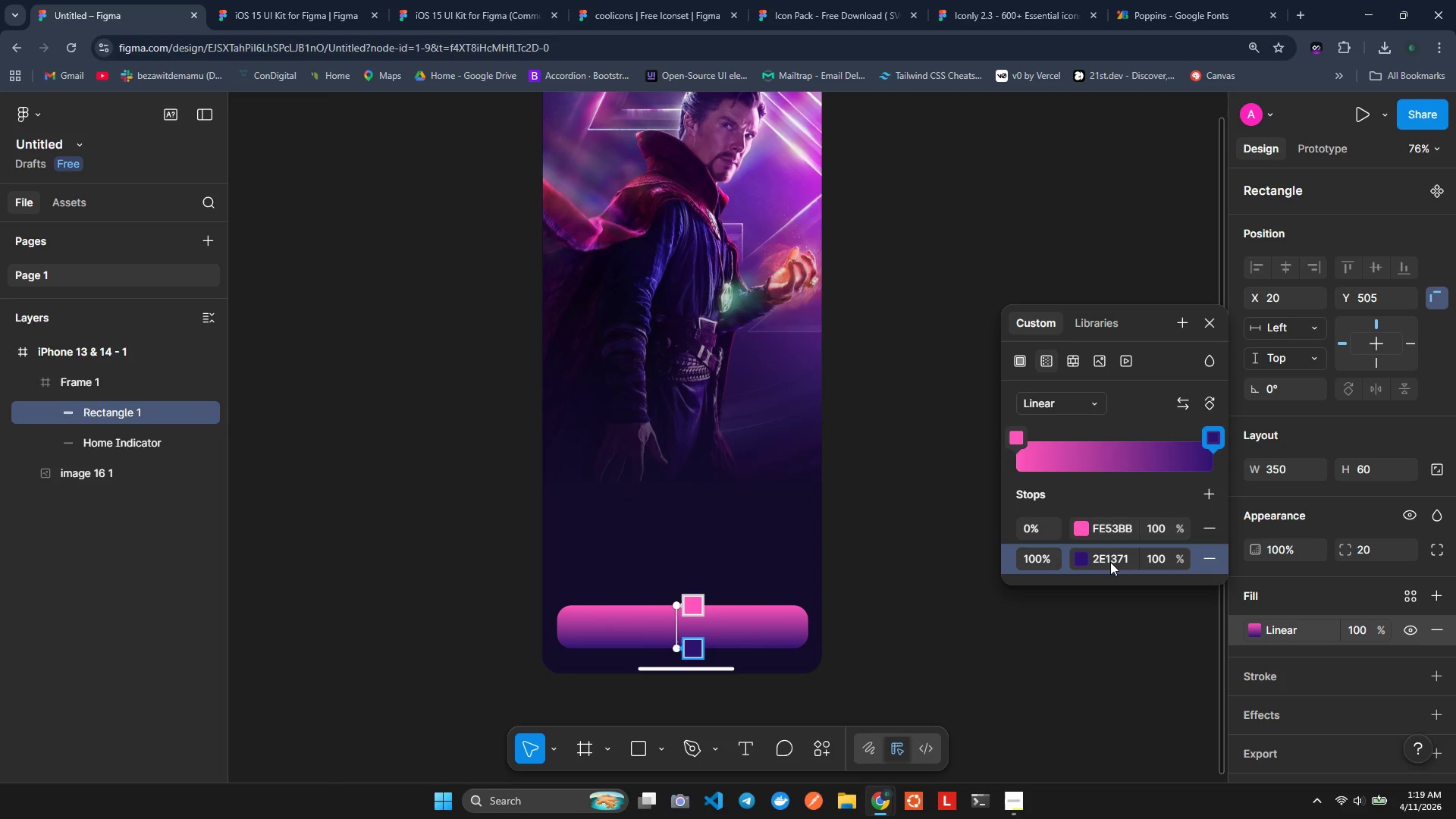 
key(CapsLock)
 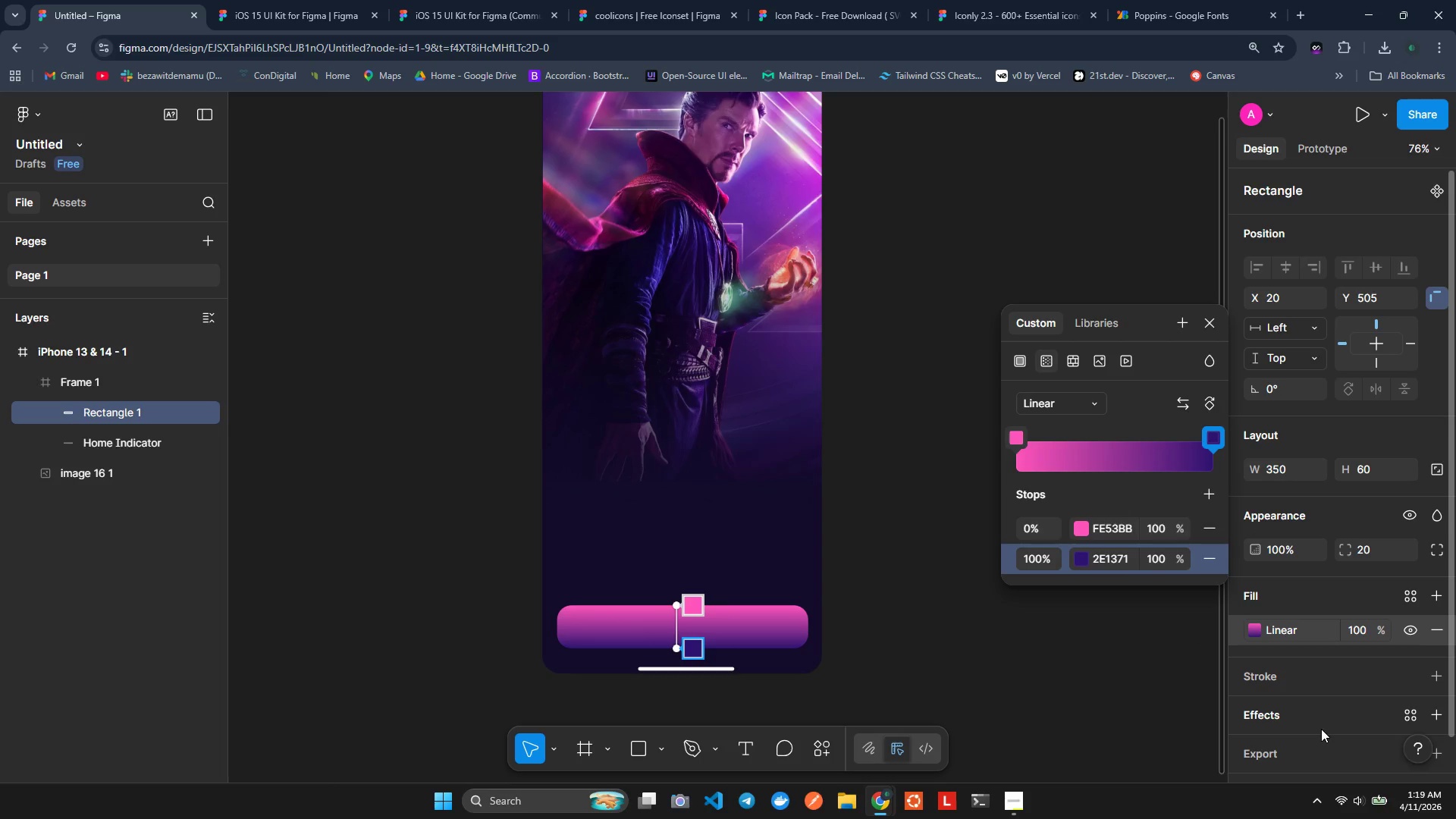 
mouse_move([1406, 695])
 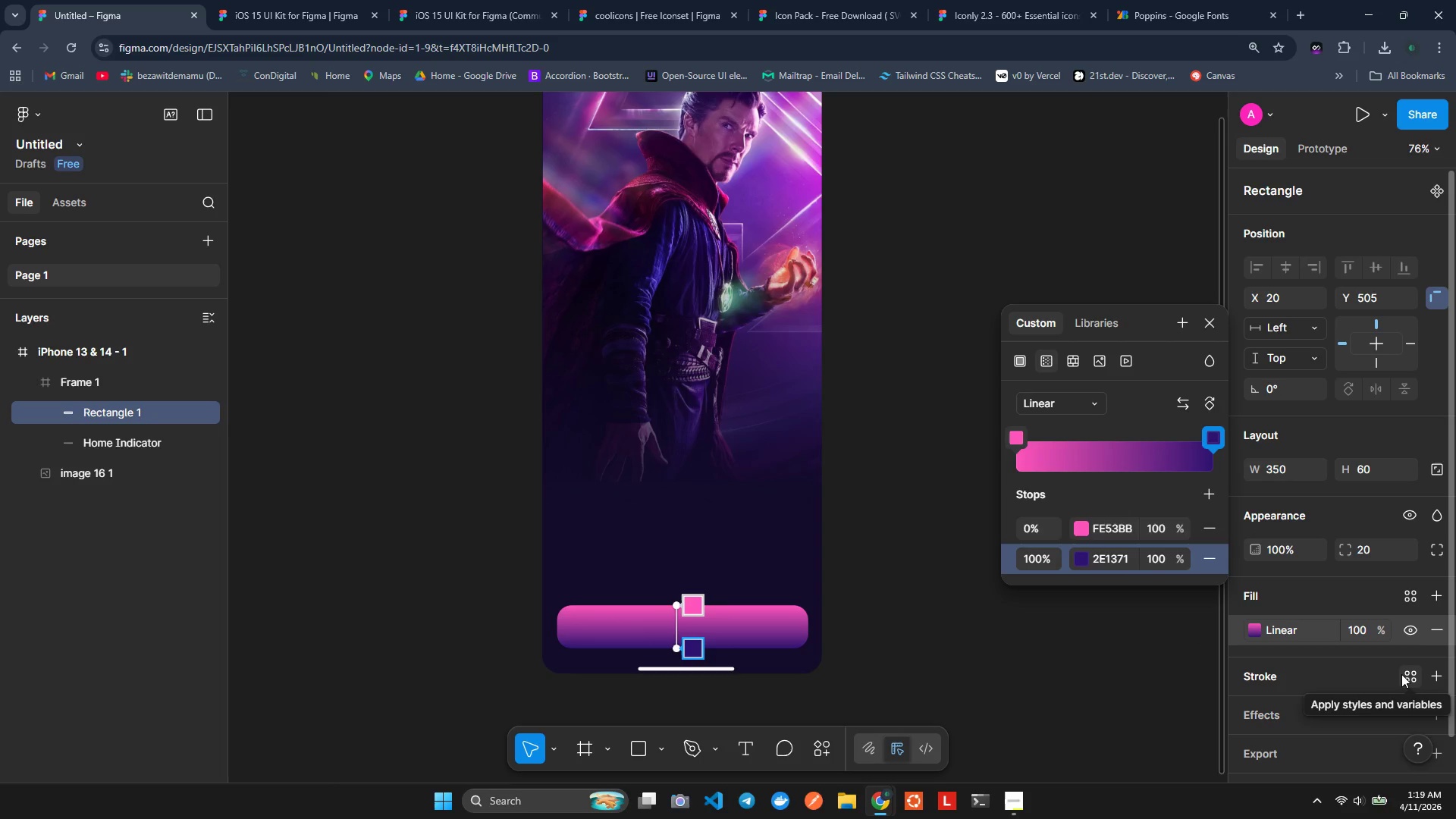 
wait(10.54)
 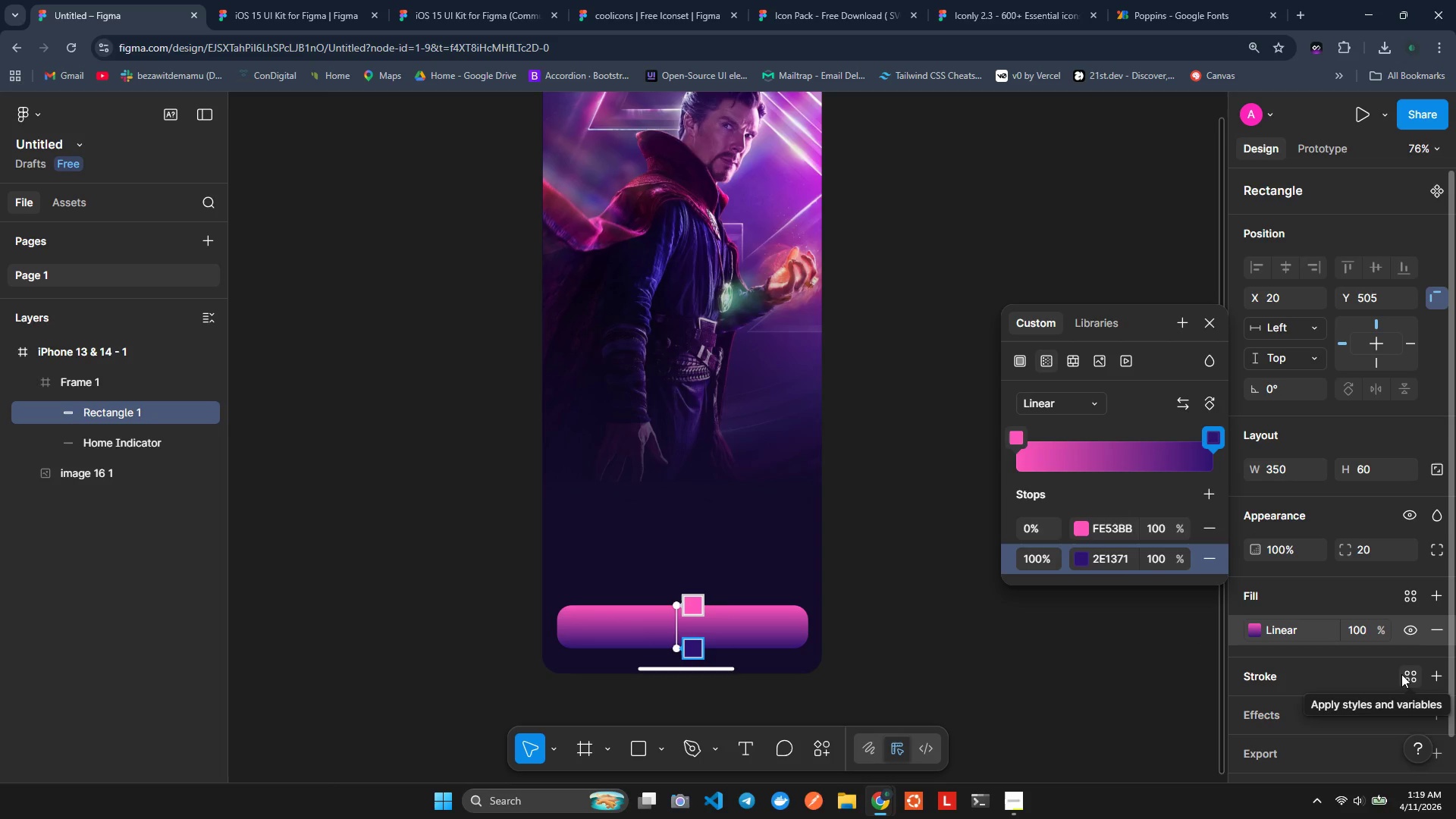 
left_click_drag(start_coordinate=[678, 605], to_coordinate=[670, 604])
 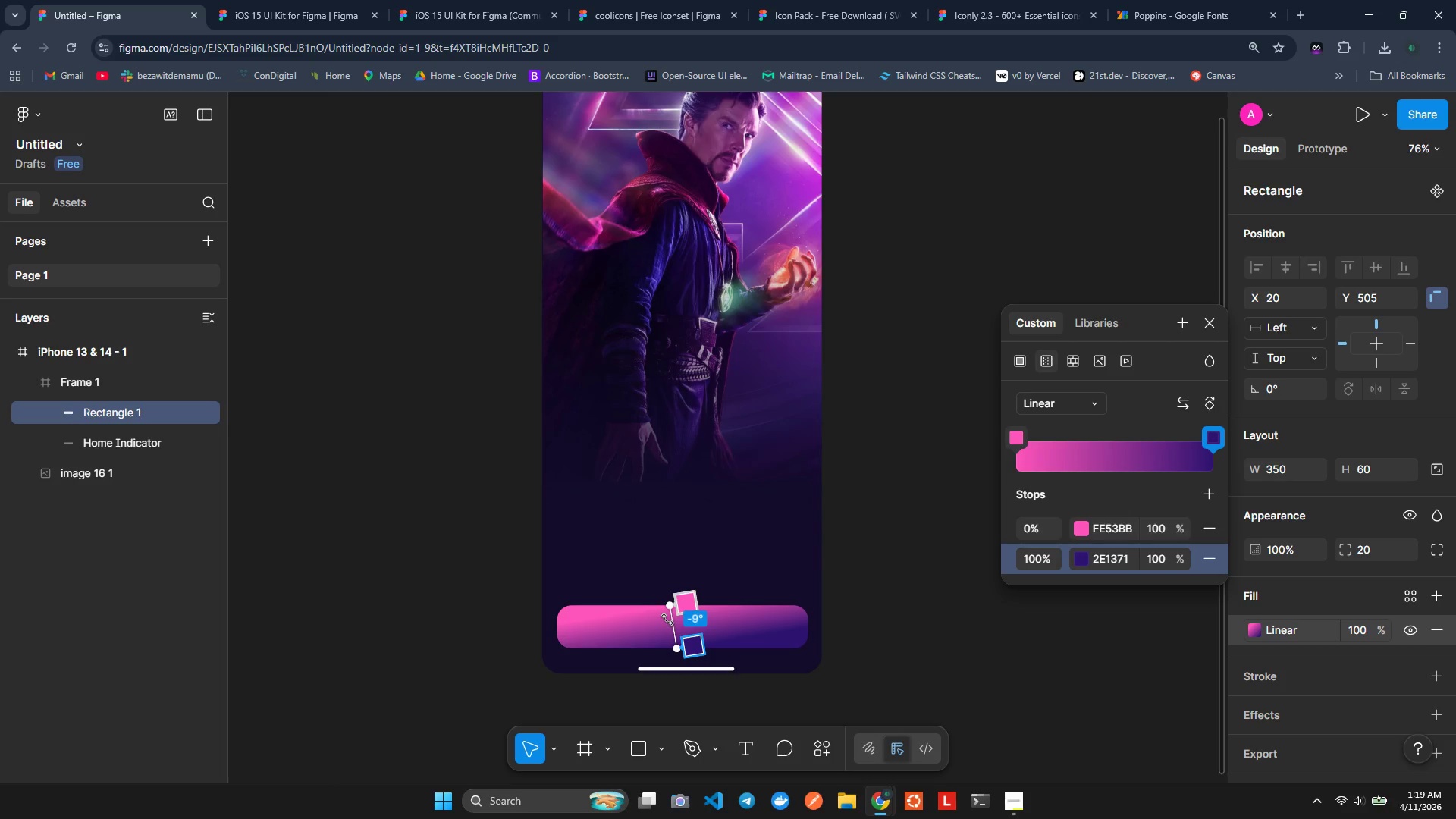 
wait(10.97)
 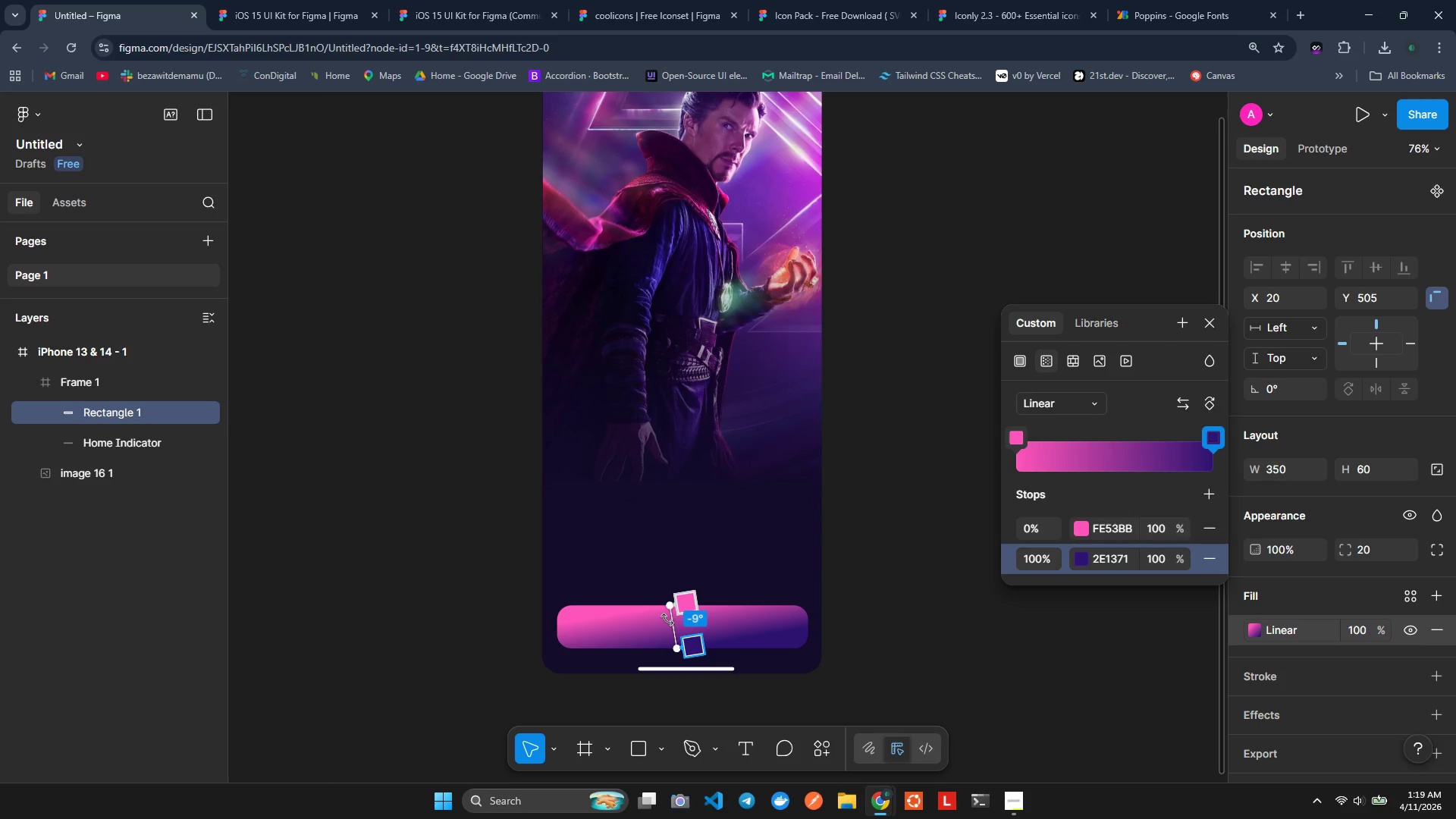 
left_click([401, 592])
 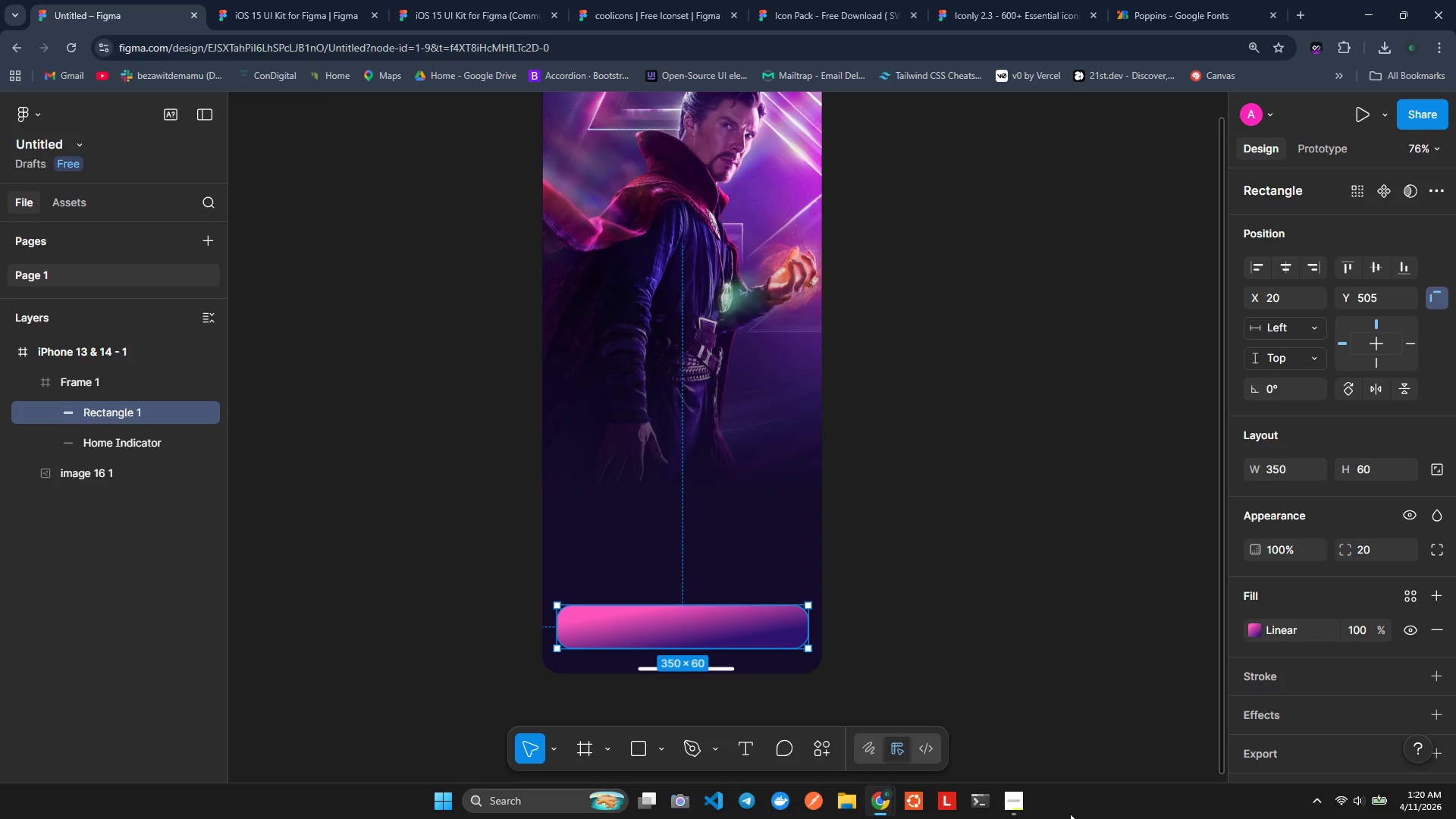 
wait(25.08)
 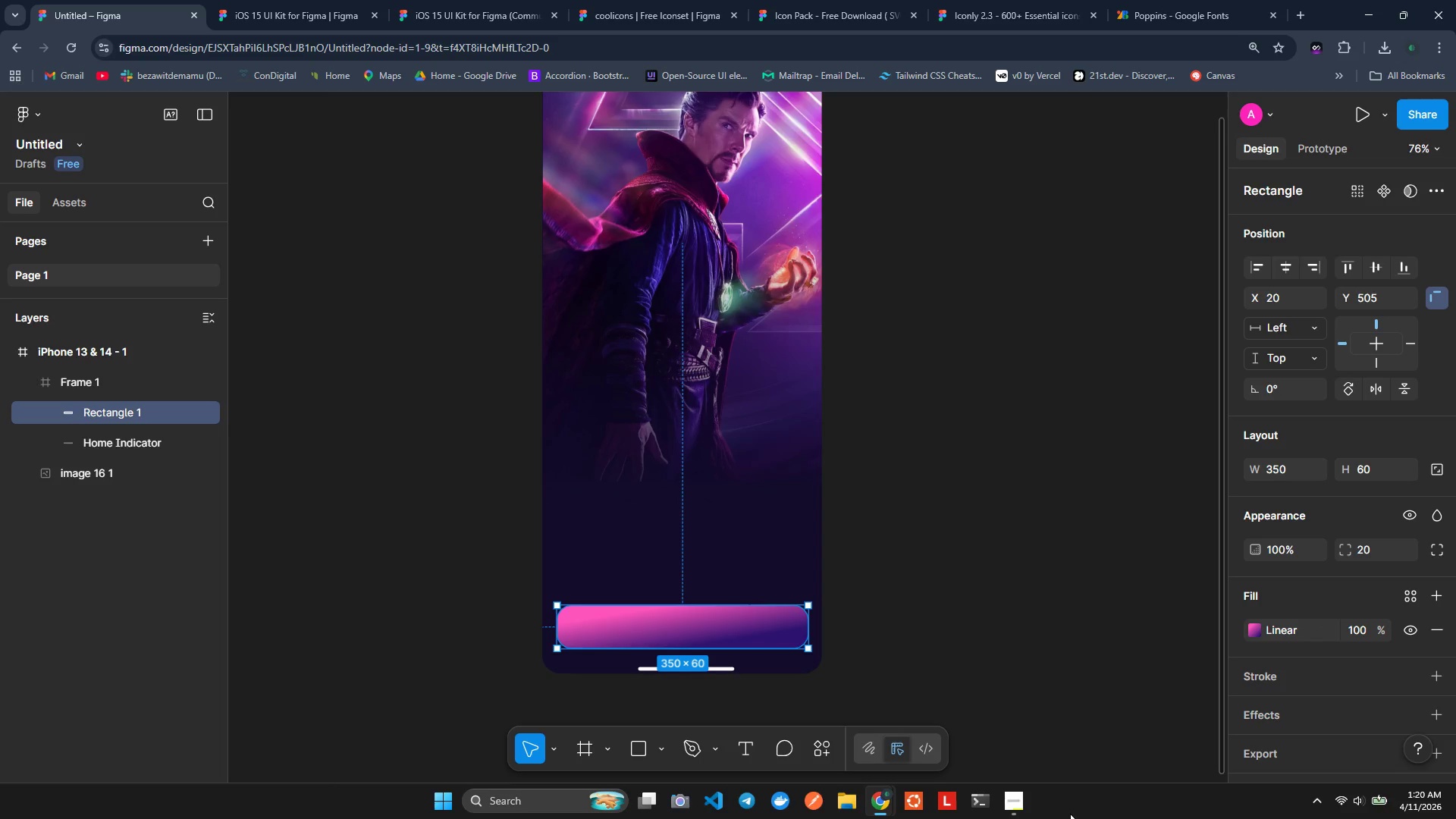 
scroll: coordinate [1331, 643], scroll_direction: down, amount: 1.0
 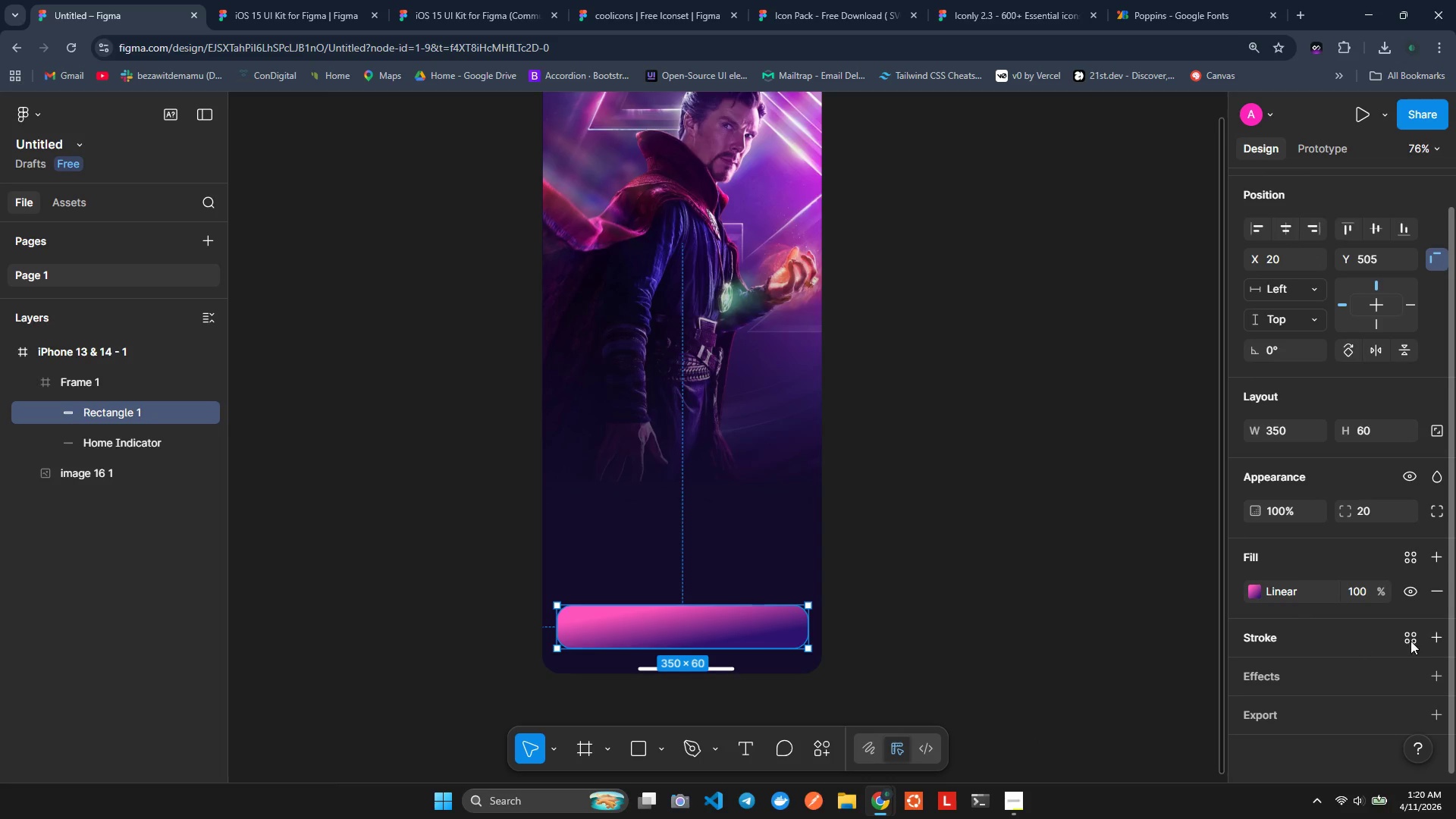 
left_click([1435, 639])
 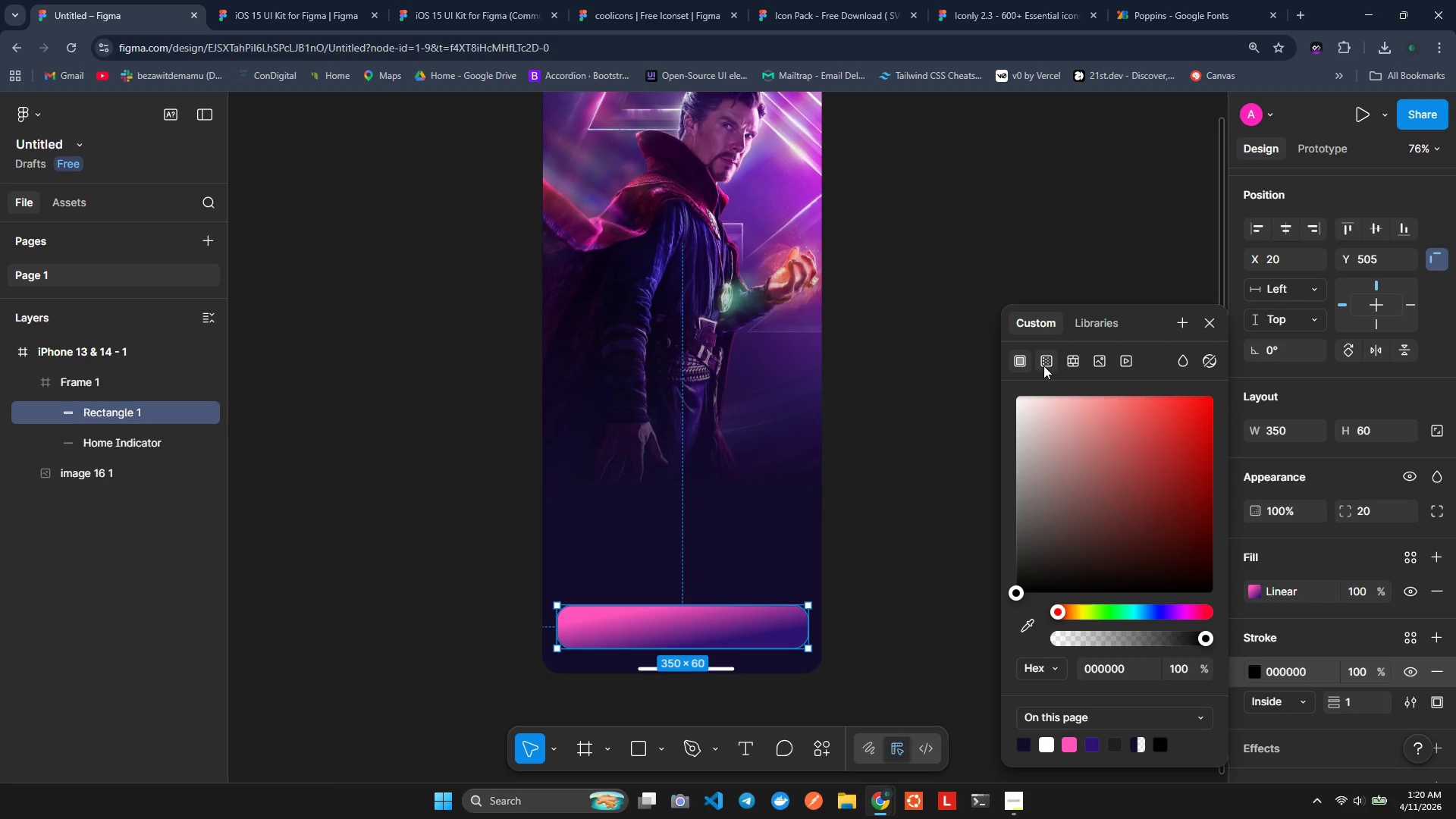 
left_click([1043, 363])
 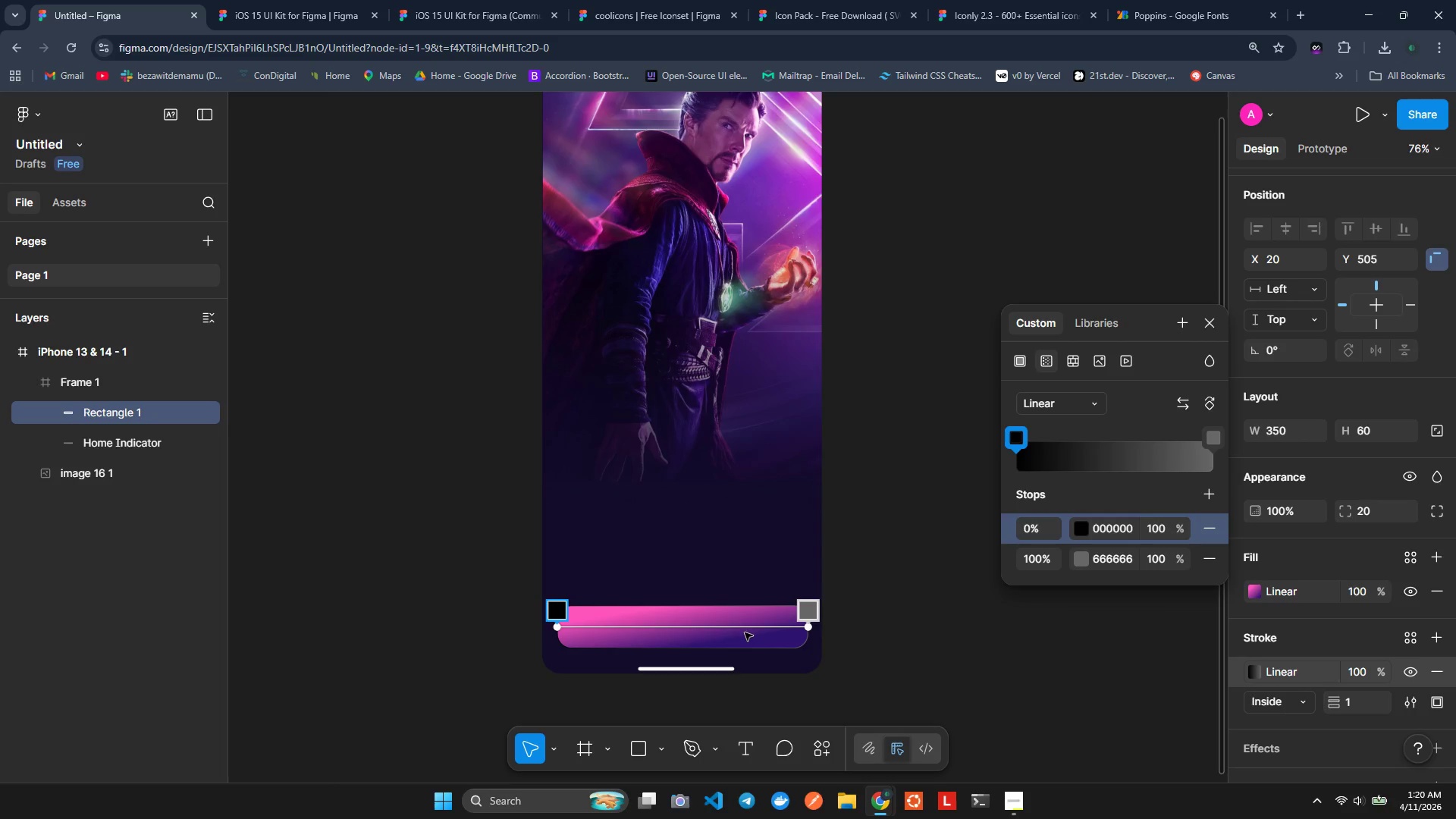 
left_click([687, 627])
 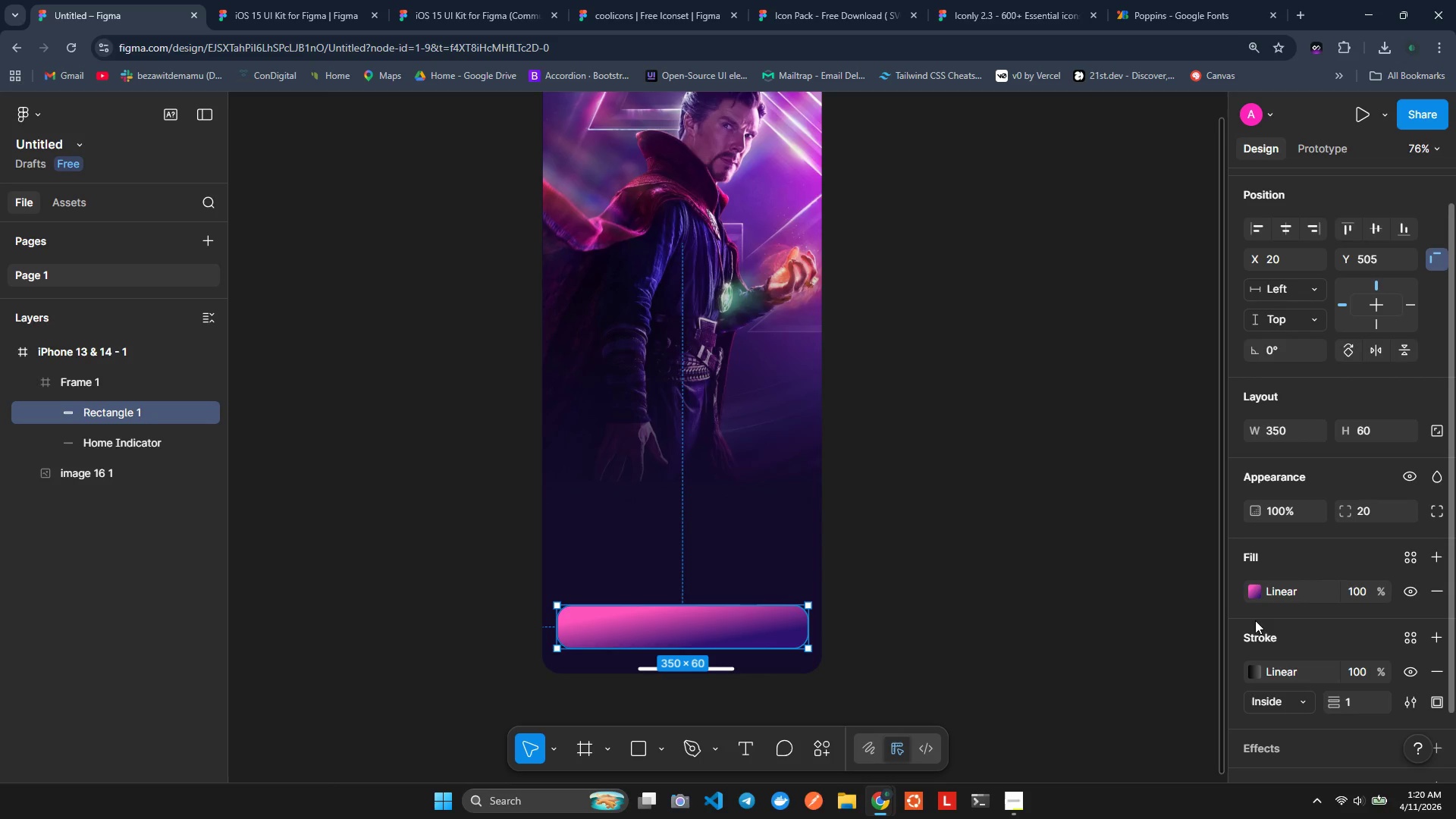 
left_click([1257, 668])
 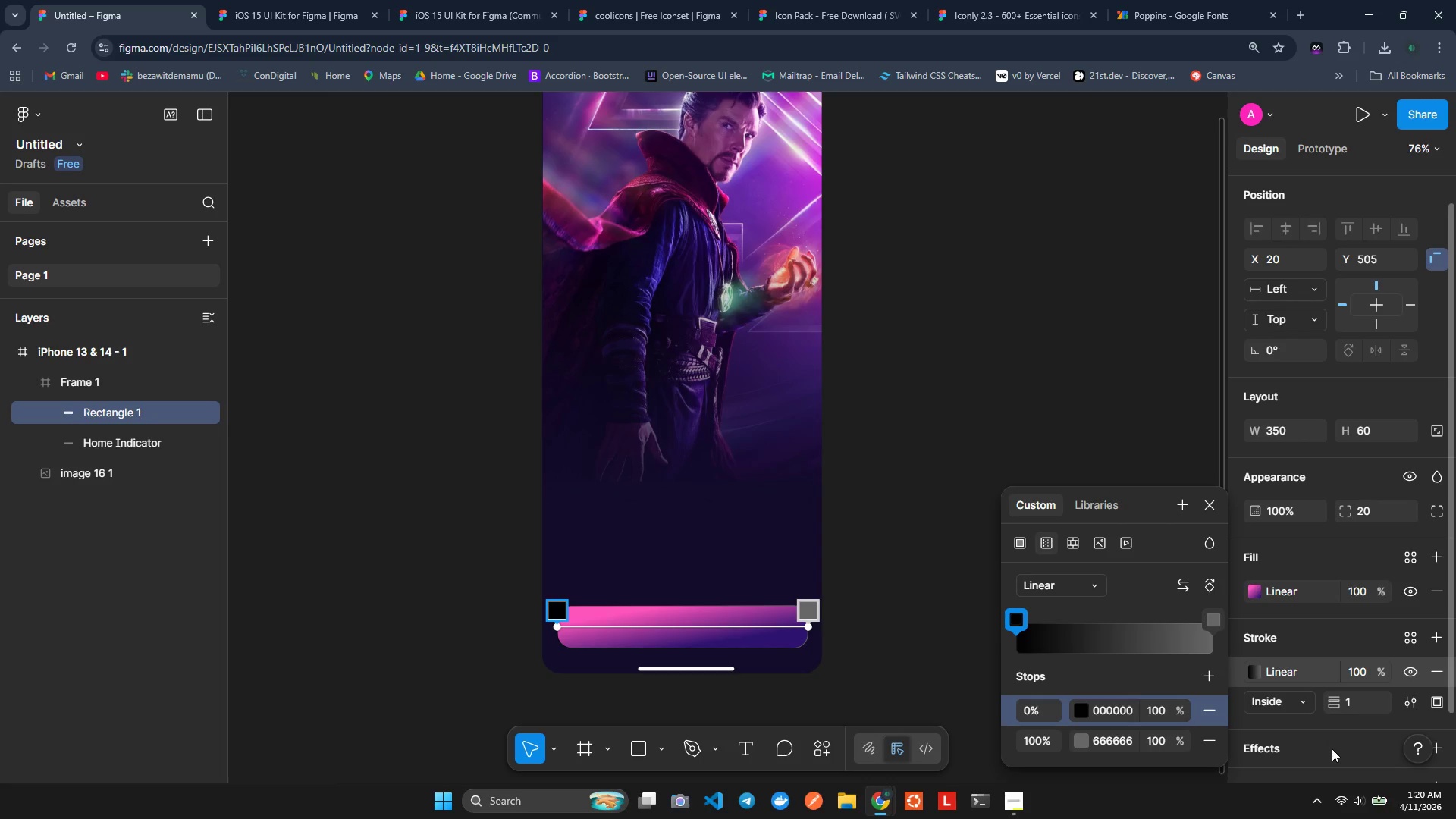 
wait(12.52)
 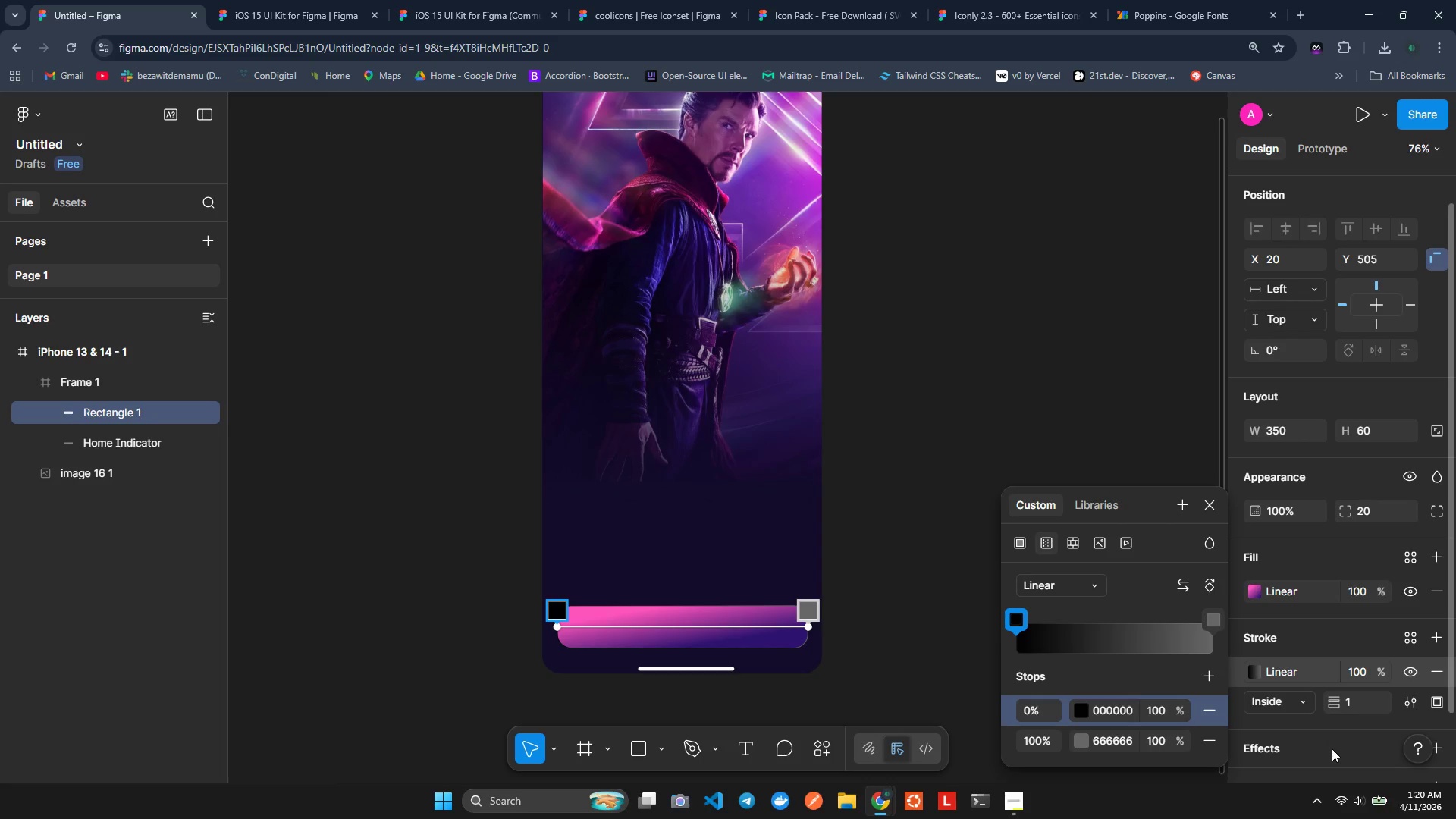 
scroll: coordinate [1047, 743], scroll_direction: down, amount: 1.0
 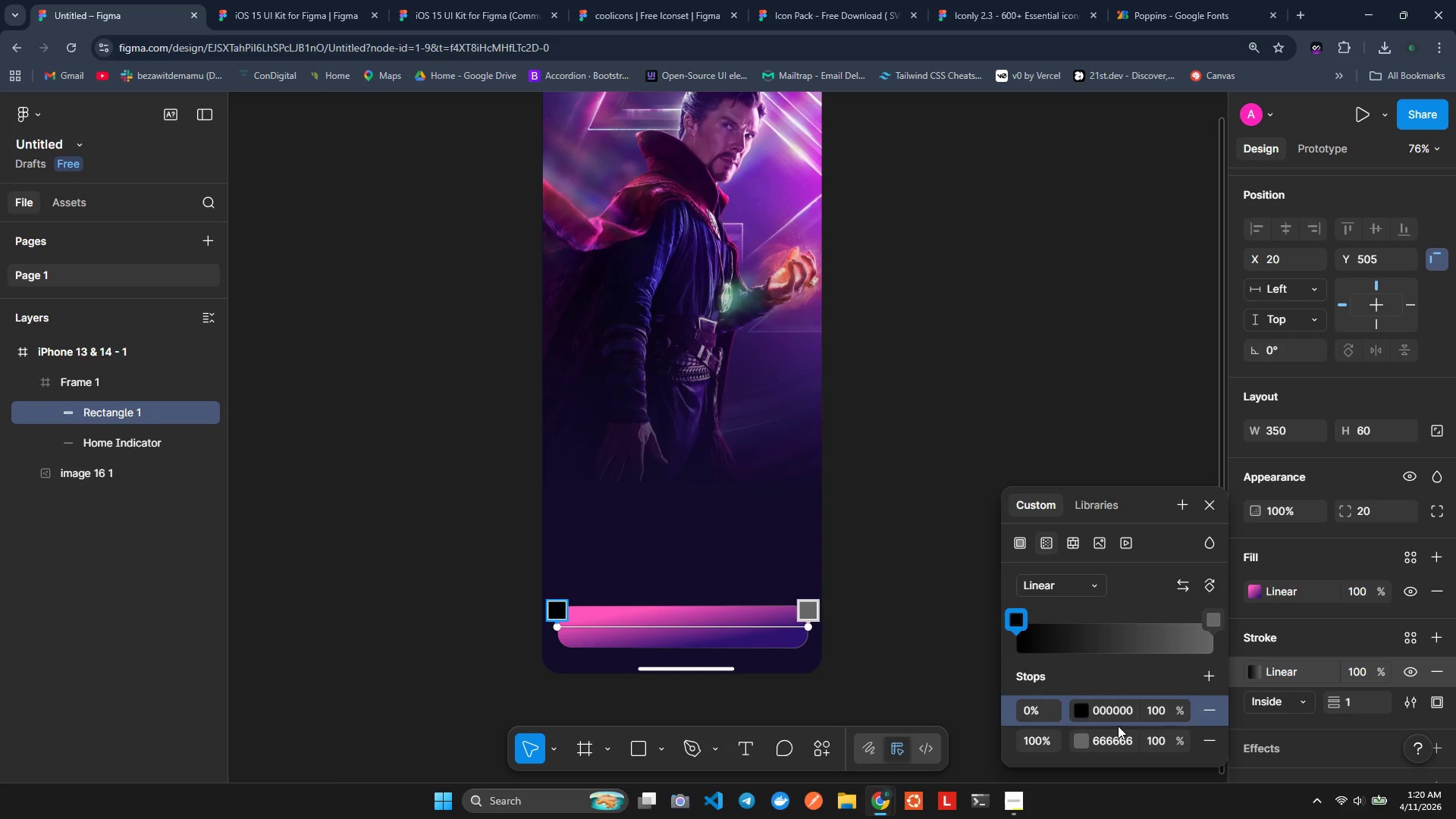 
left_click([1118, 726])
 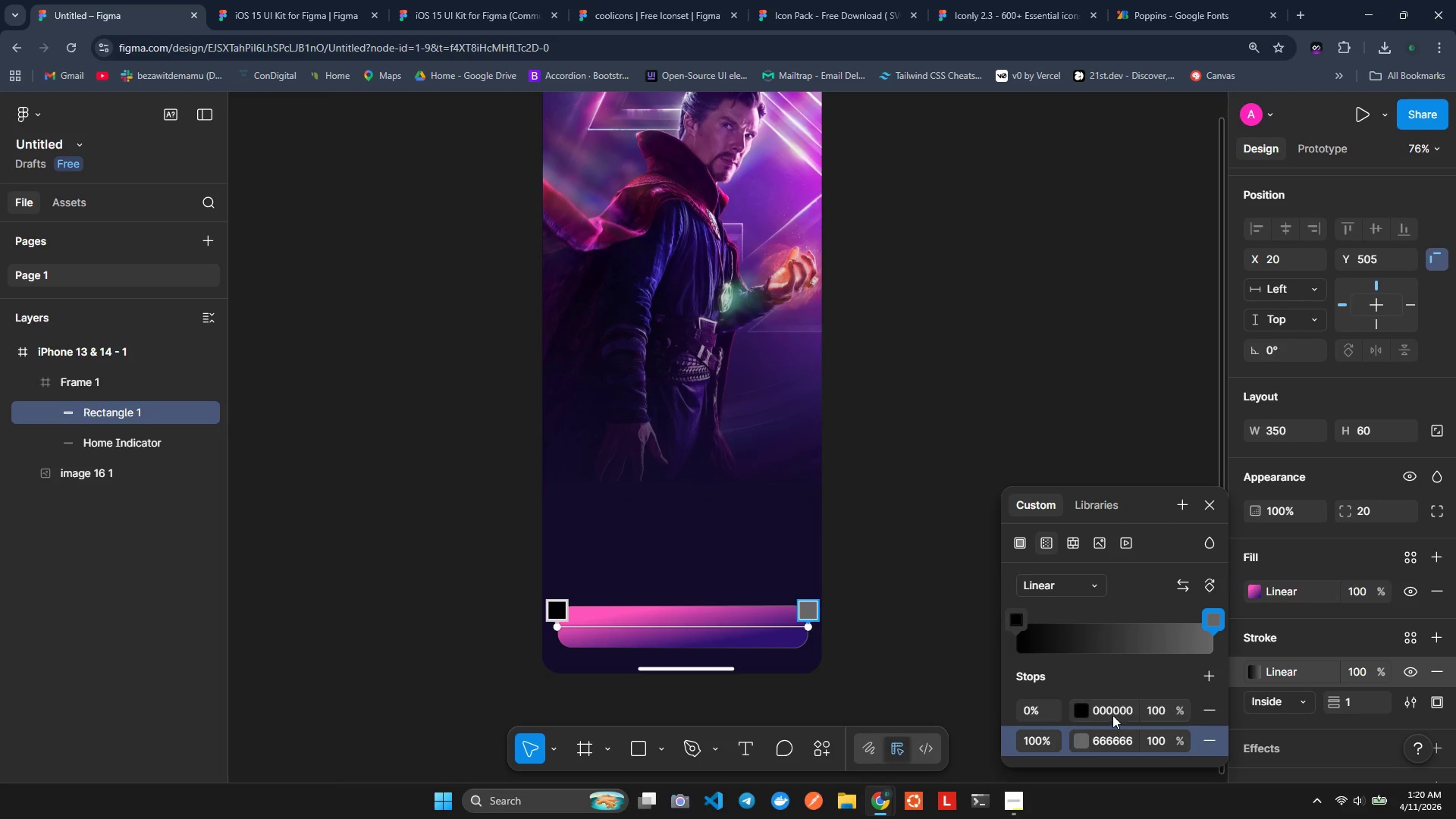 
left_click([1112, 715])
 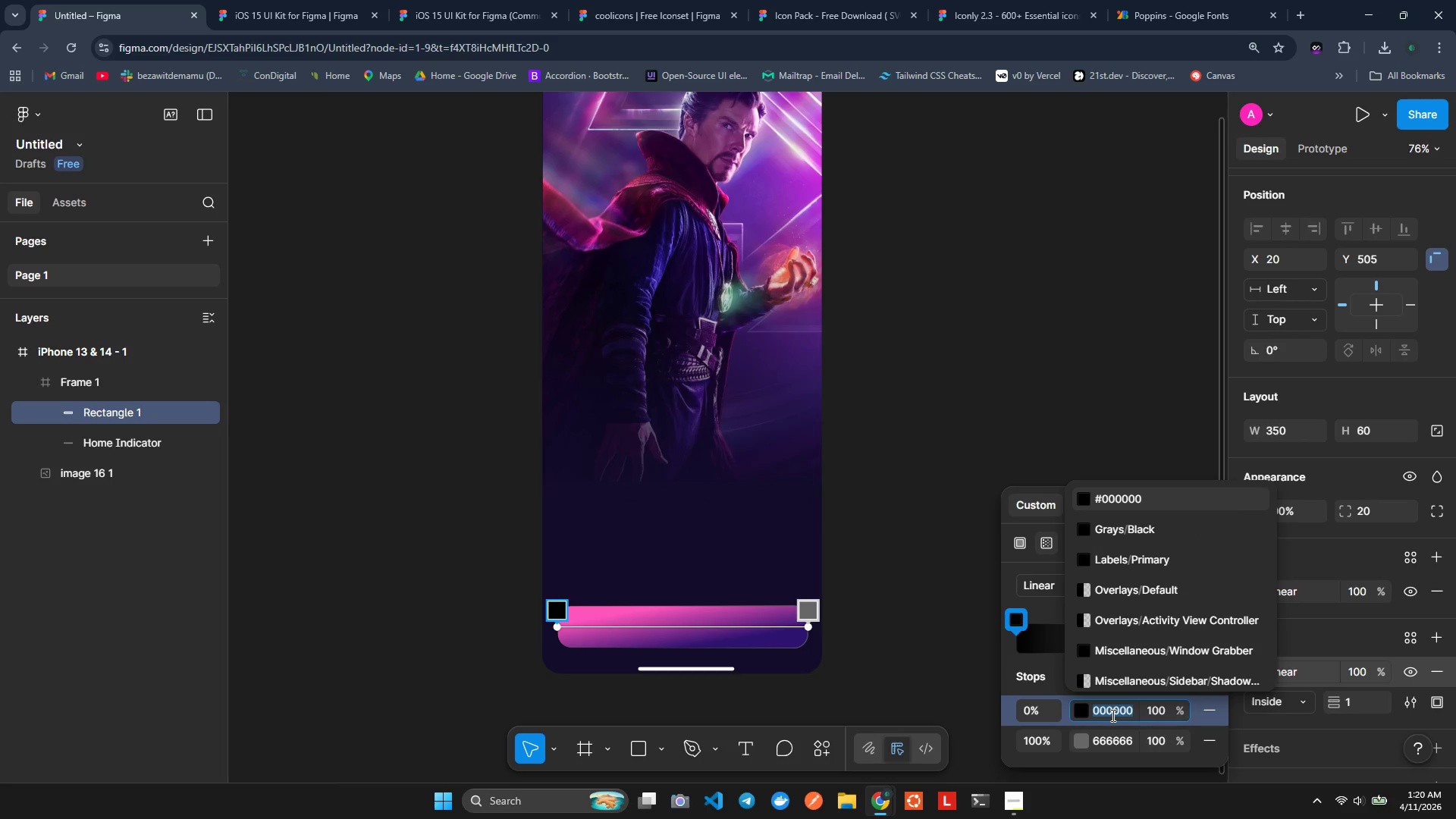 
key(Control+ControlLeft)
 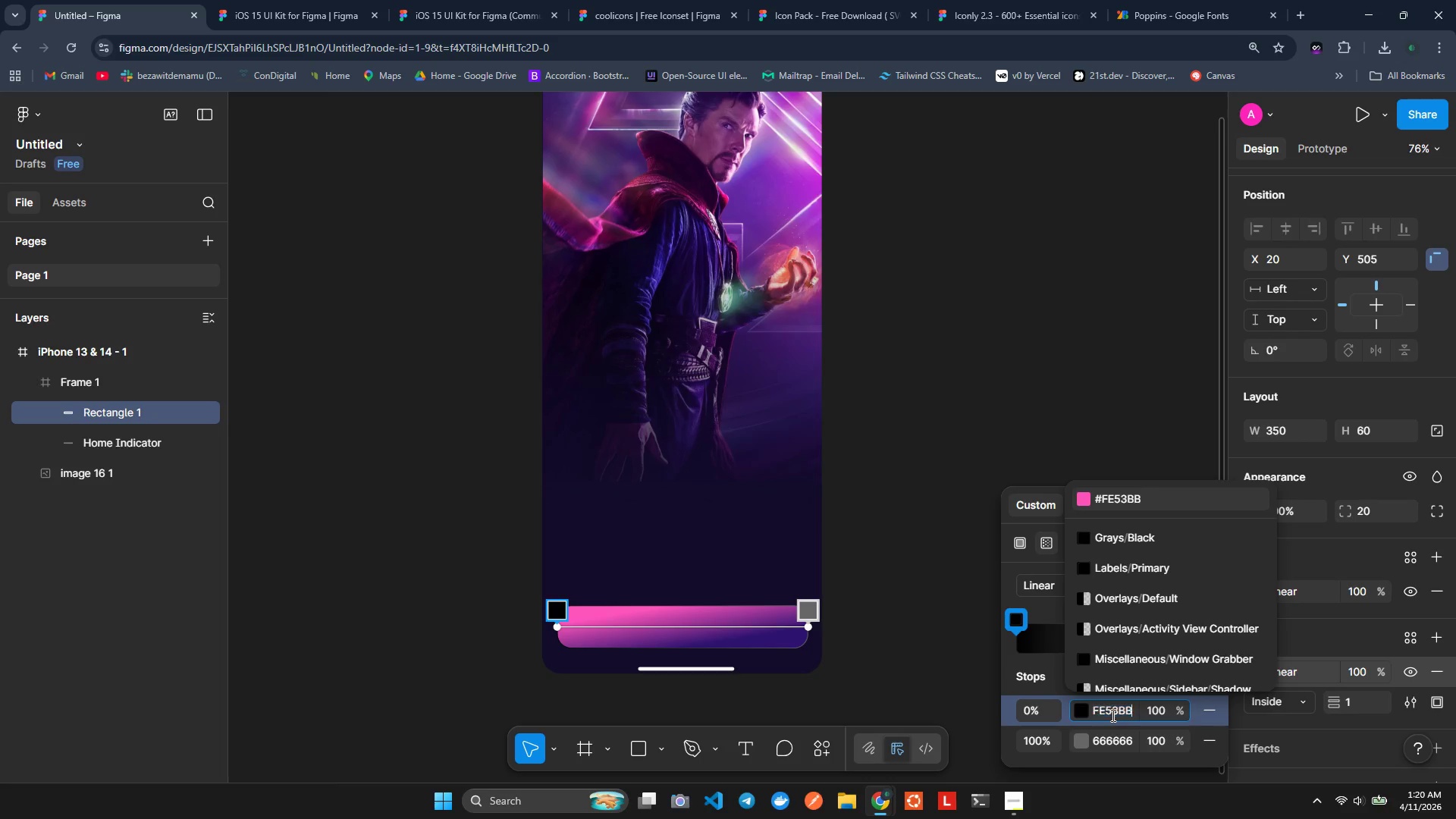 
key(Control+V)
 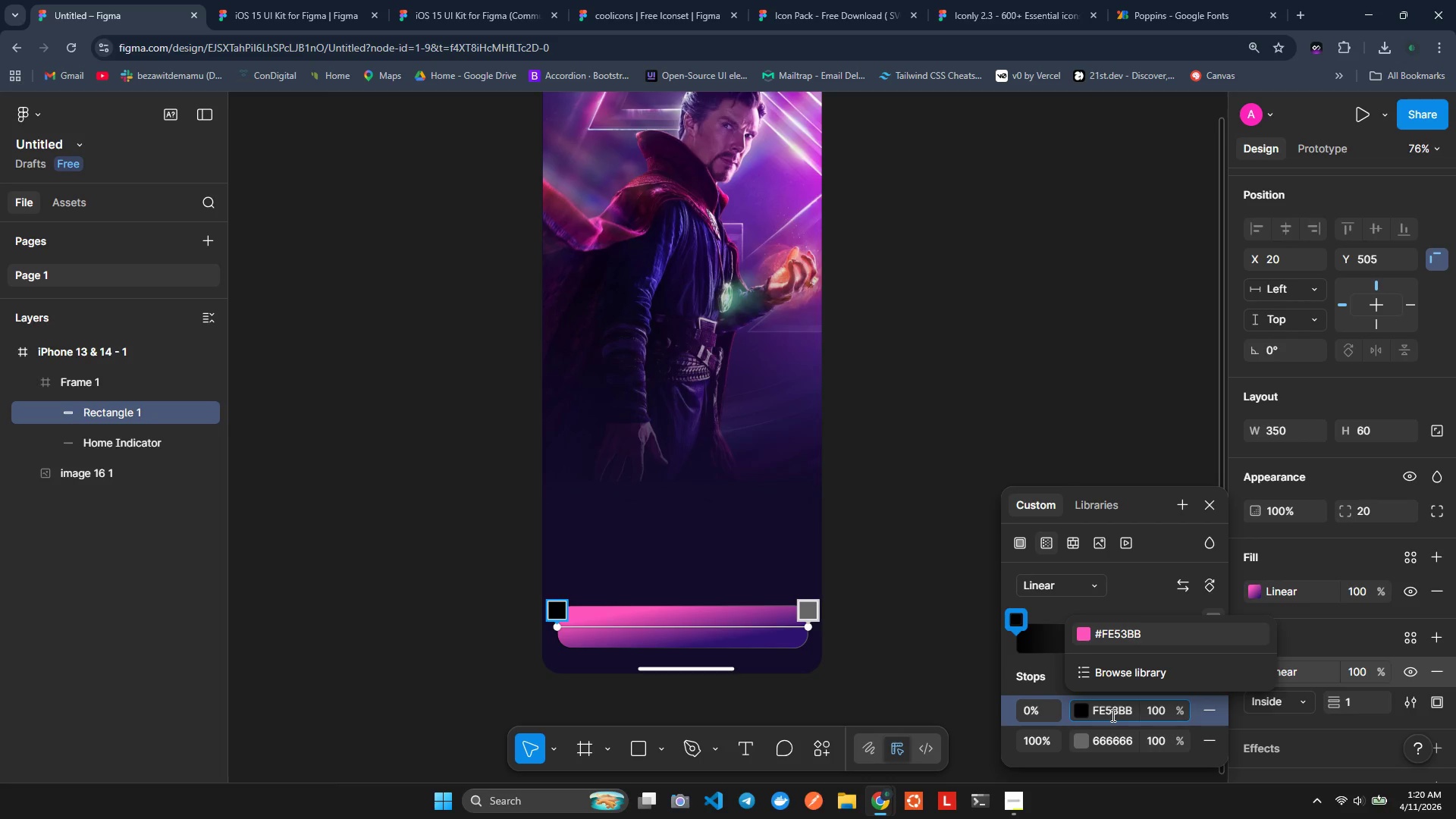 
key(Enter)
 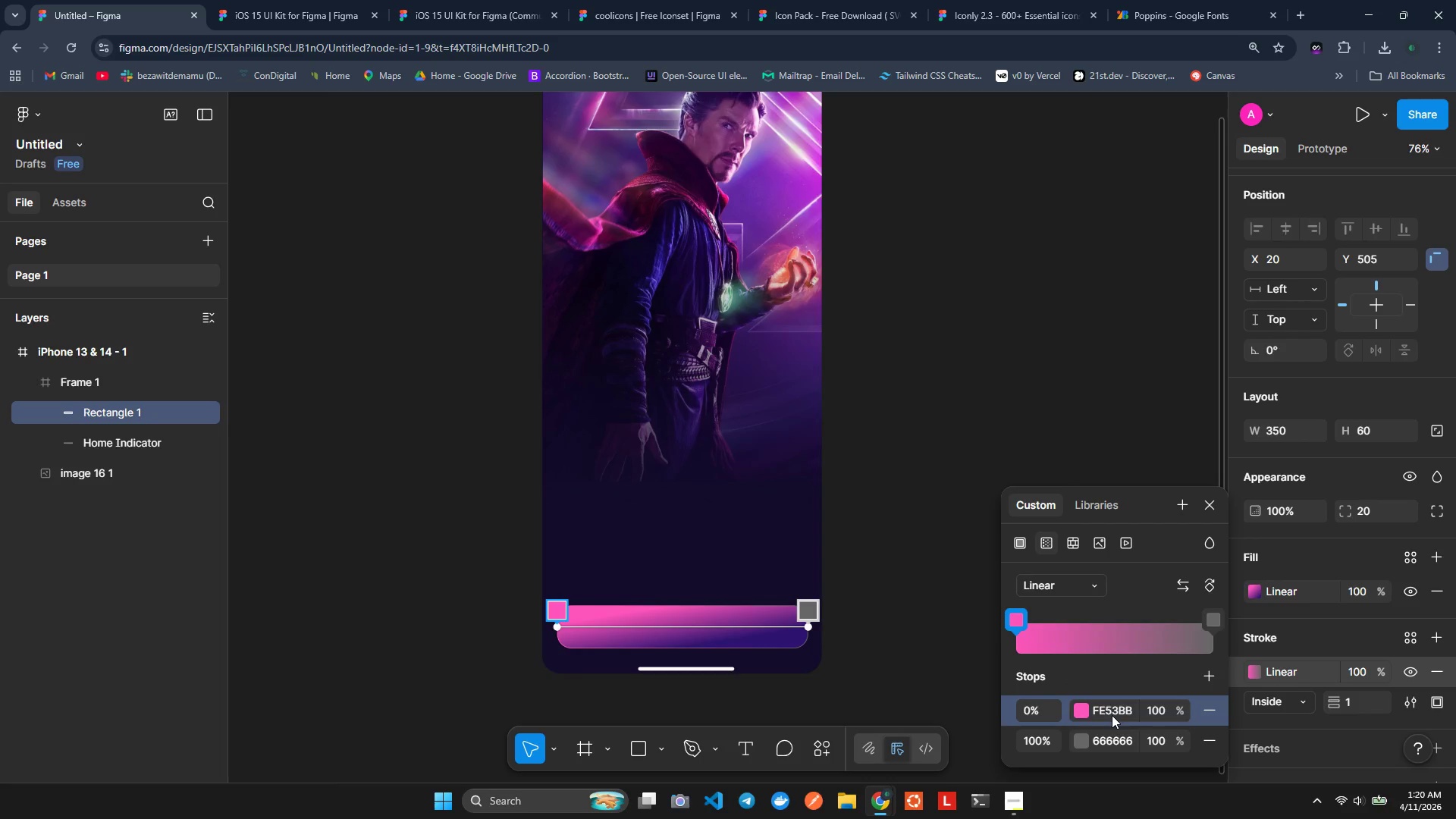 
wait(14.75)
 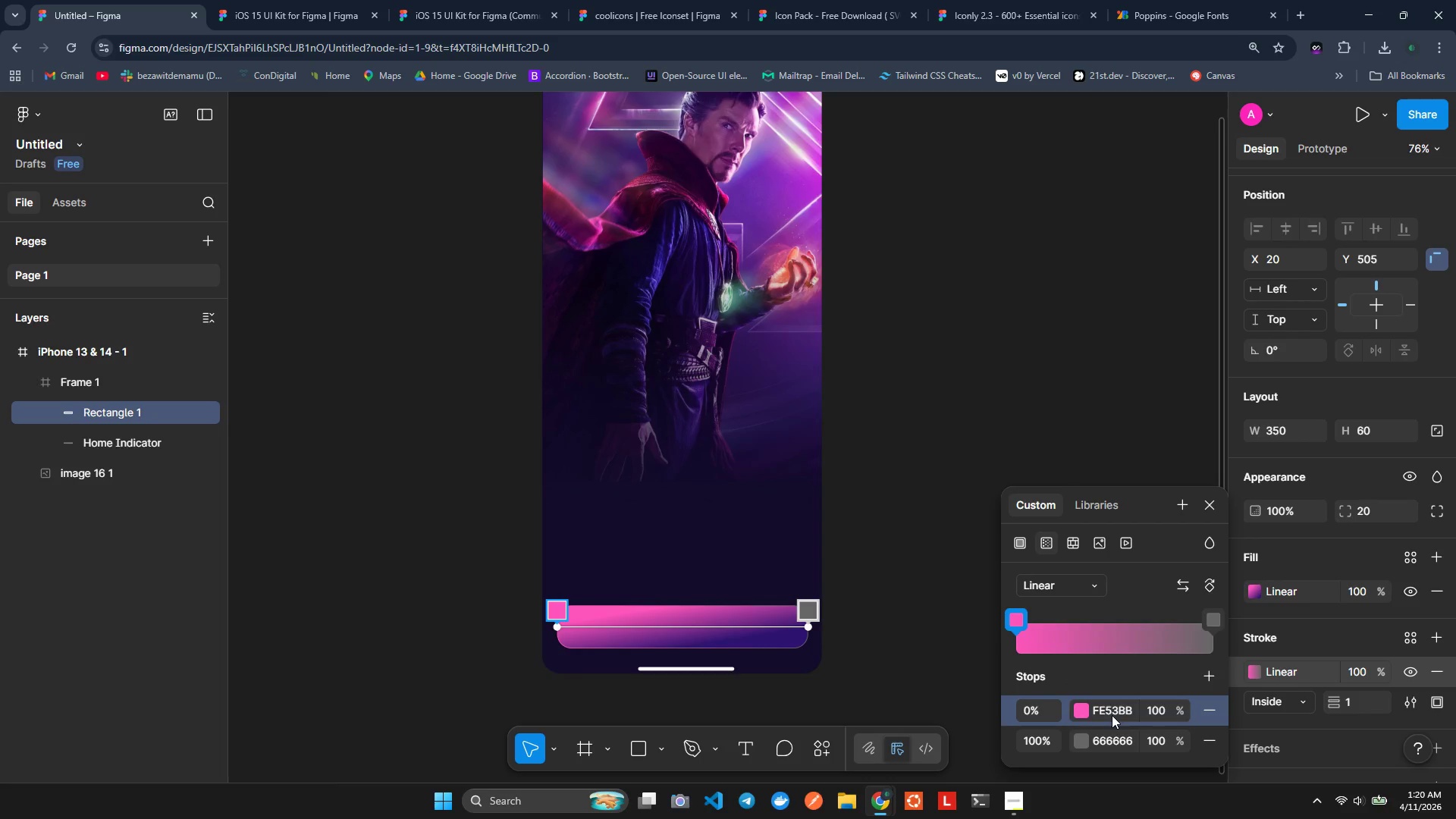 
left_click([1358, 698])
 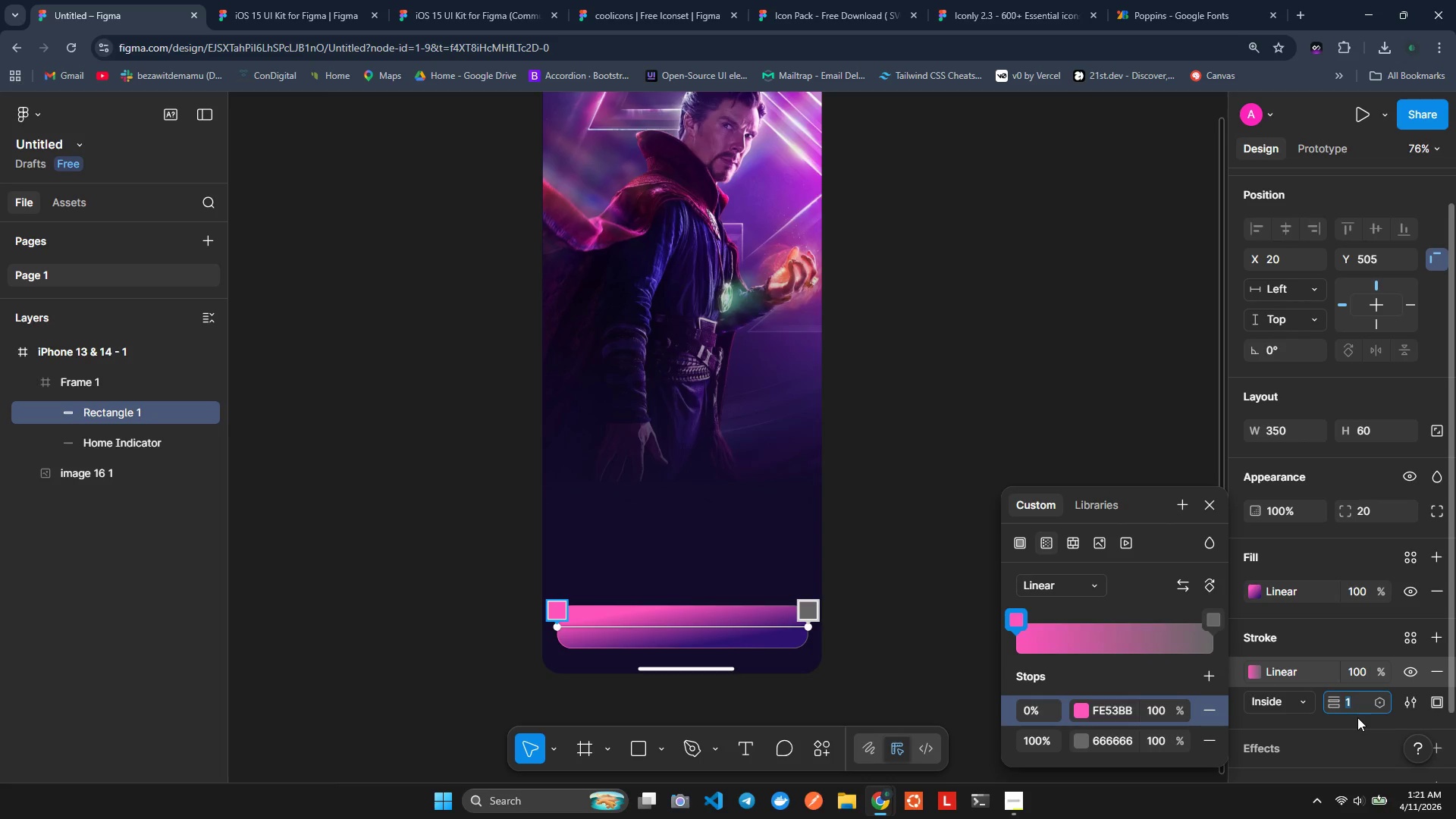 
key(ArrowUp)
 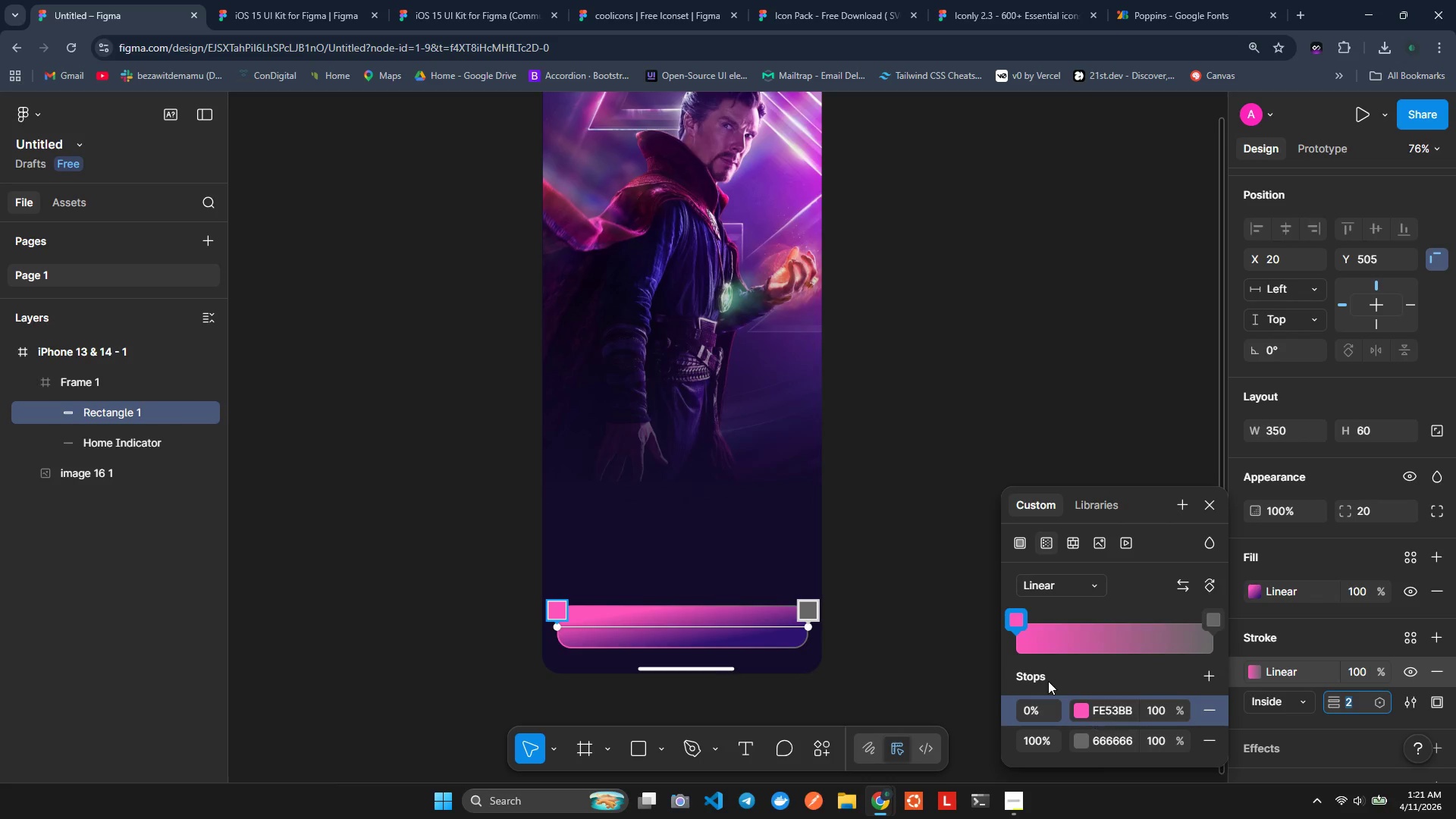 
wait(22.69)
 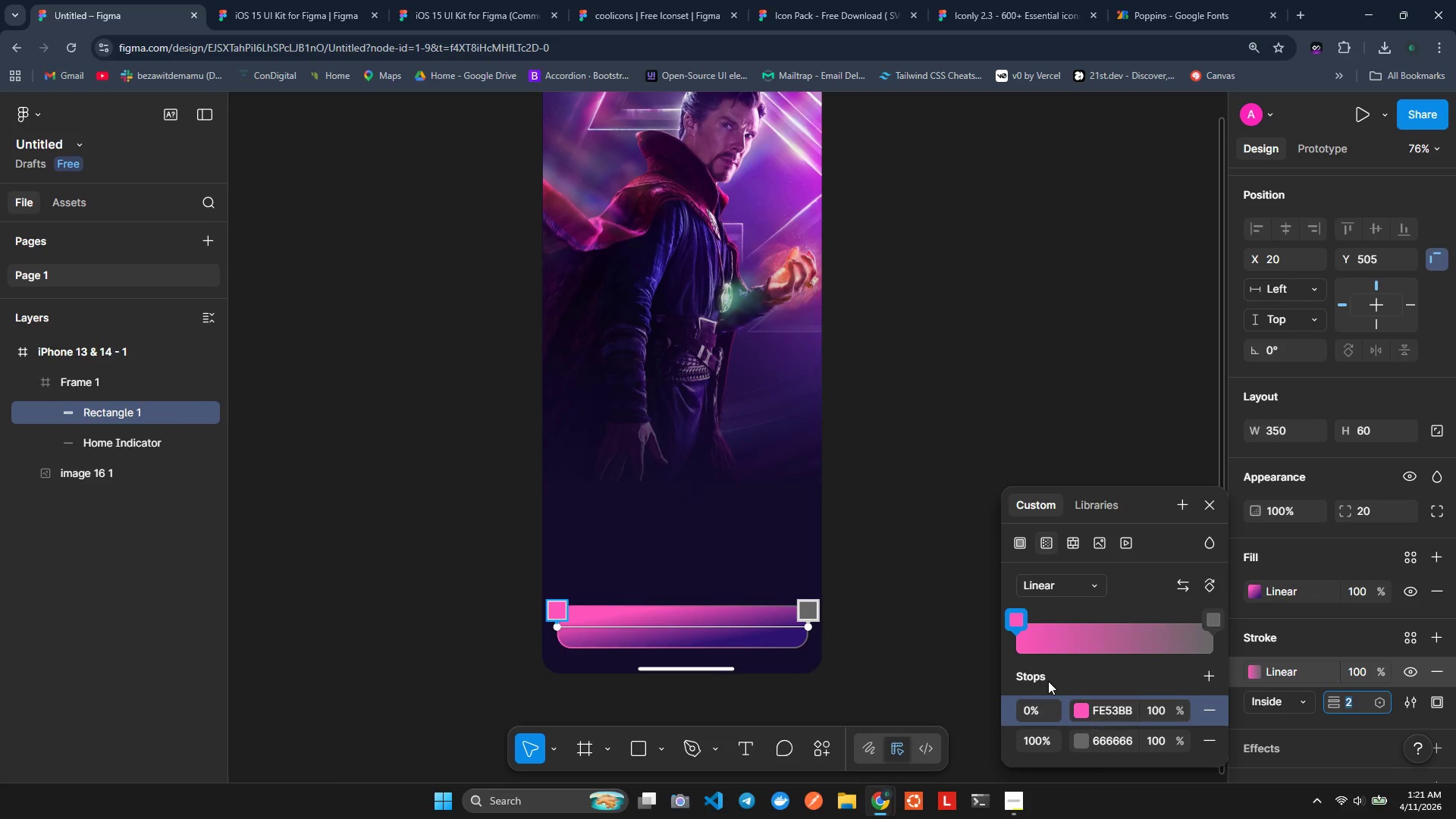 
left_click_drag(start_coordinate=[556, 630], to_coordinate=[615, 603])
 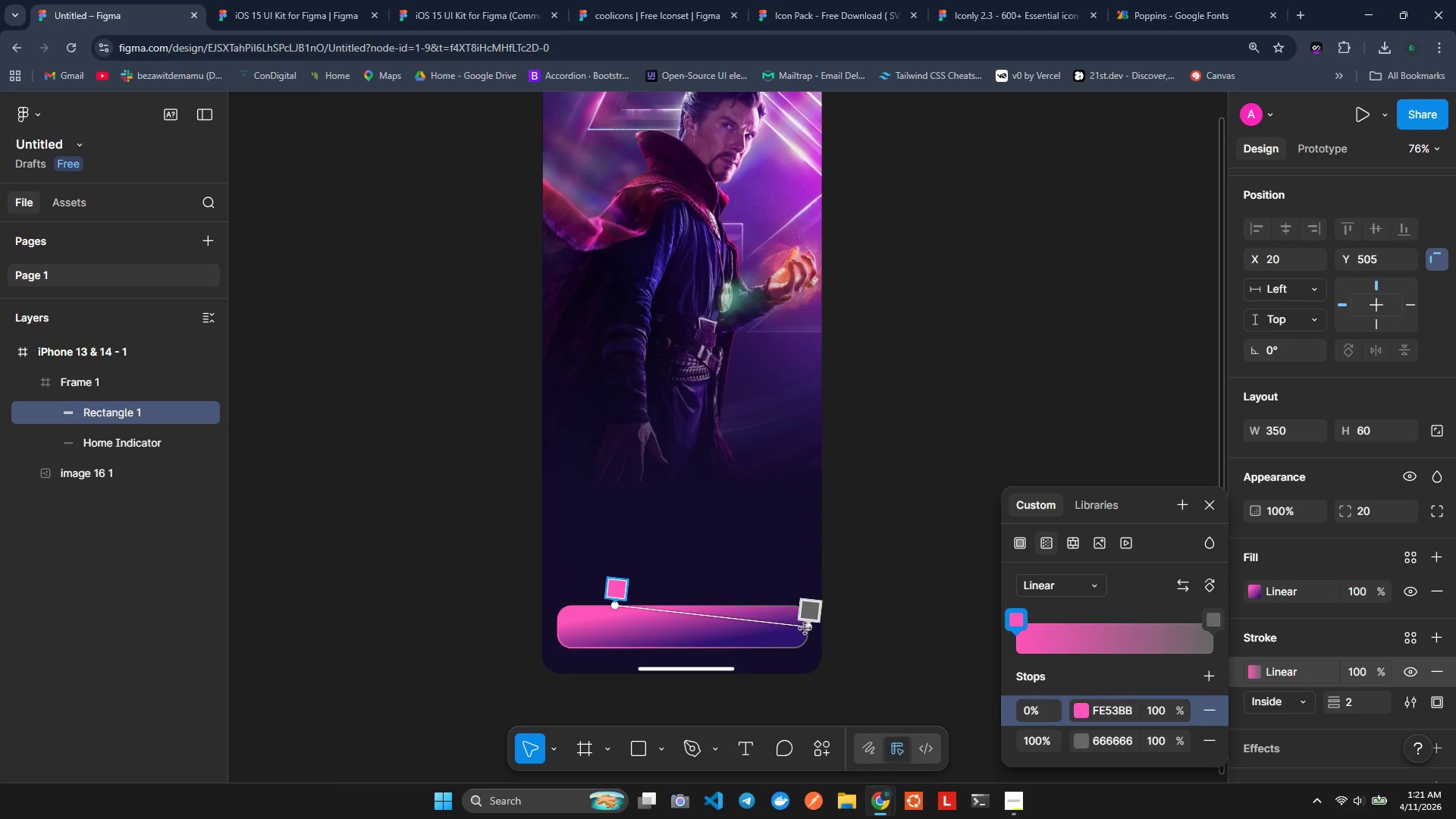 
left_click_drag(start_coordinate=[805, 626], to_coordinate=[638, 631])
 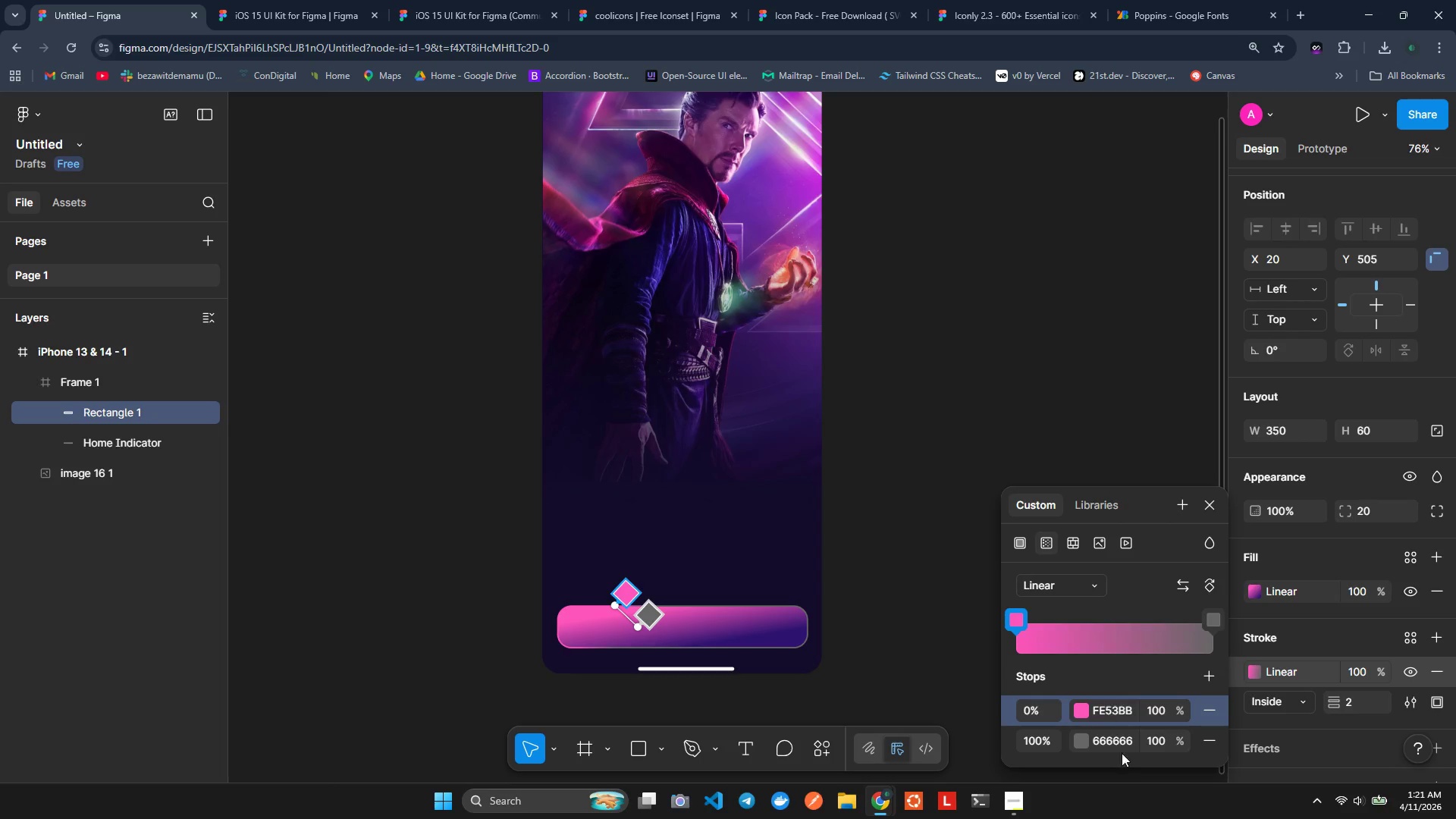 
left_click([1089, 745])
 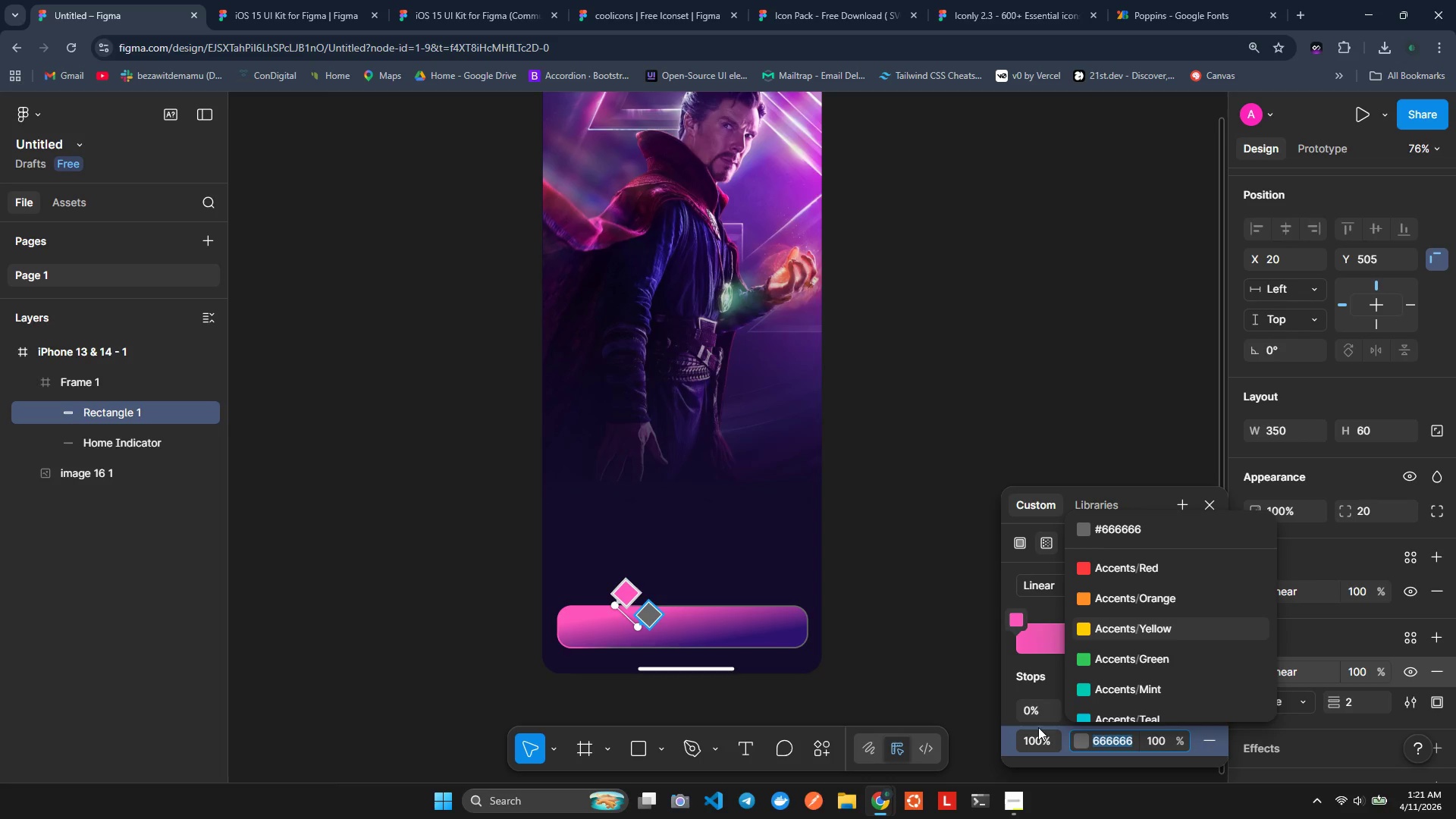 
left_click([1038, 737])
 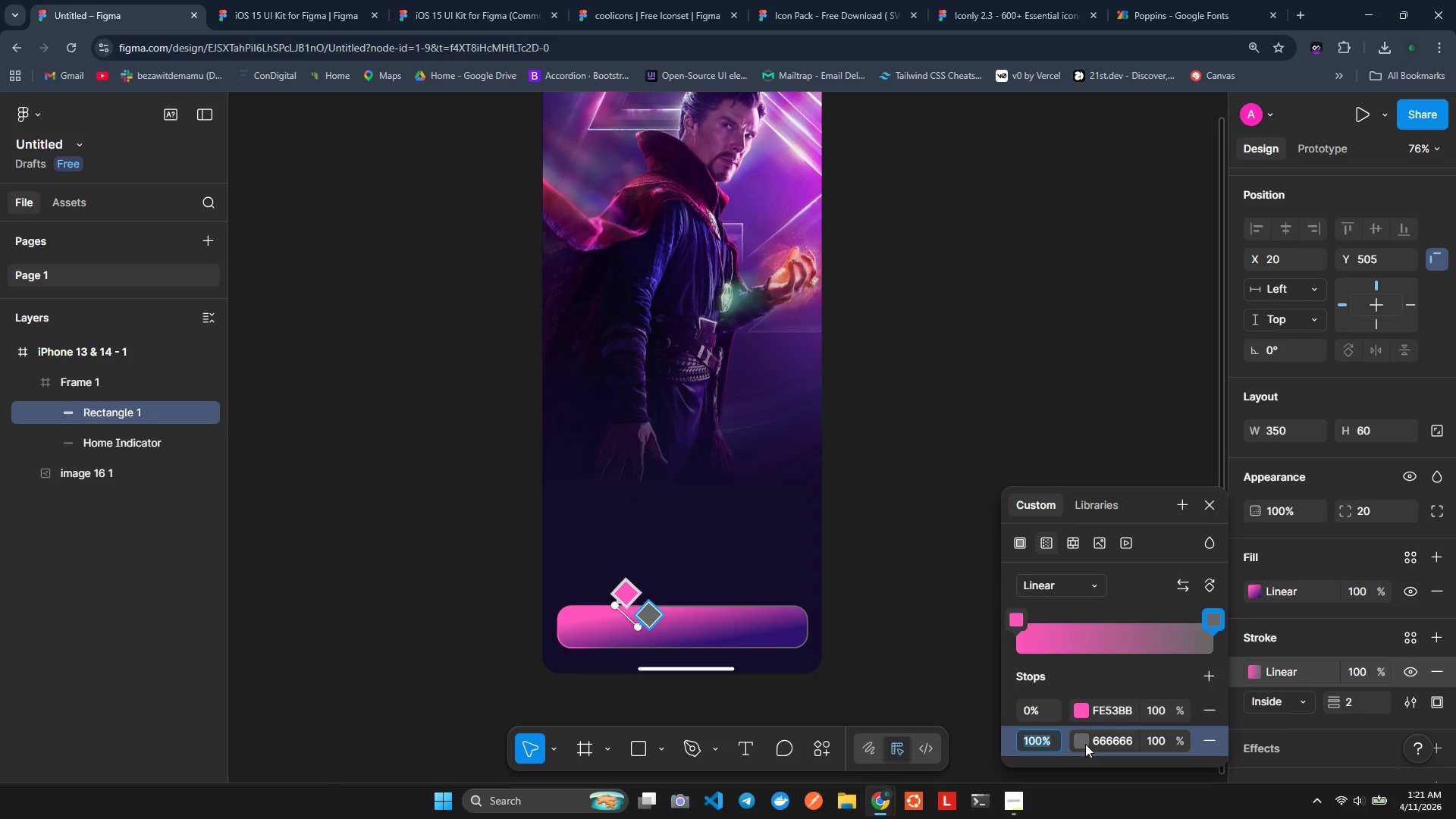 
left_click([1087, 737])
 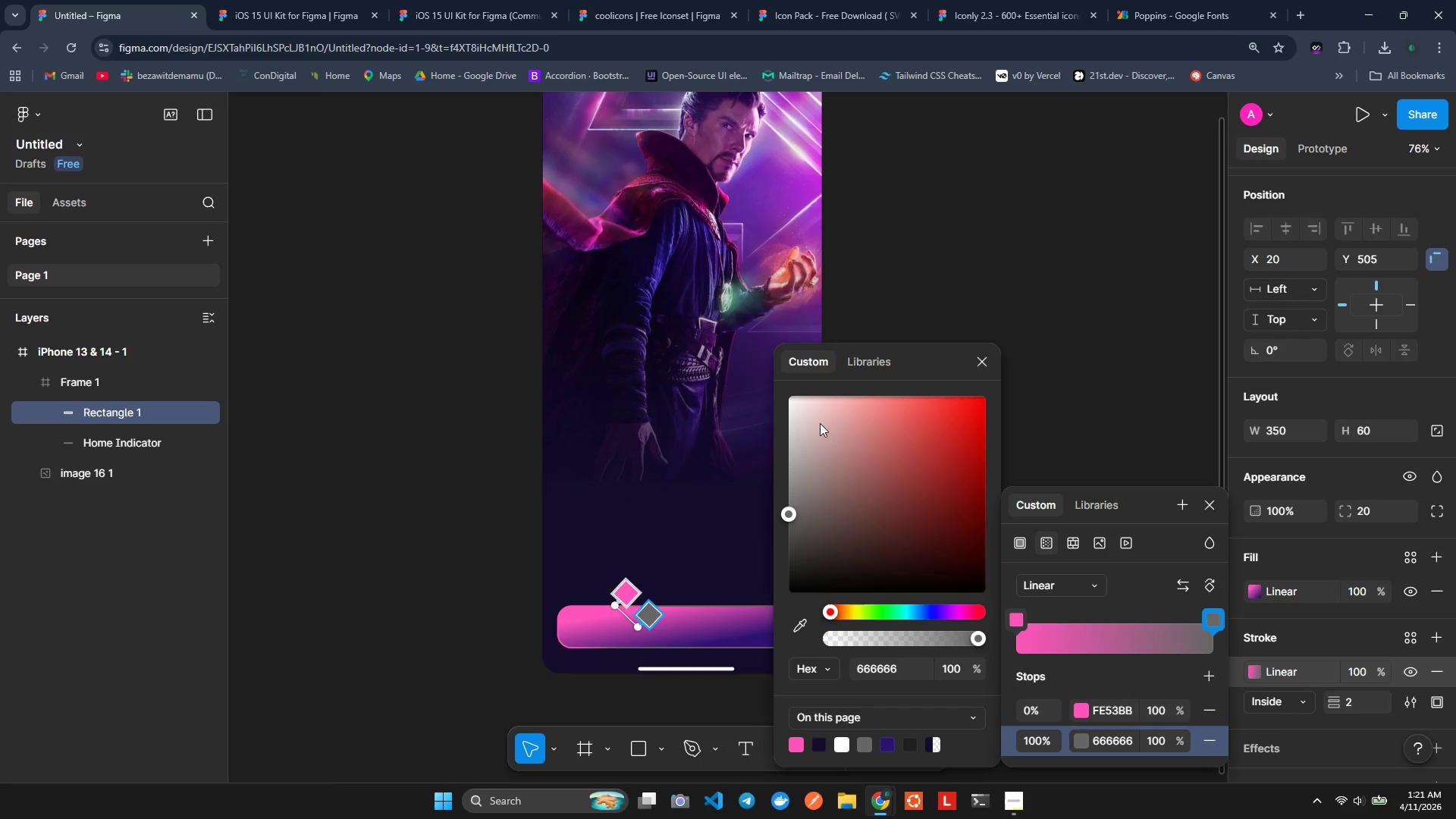 
left_click_drag(start_coordinate=[816, 415], to_coordinate=[775, 397])
 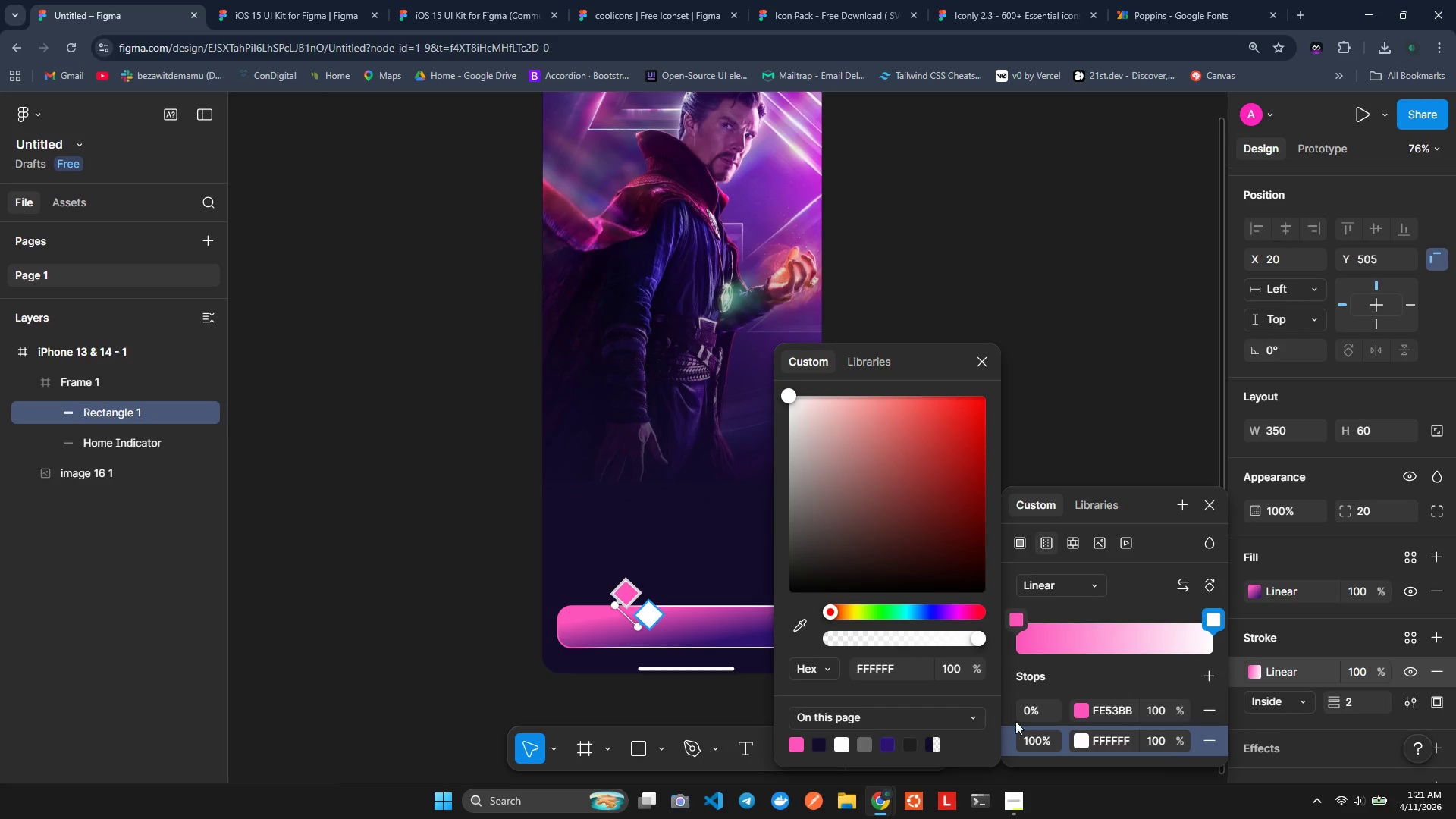 
left_click_drag(start_coordinate=[844, 634], to_coordinate=[811, 634])
 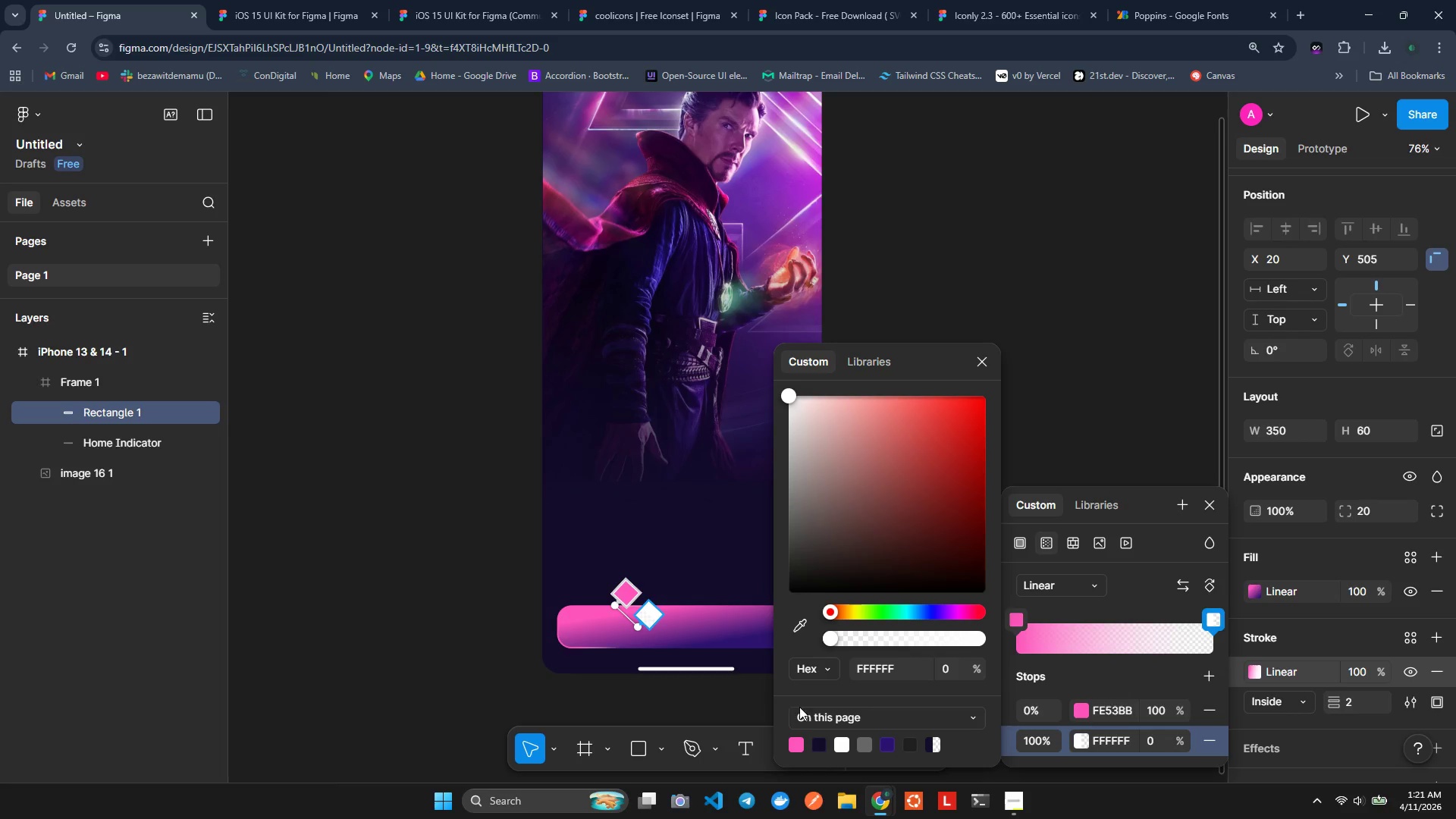 
wait(5.16)
 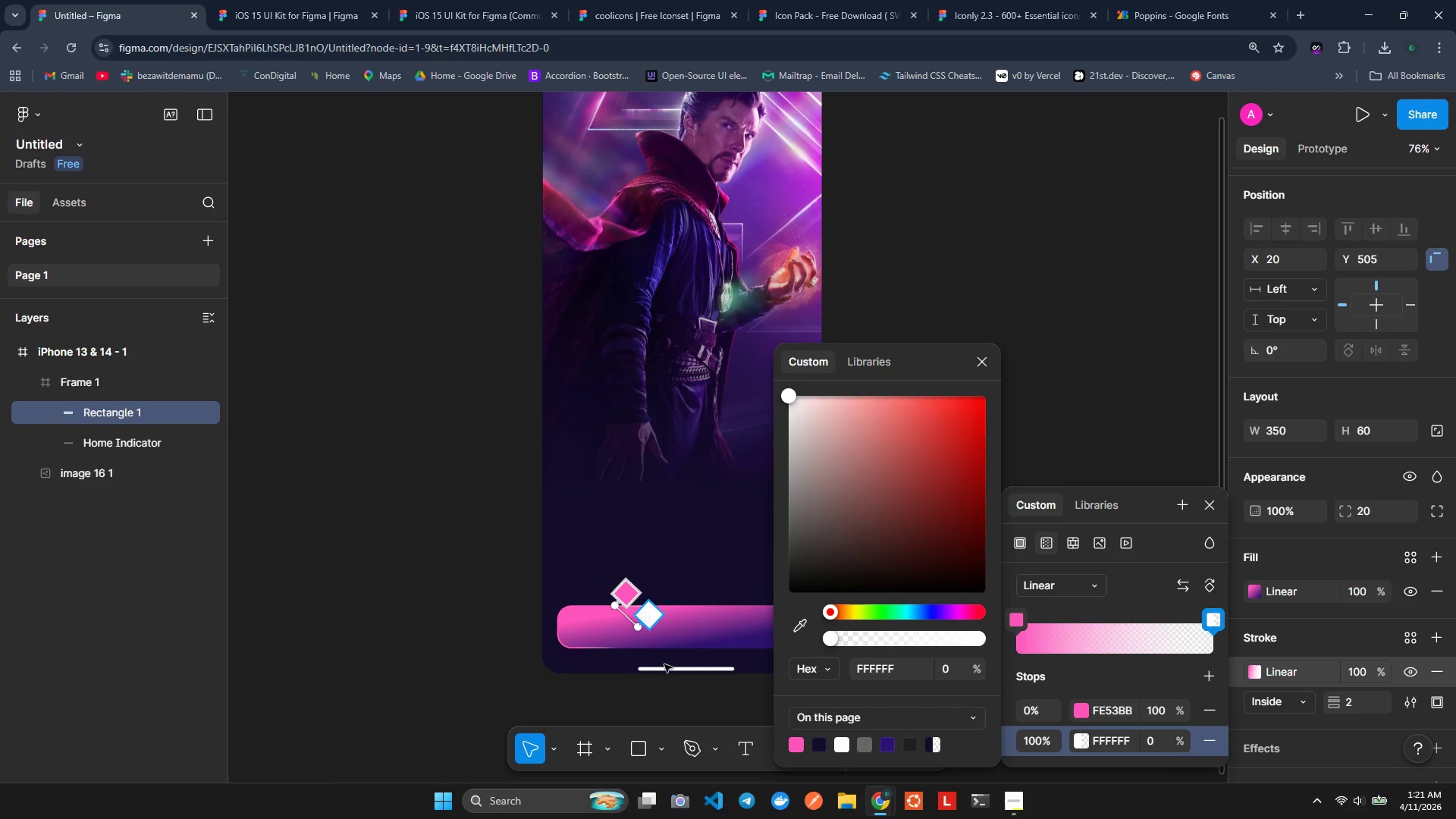 
left_click([591, 705])
 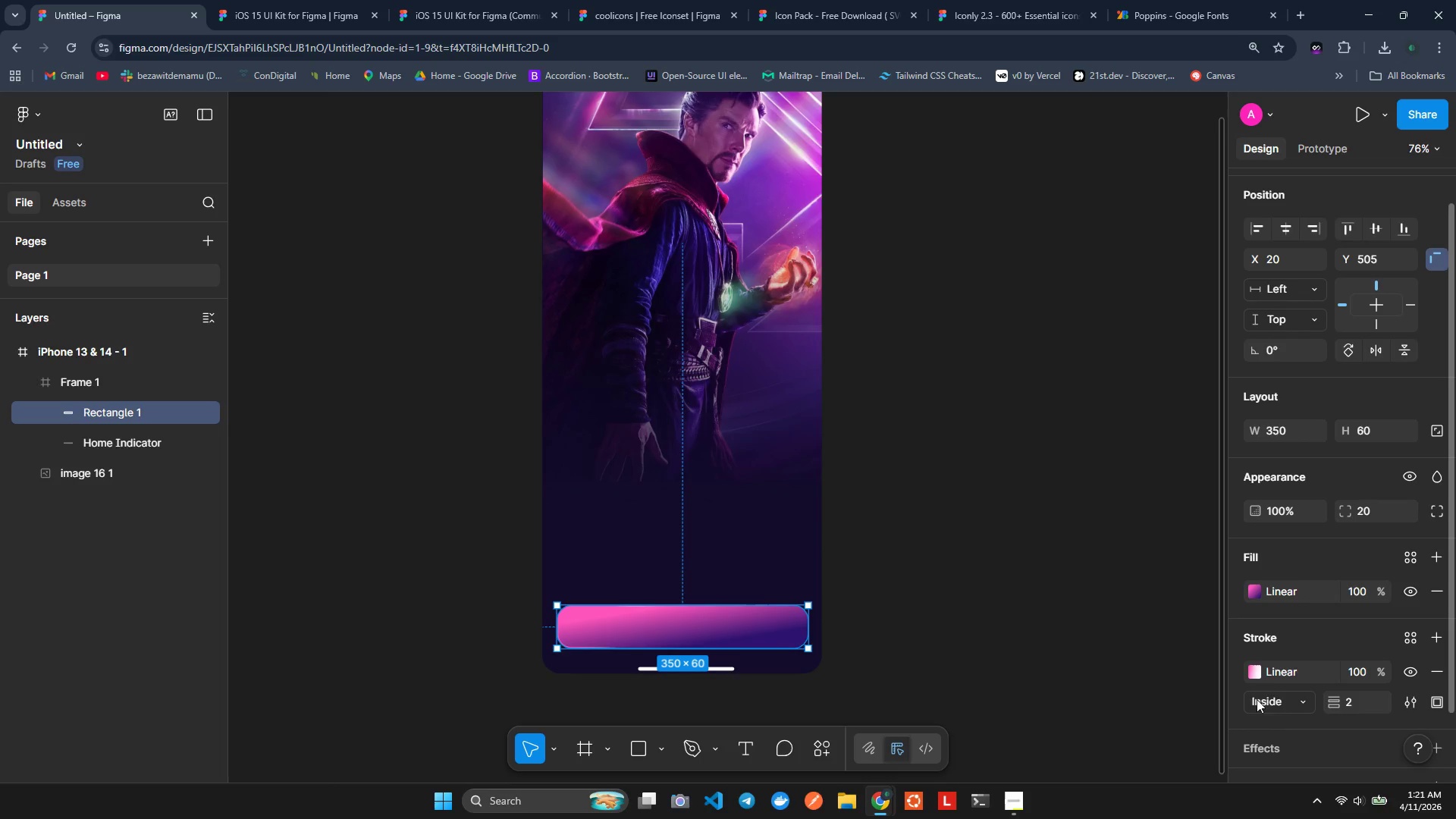 
left_click([1275, 670])
 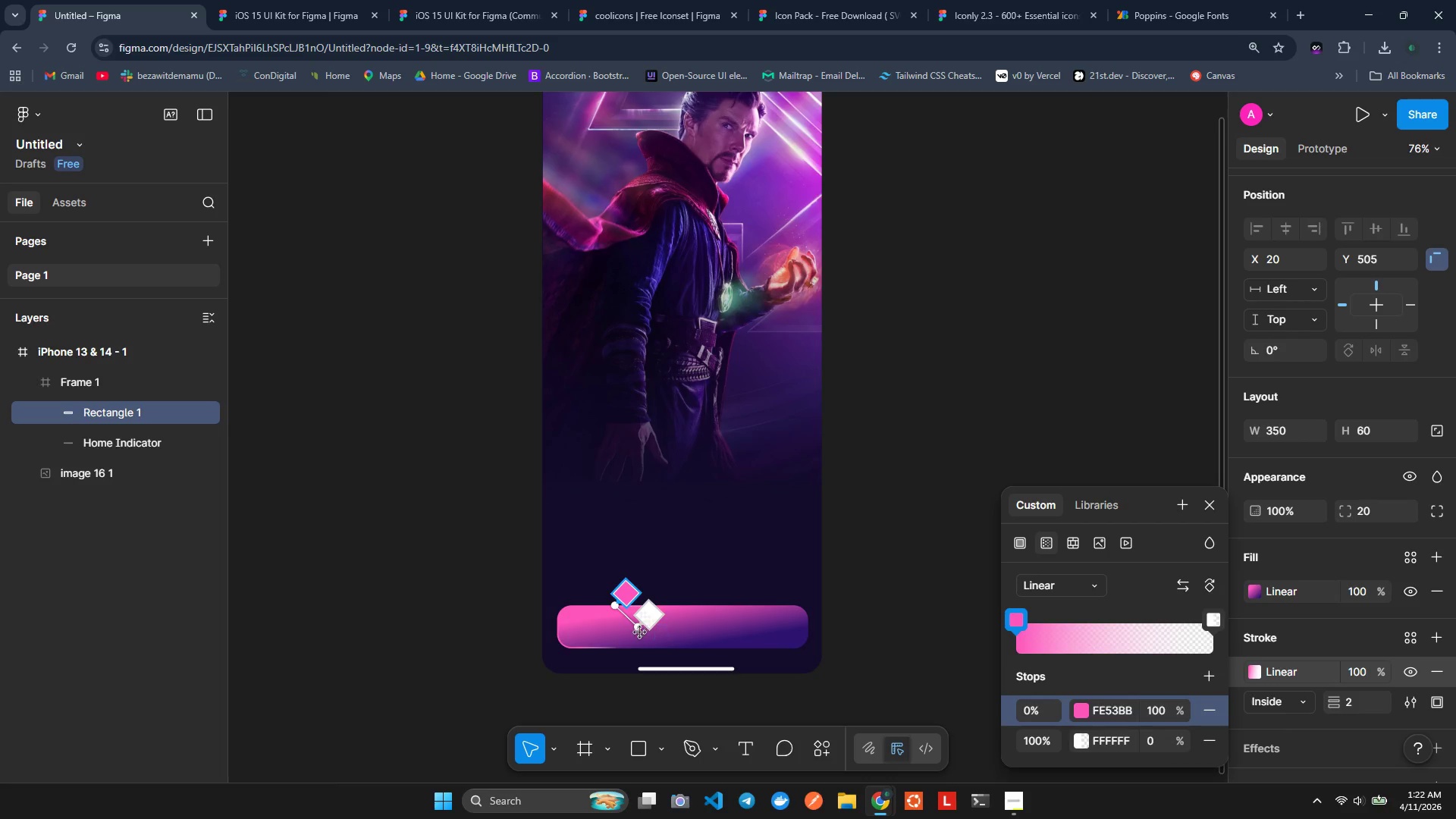 
left_click_drag(start_coordinate=[636, 630], to_coordinate=[645, 632])
 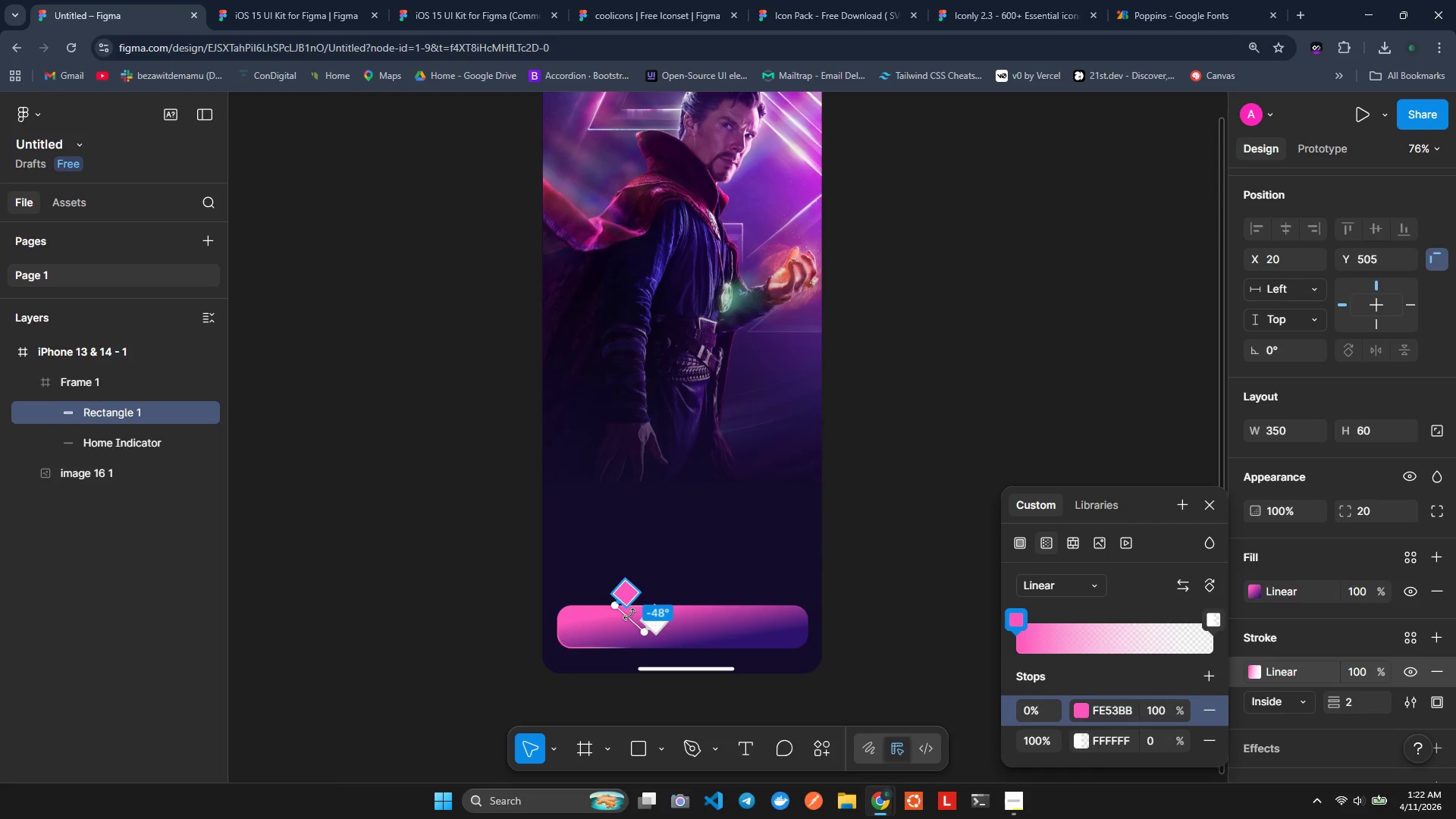 
left_click_drag(start_coordinate=[629, 614], to_coordinate=[629, 602])
 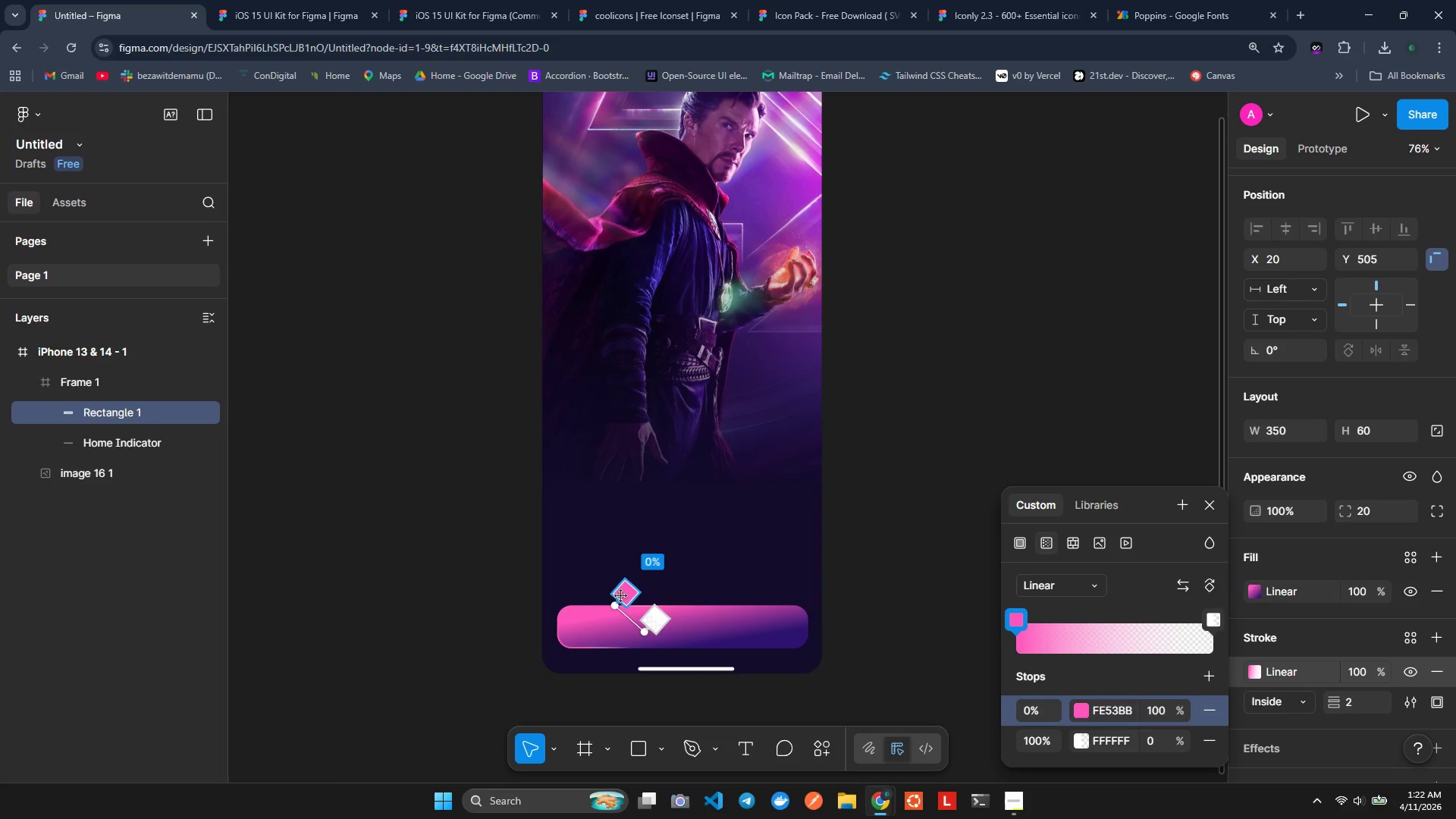 
left_click_drag(start_coordinate=[616, 605], to_coordinate=[639, 605])
 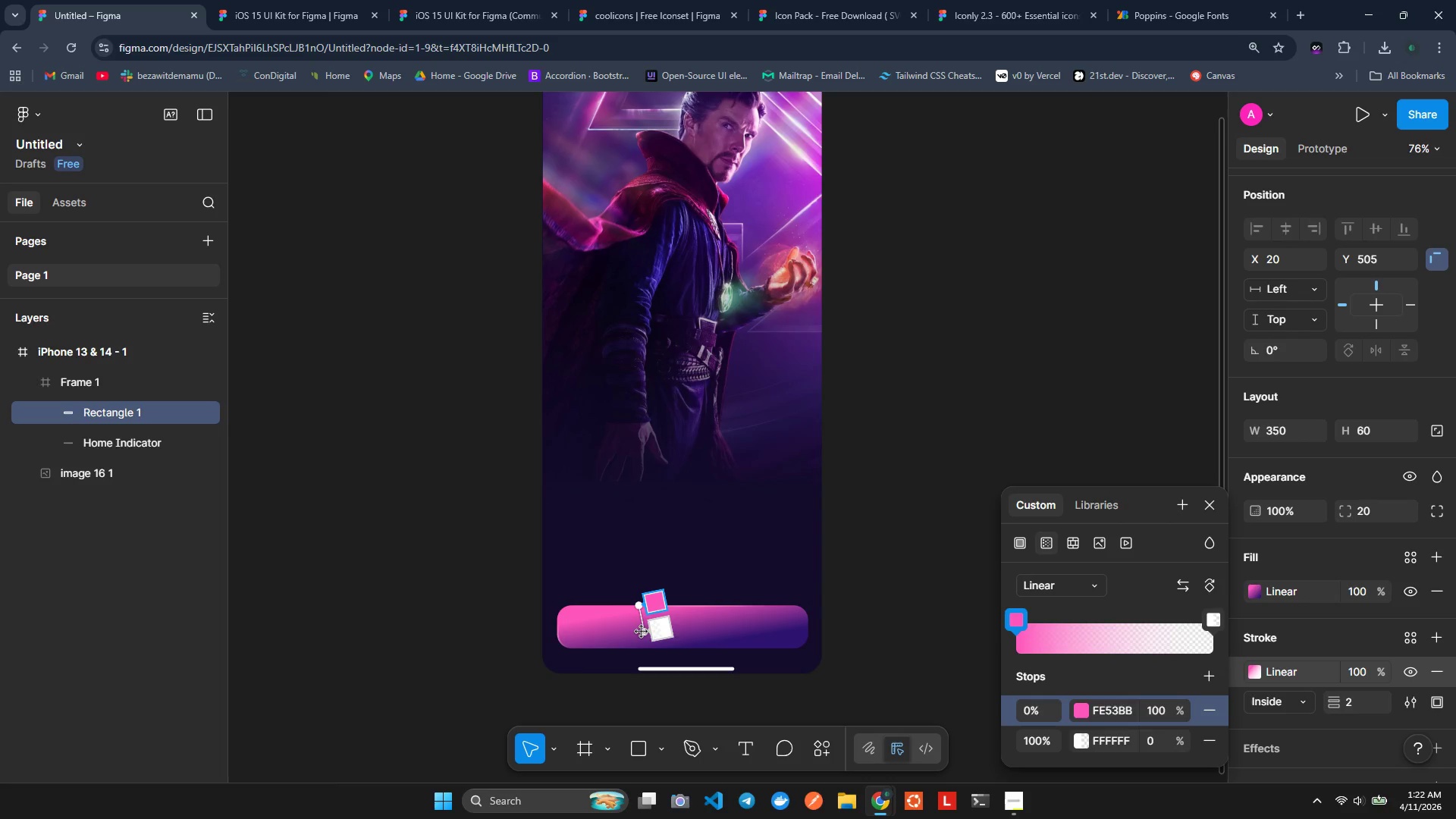 
left_click_drag(start_coordinate=[642, 632], to_coordinate=[663, 632])
 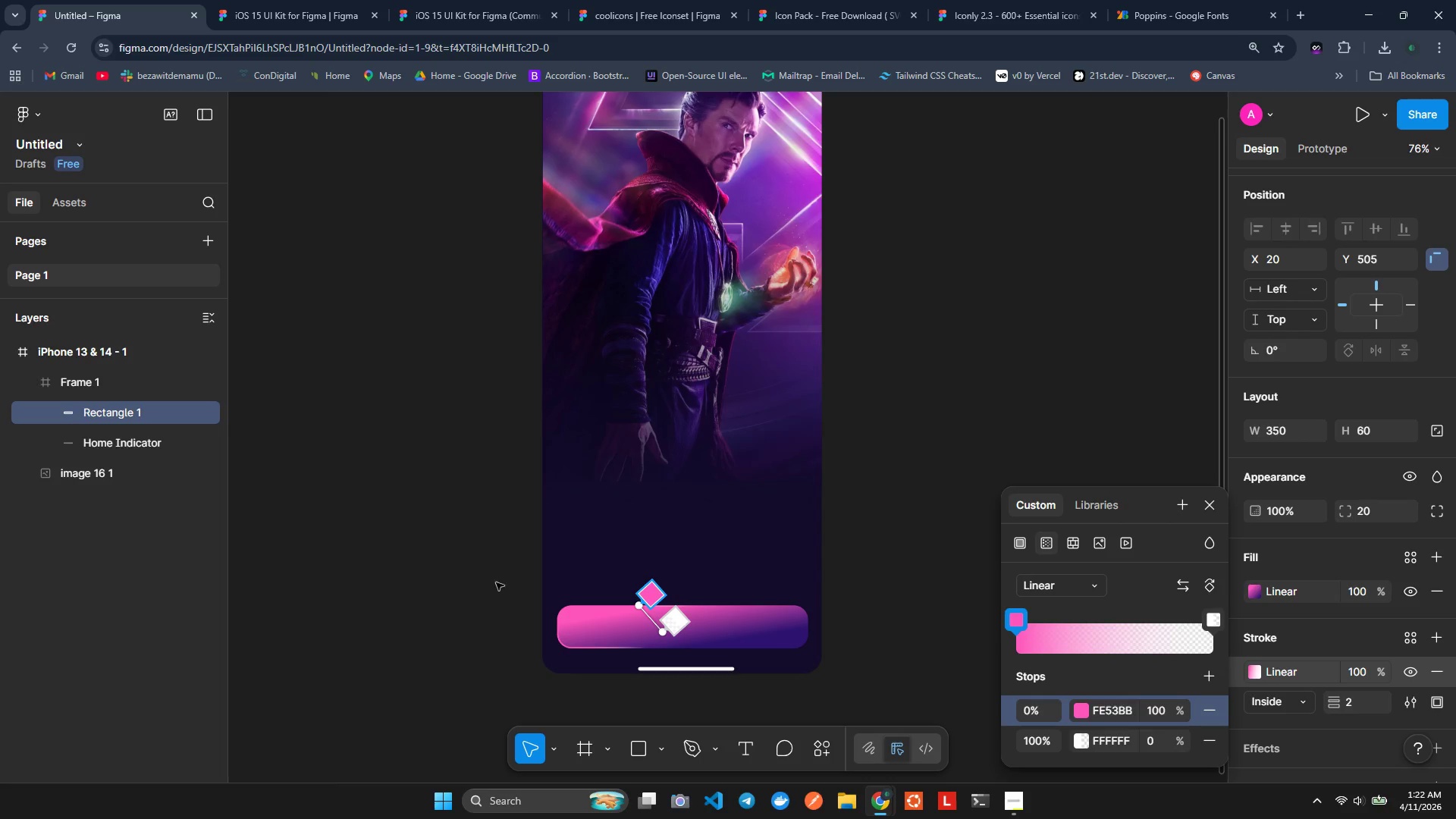 
left_click([487, 601])
 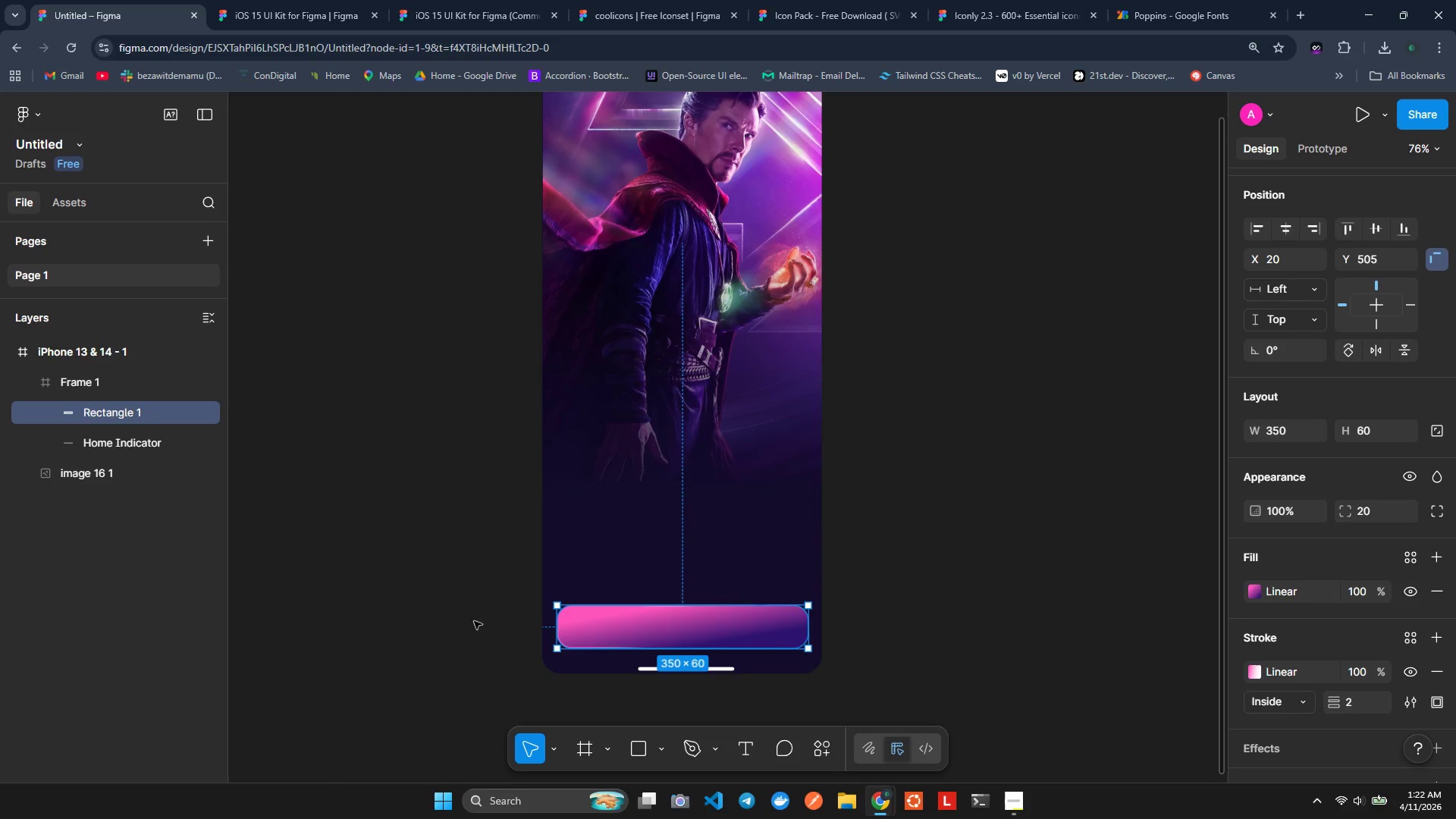 
left_click([978, 536])
 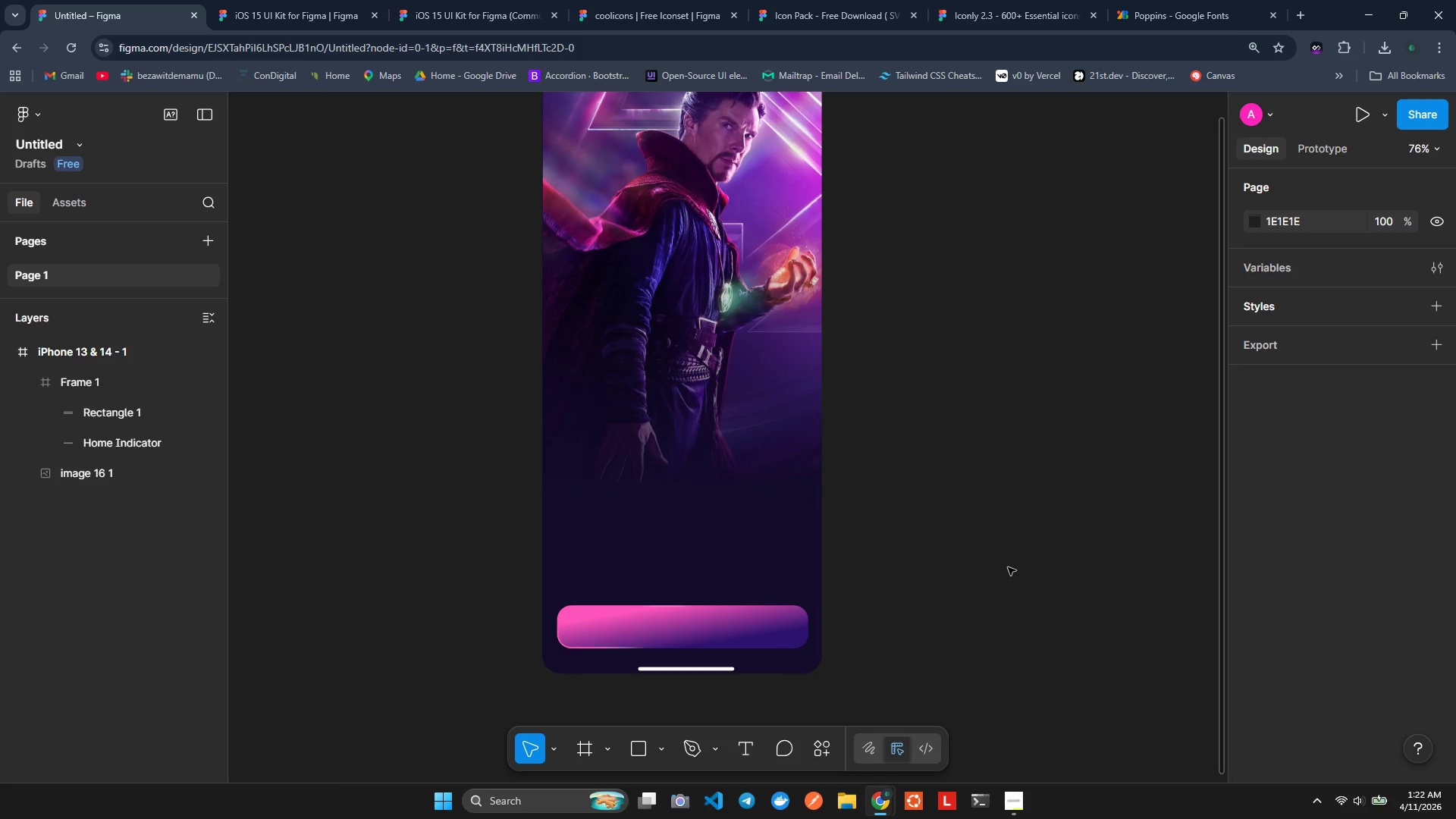 
scroll: coordinate [833, 451], scroll_direction: up, amount: 1.0
 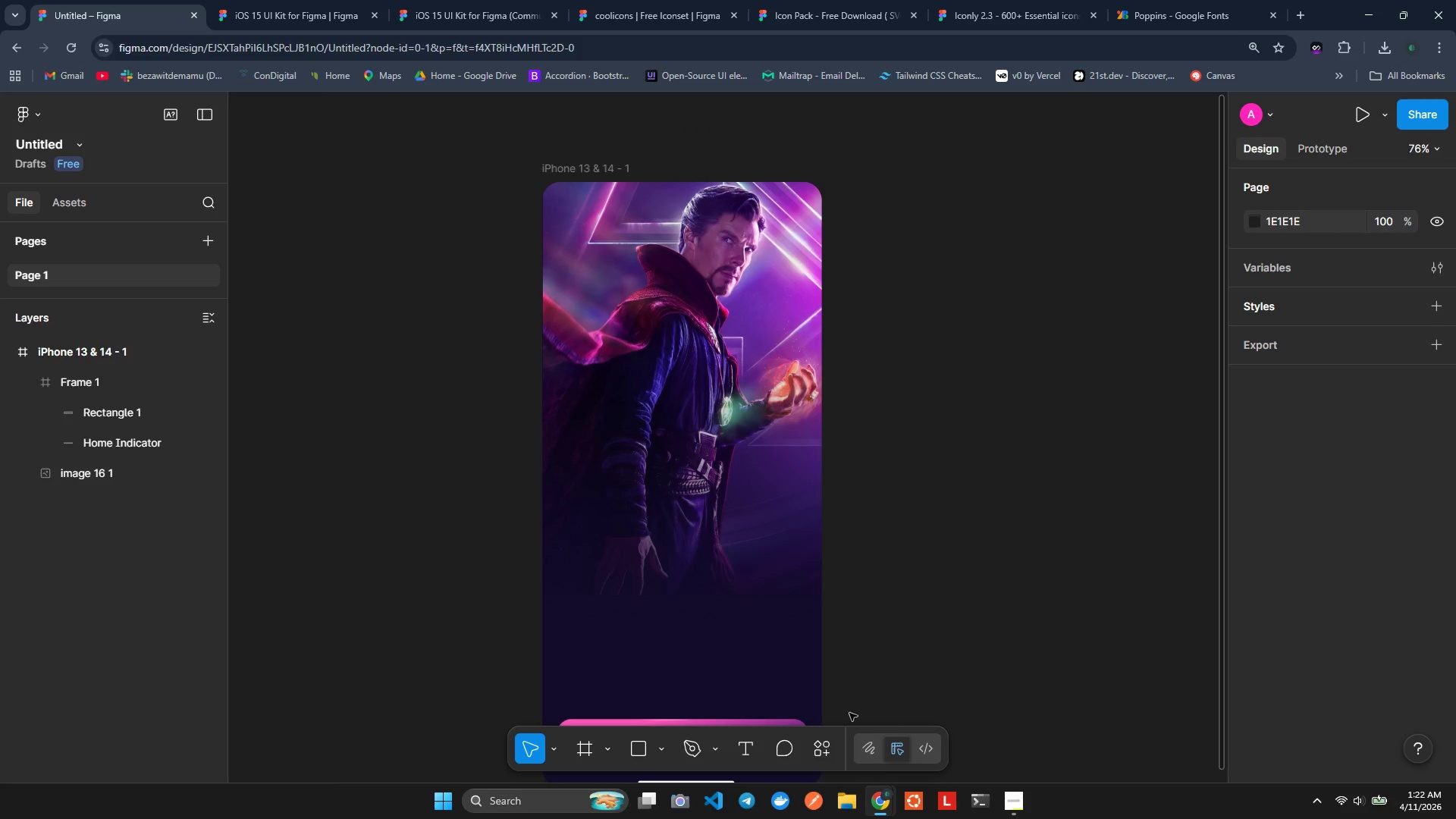 
scroll: coordinate [1052, 541], scroll_direction: down, amount: 1.0
 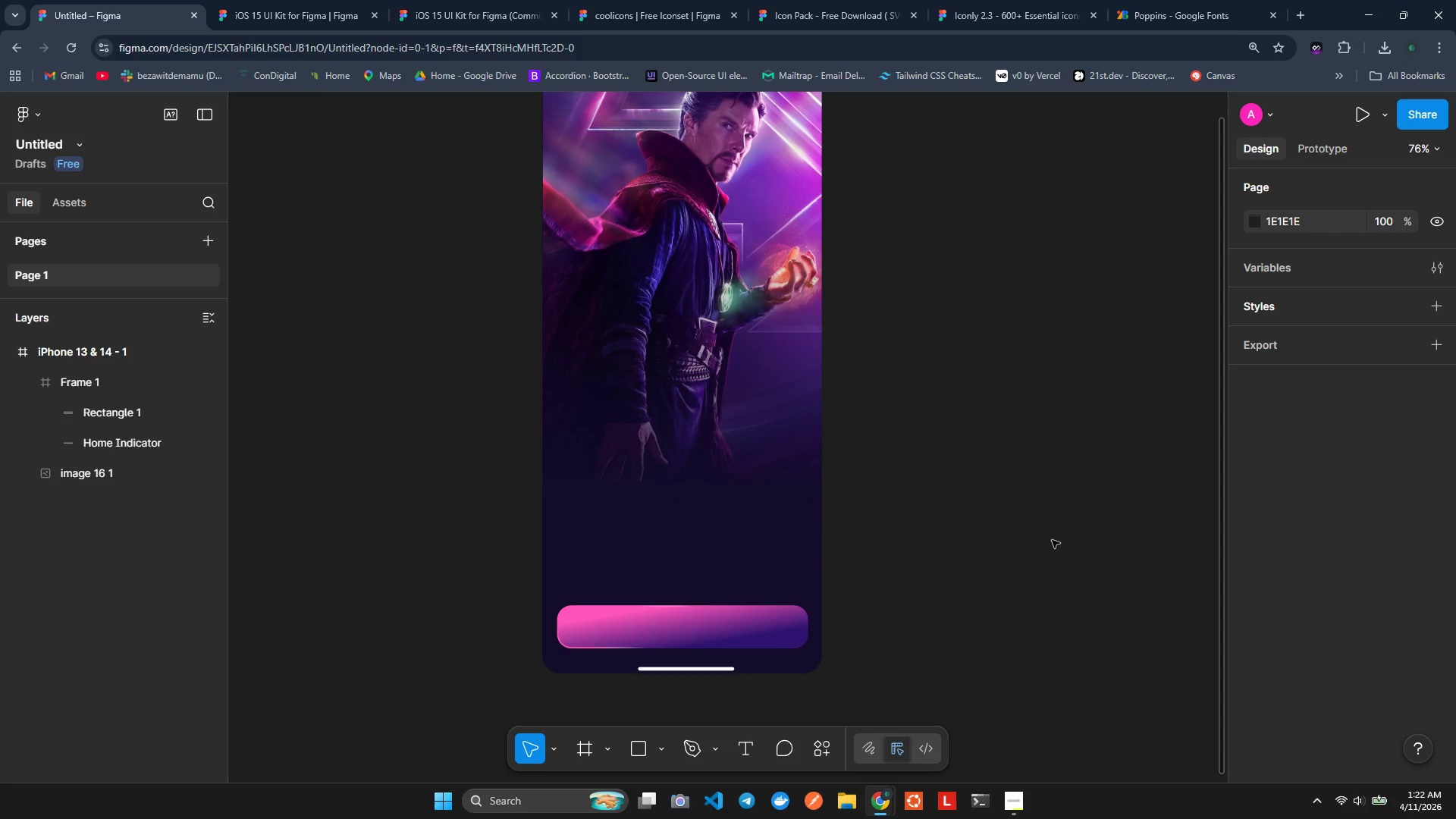 
wait(7.62)
 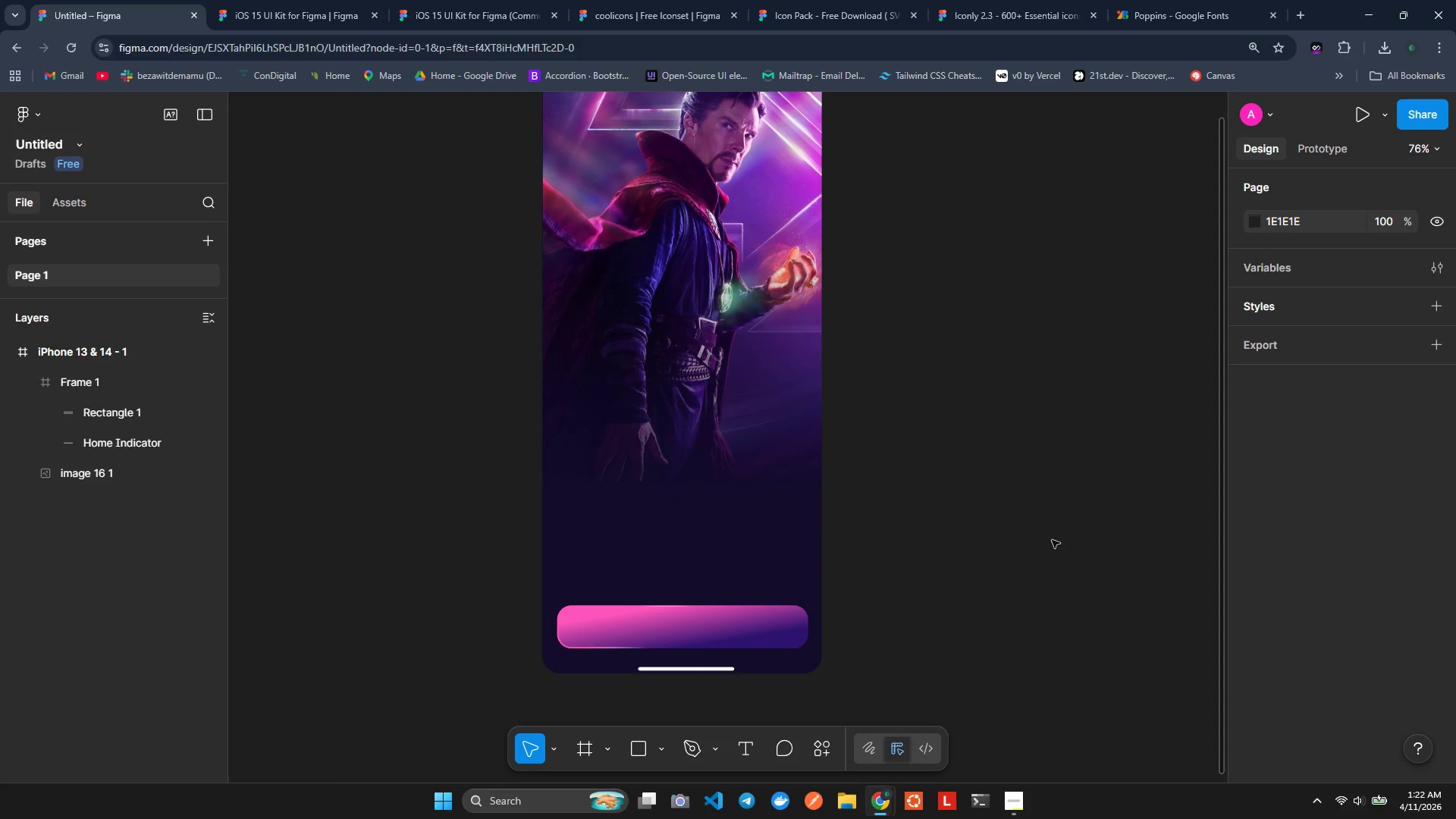 
left_click([645, 626])
 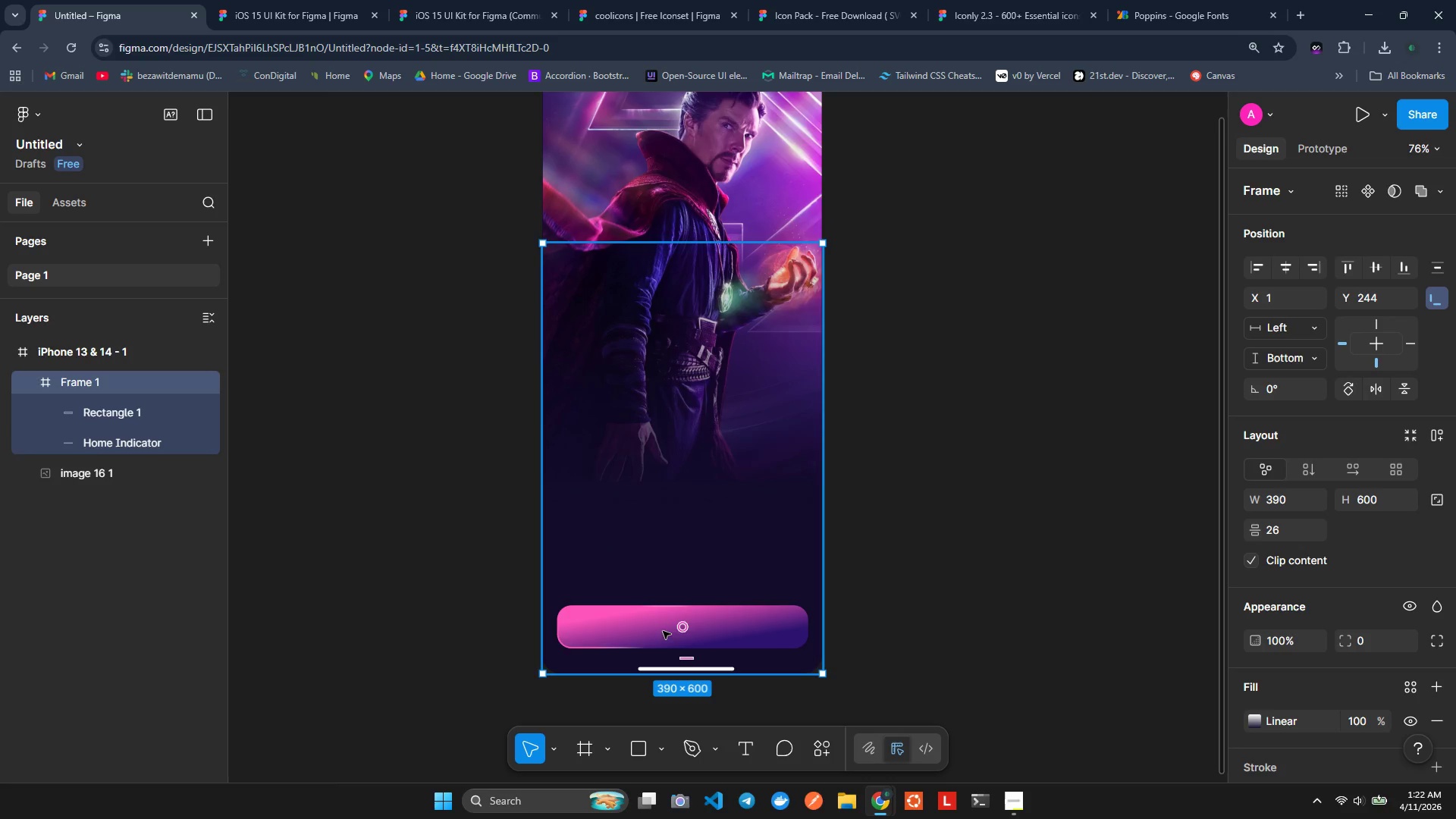 
left_click([645, 621])
 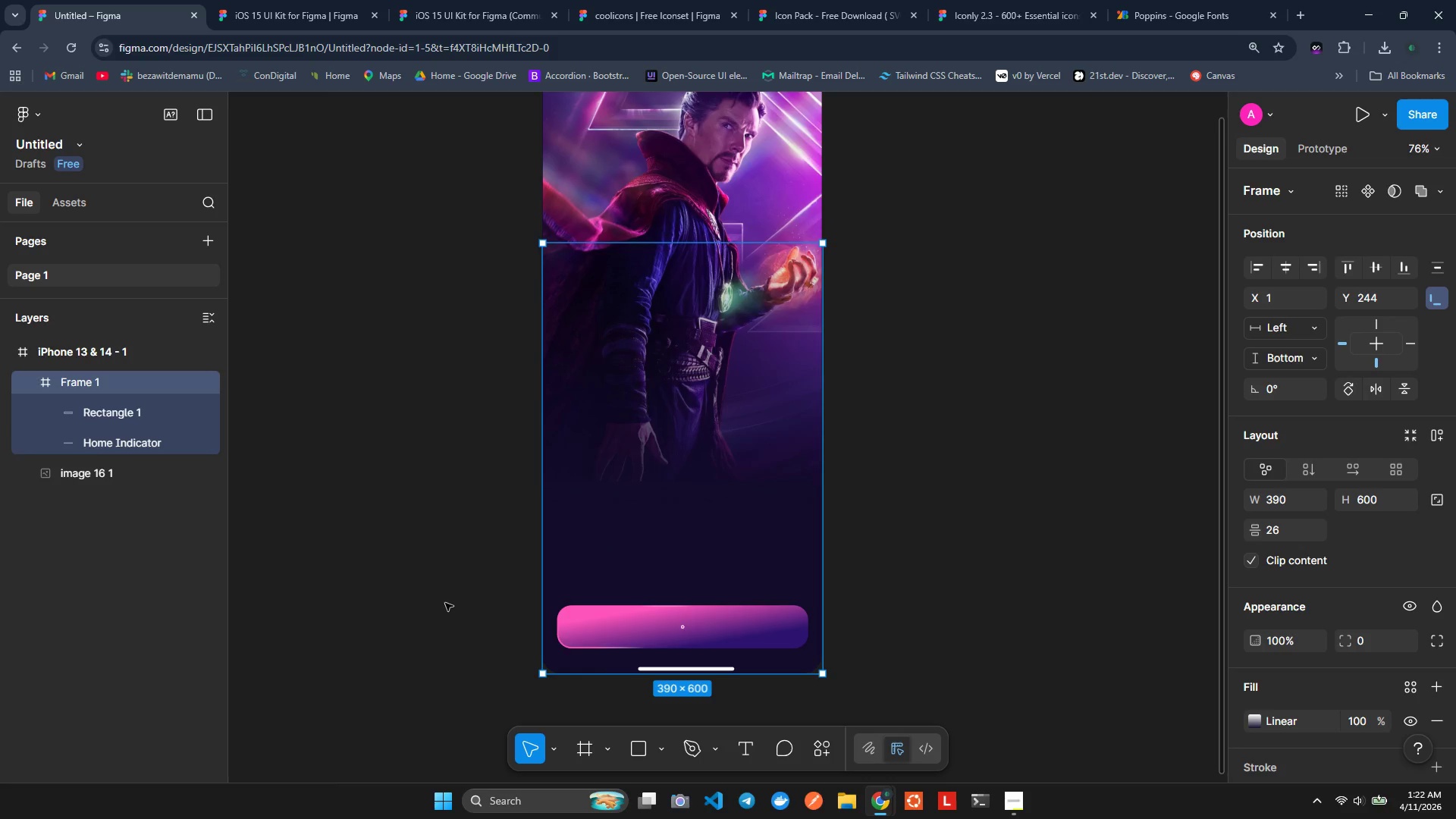 
left_click([445, 603])
 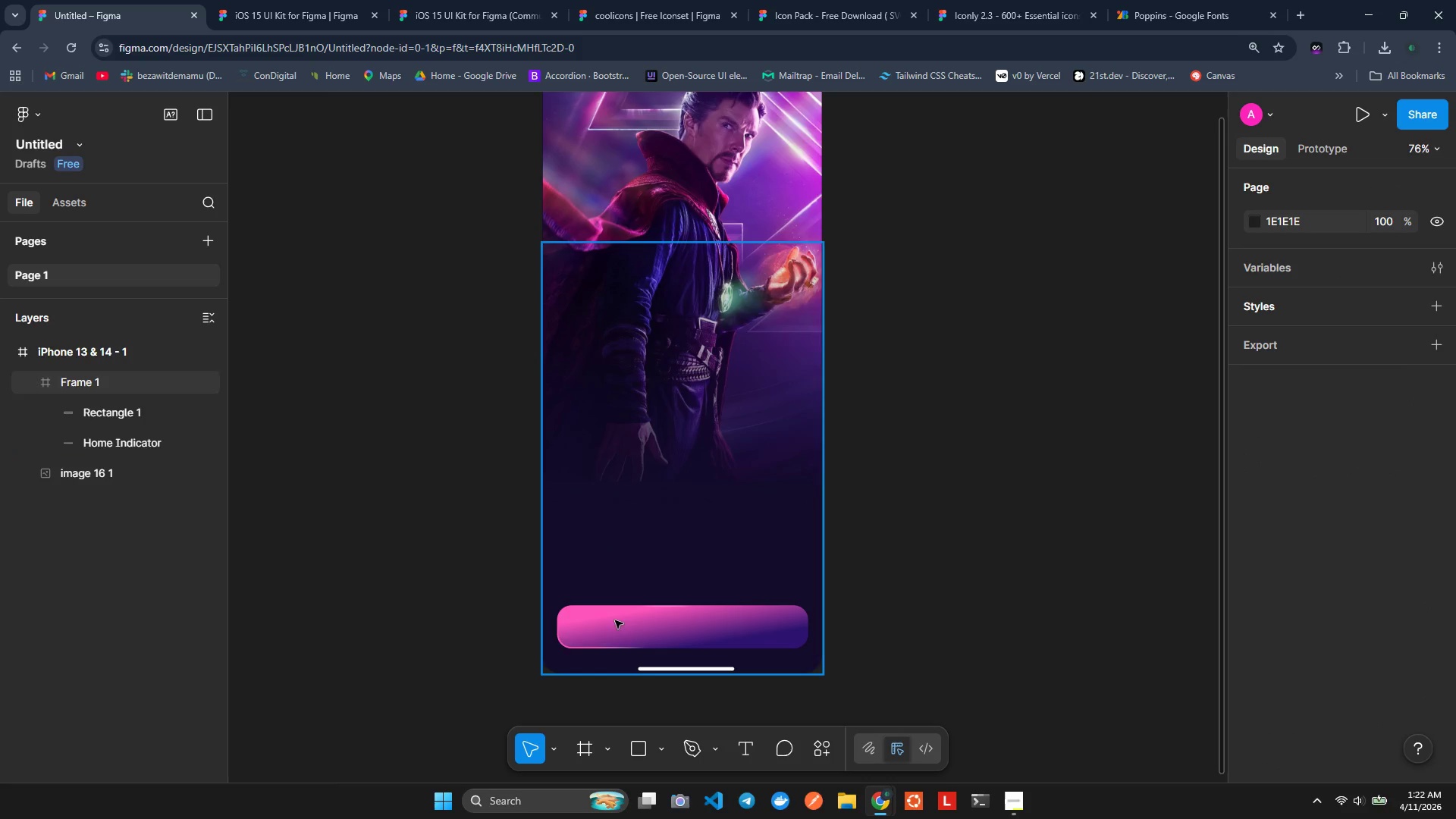 
left_click([393, 588])
 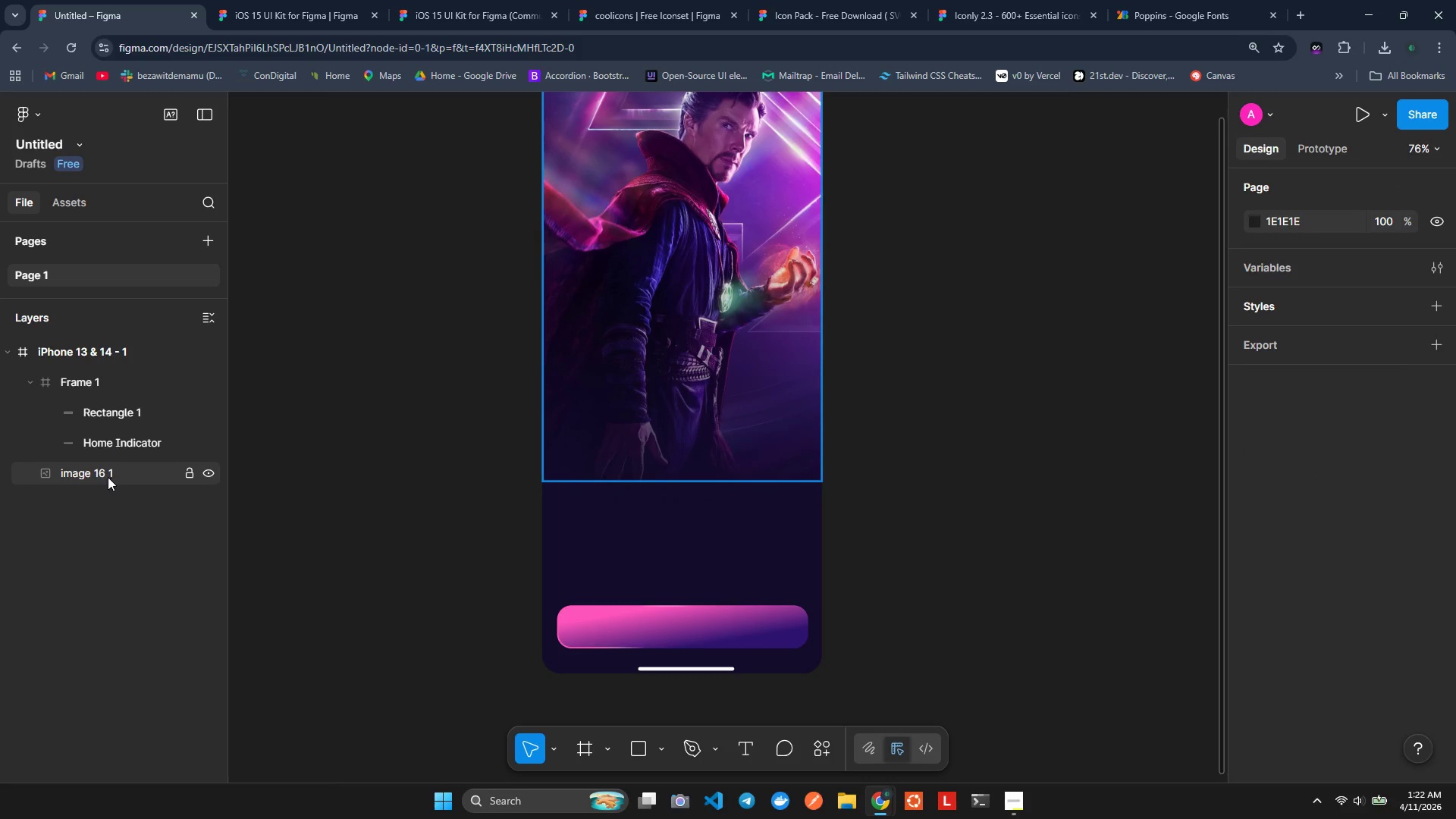 
wait(5.58)
 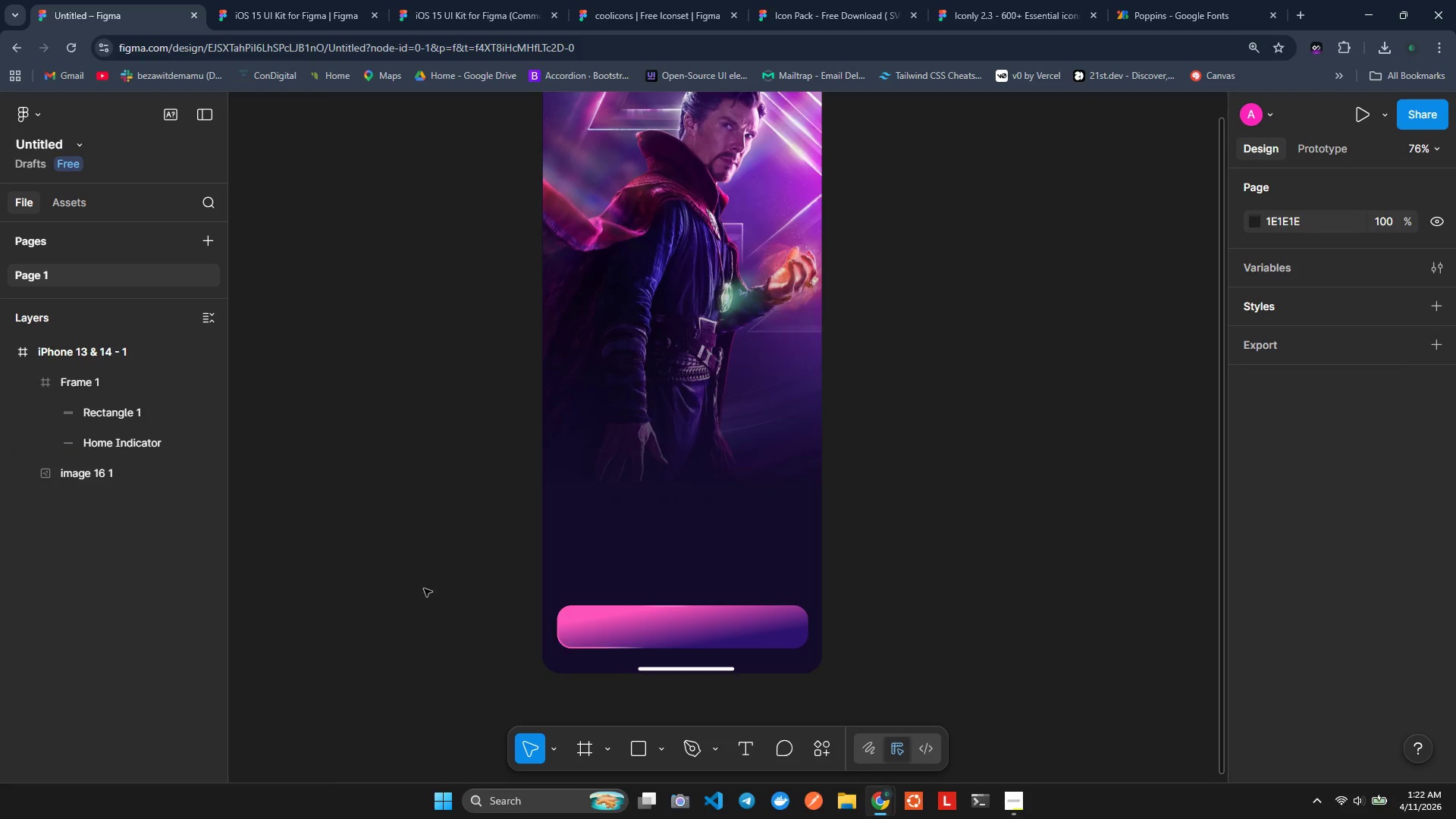 
left_click([93, 422])
 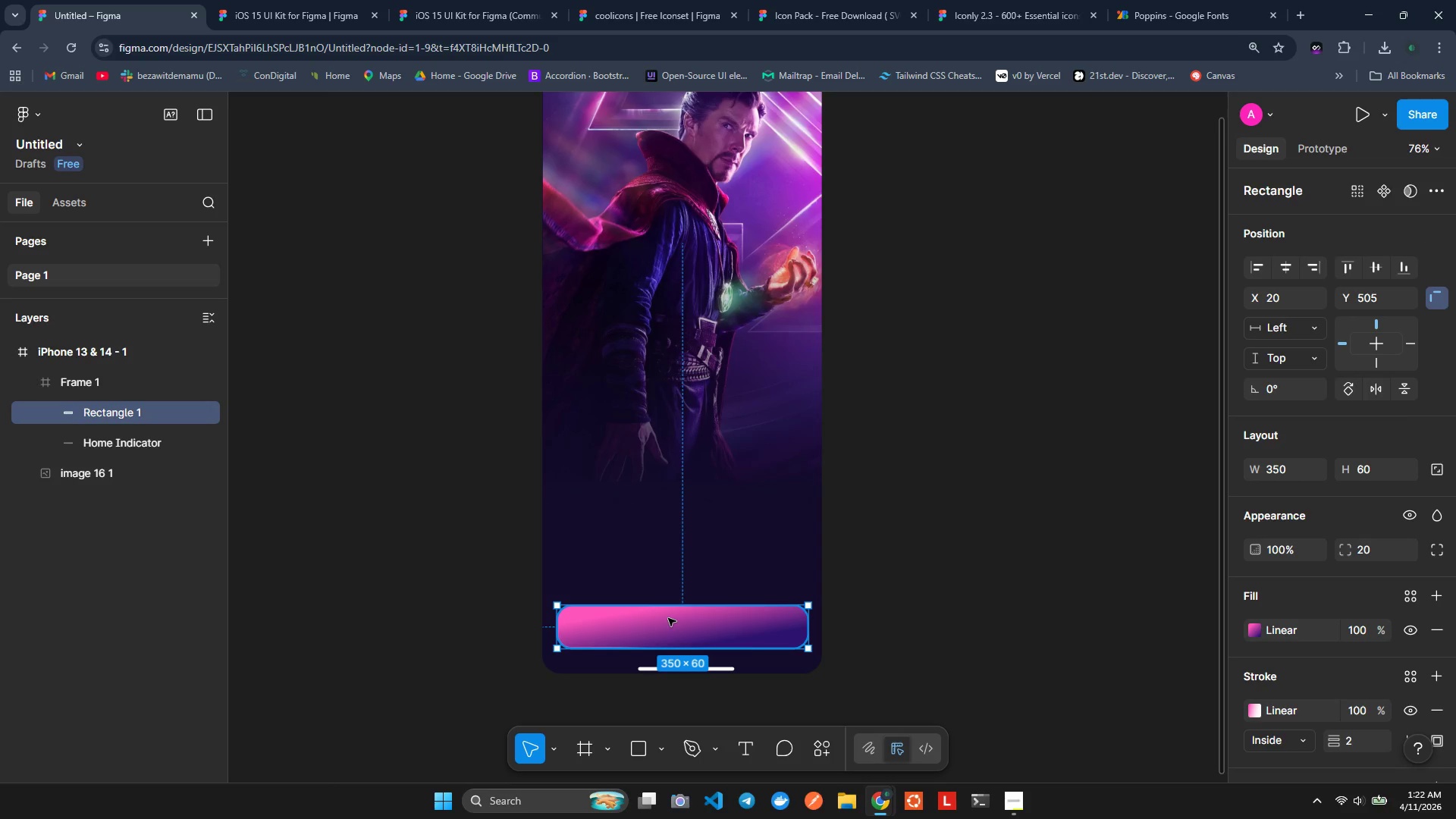 
right_click([668, 618])
 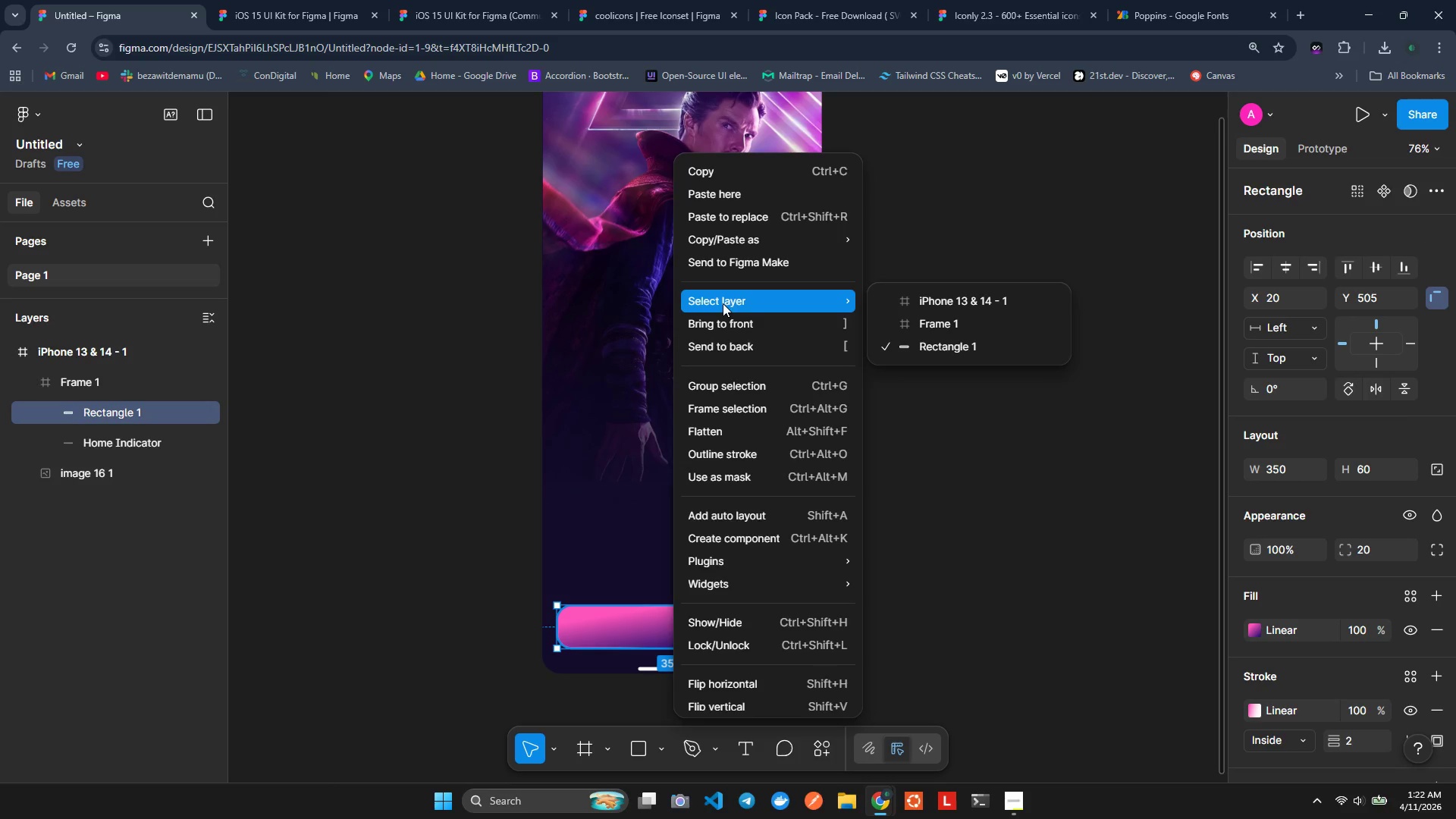 
left_click([723, 328])
 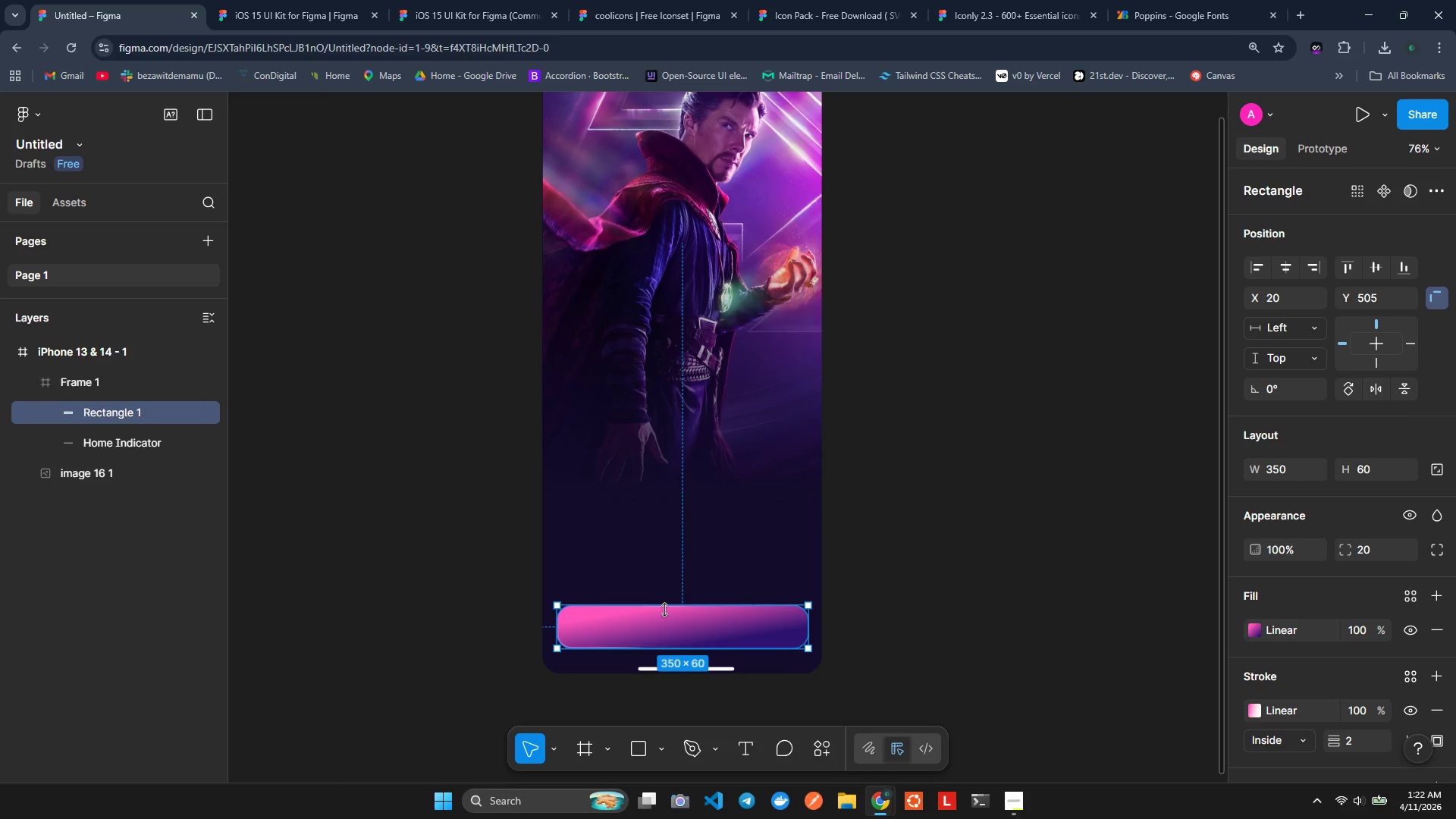 
left_click([666, 624])
 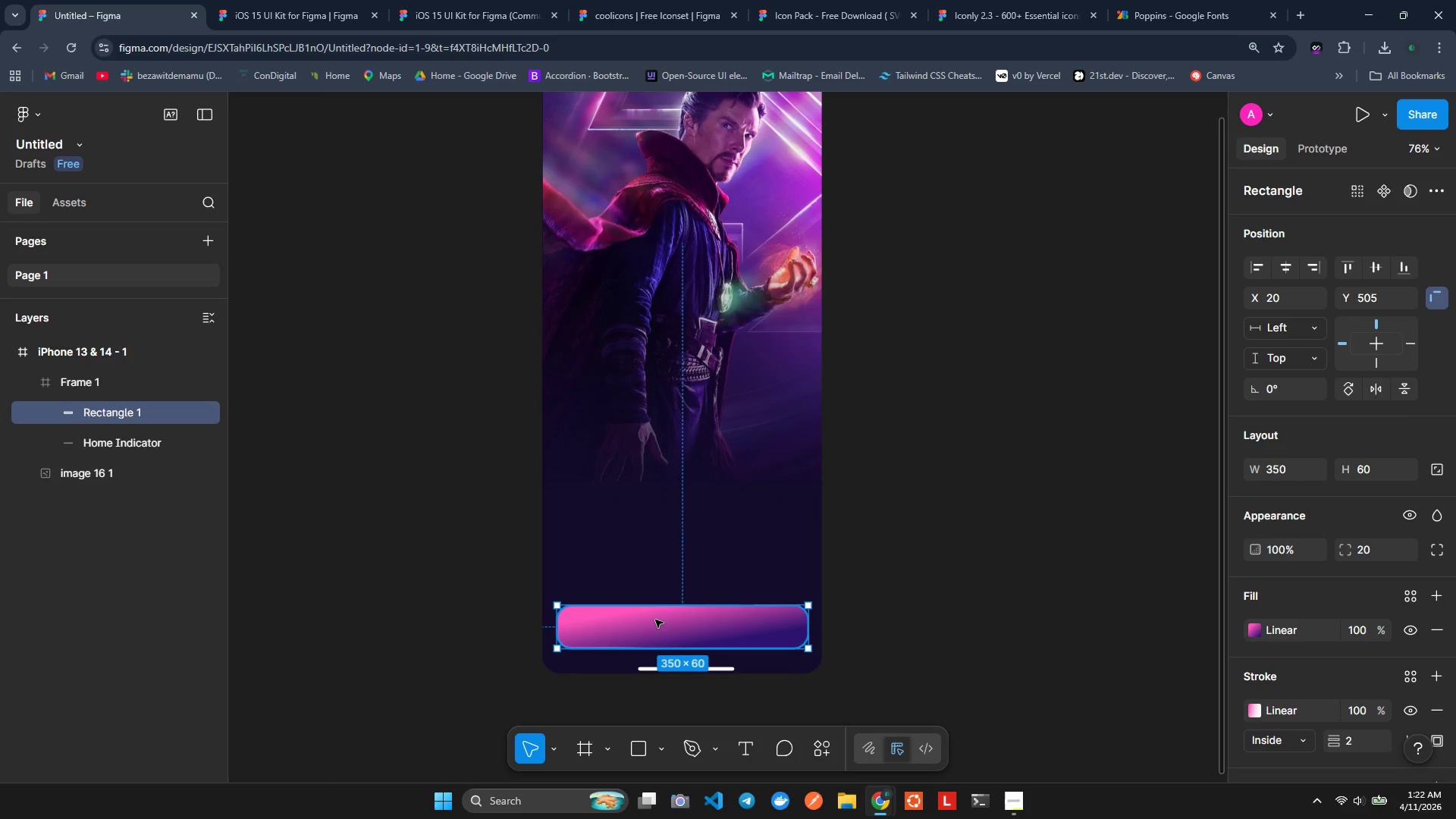 
key(T)
 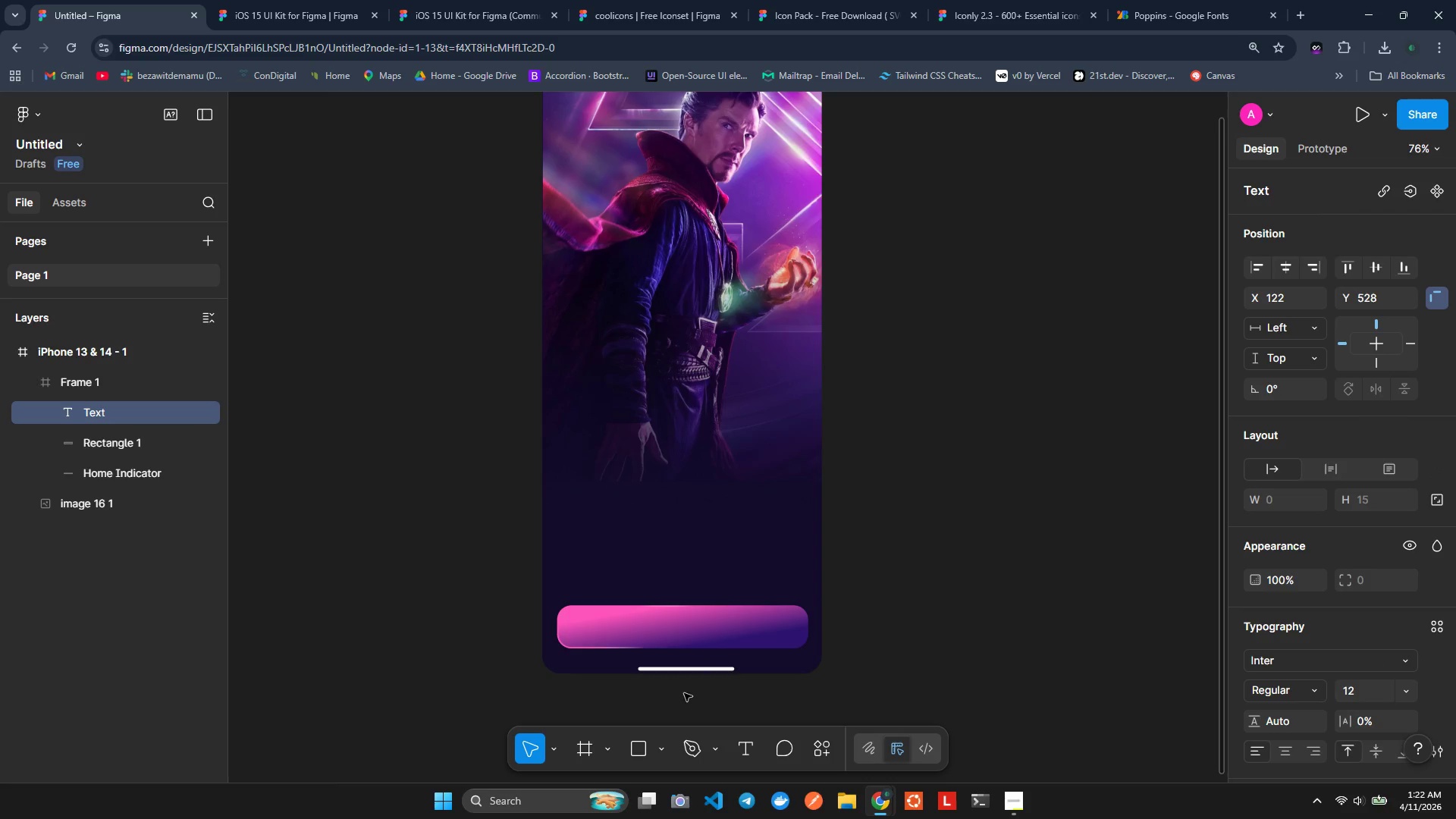 
wait(8.16)
 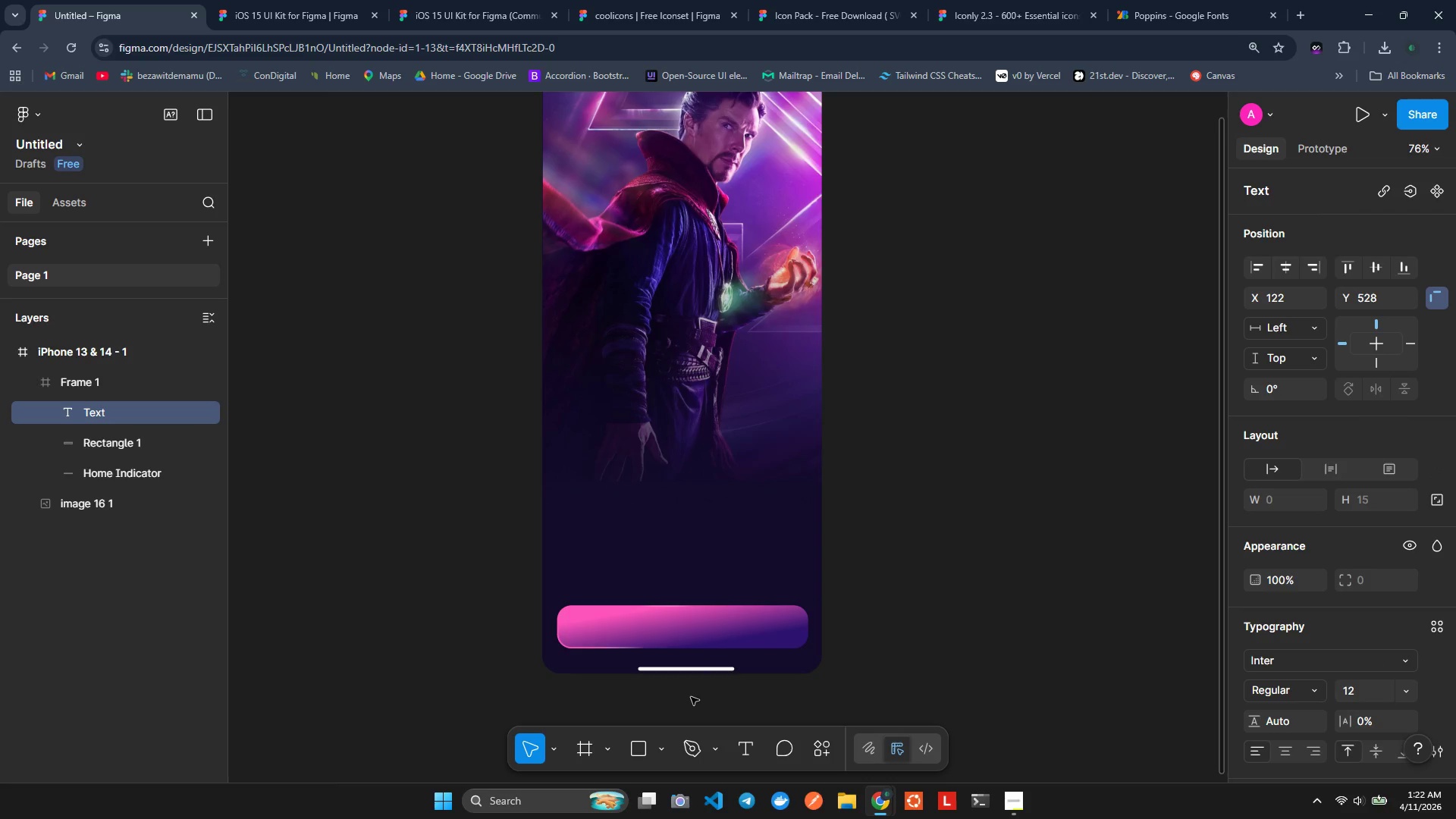 
type(Re)
 